 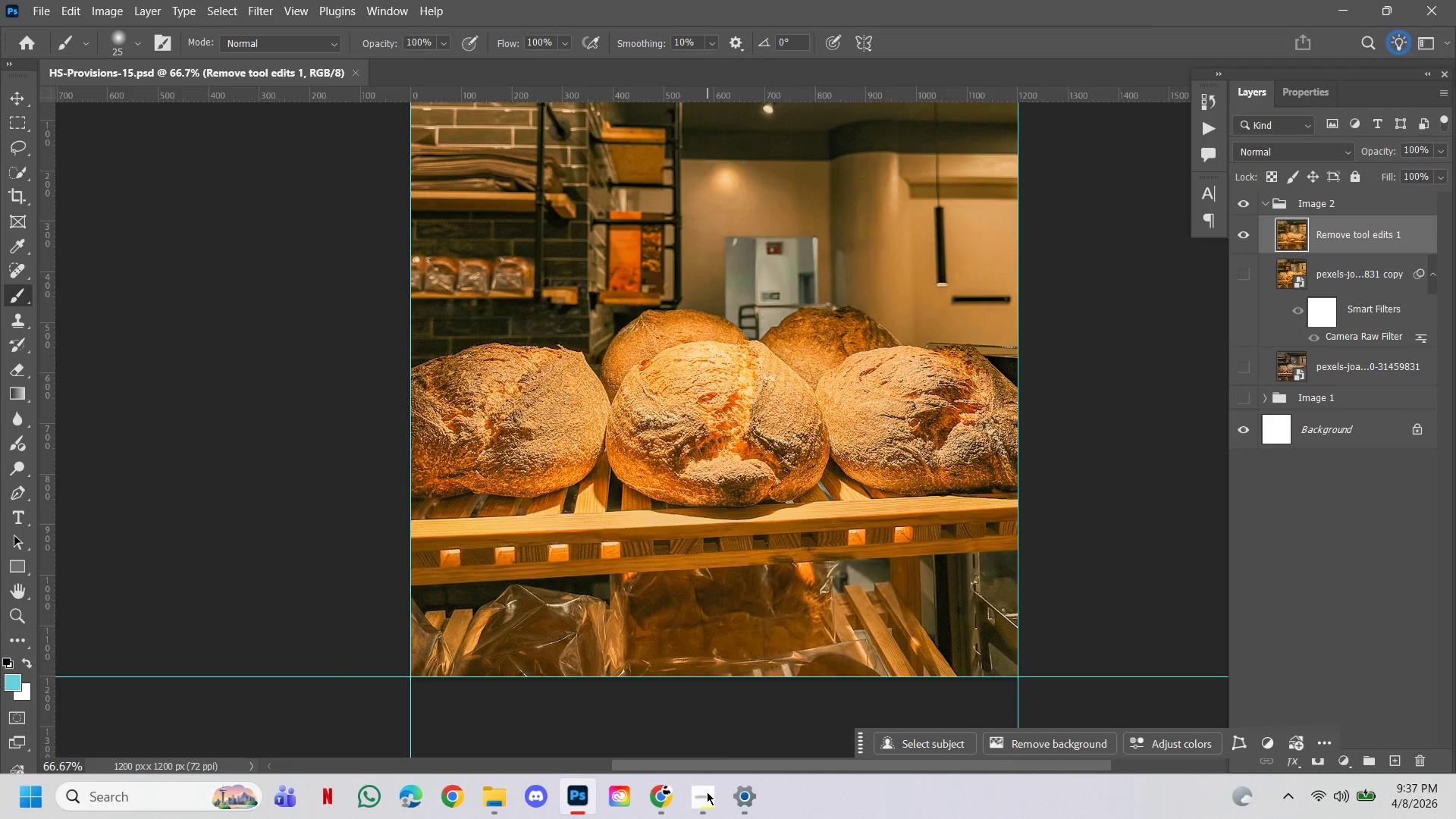 
hold_key(key=Space, duration=1.51)
 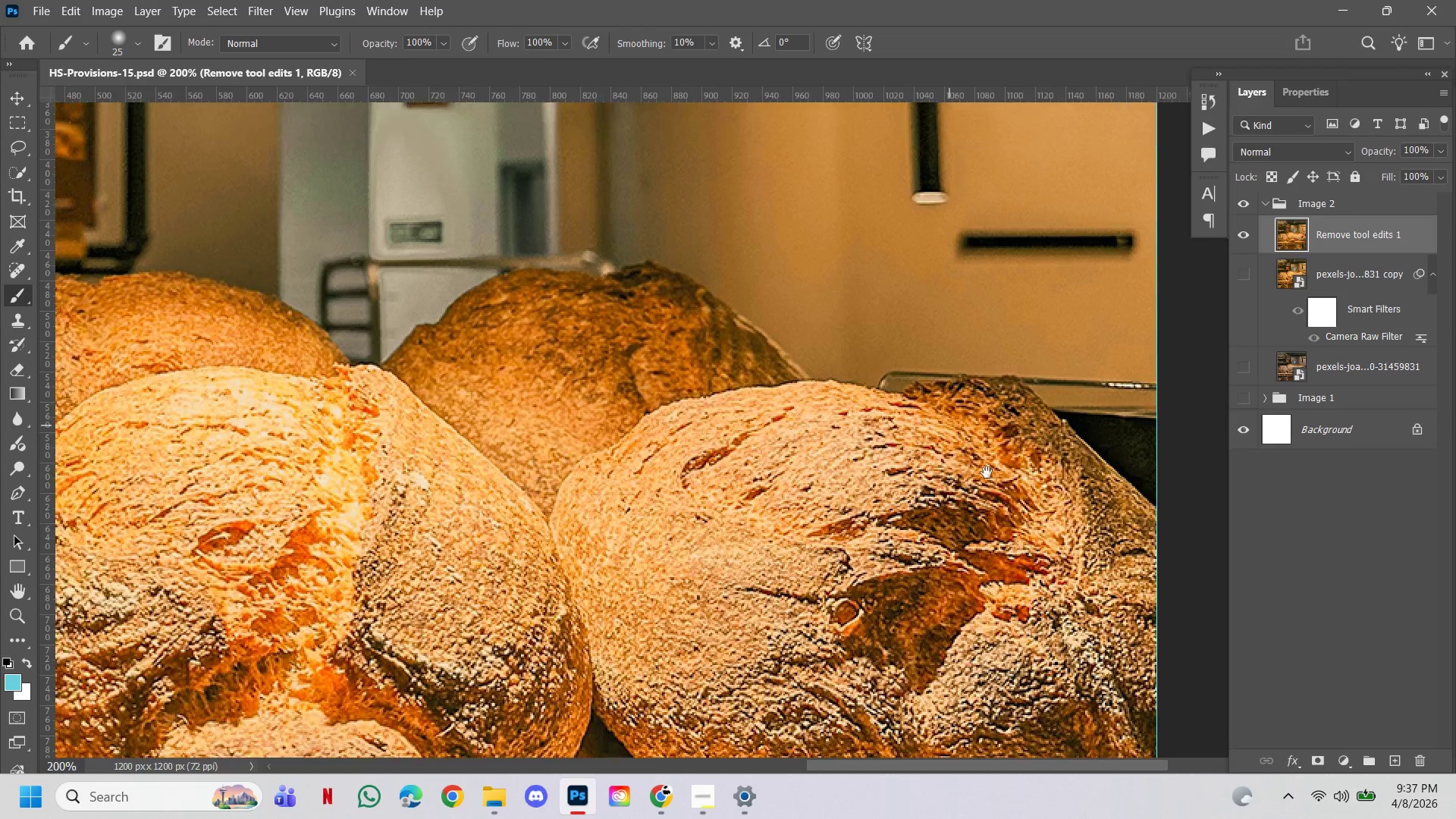 
left_click([916, 268])
 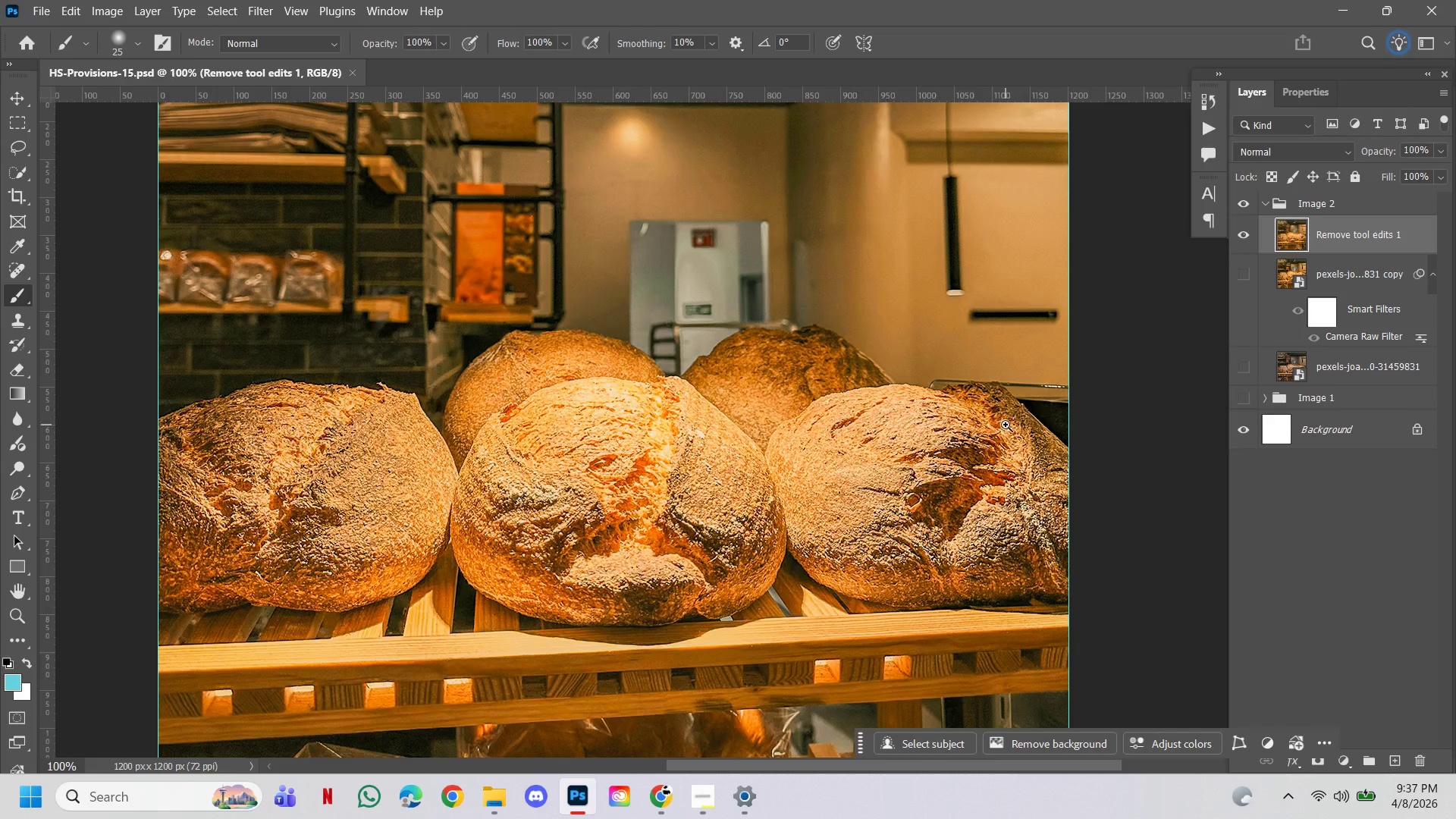 
left_click([1004, 426])
 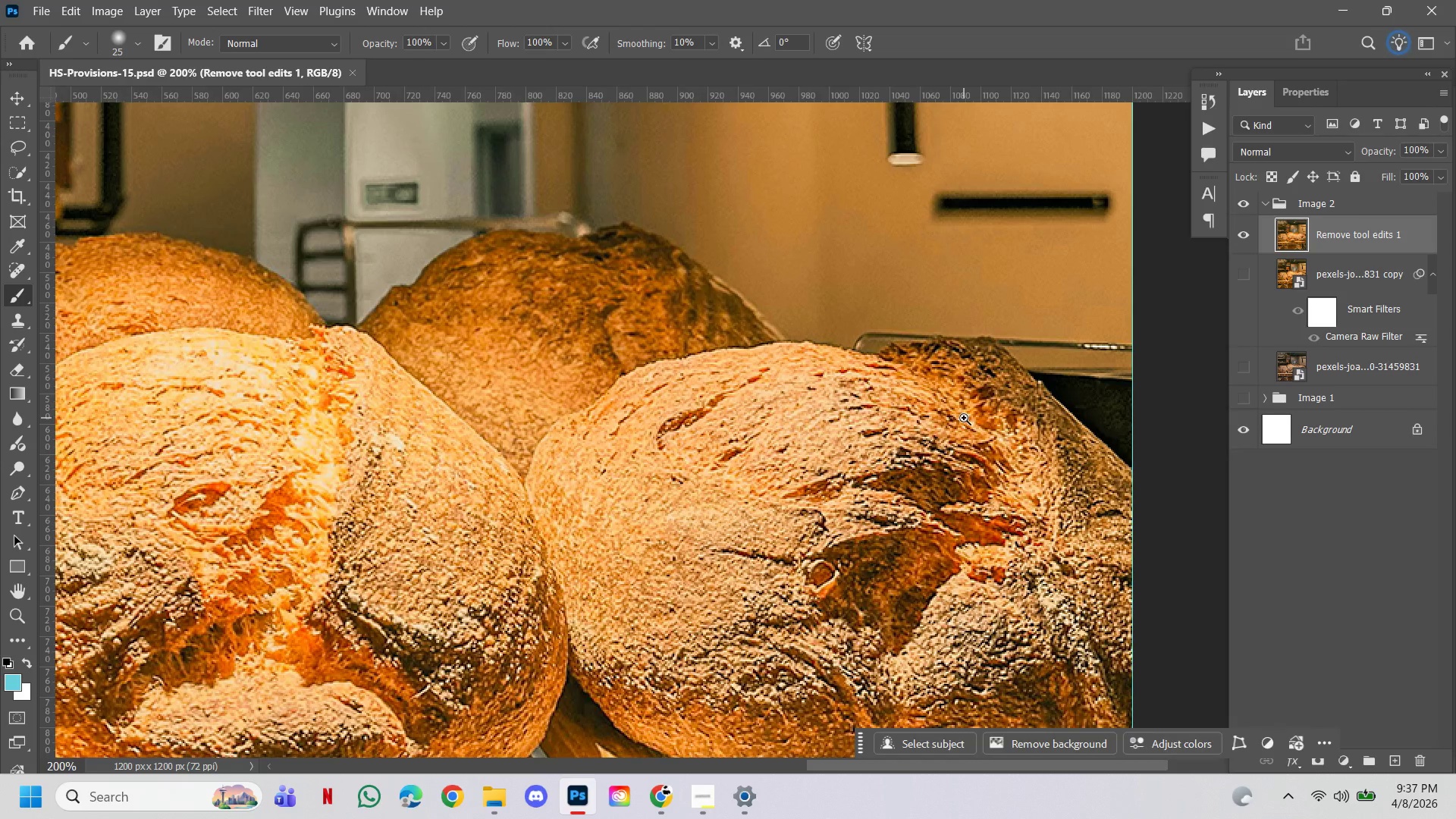 
hold_key(key=Space, duration=1.53)
 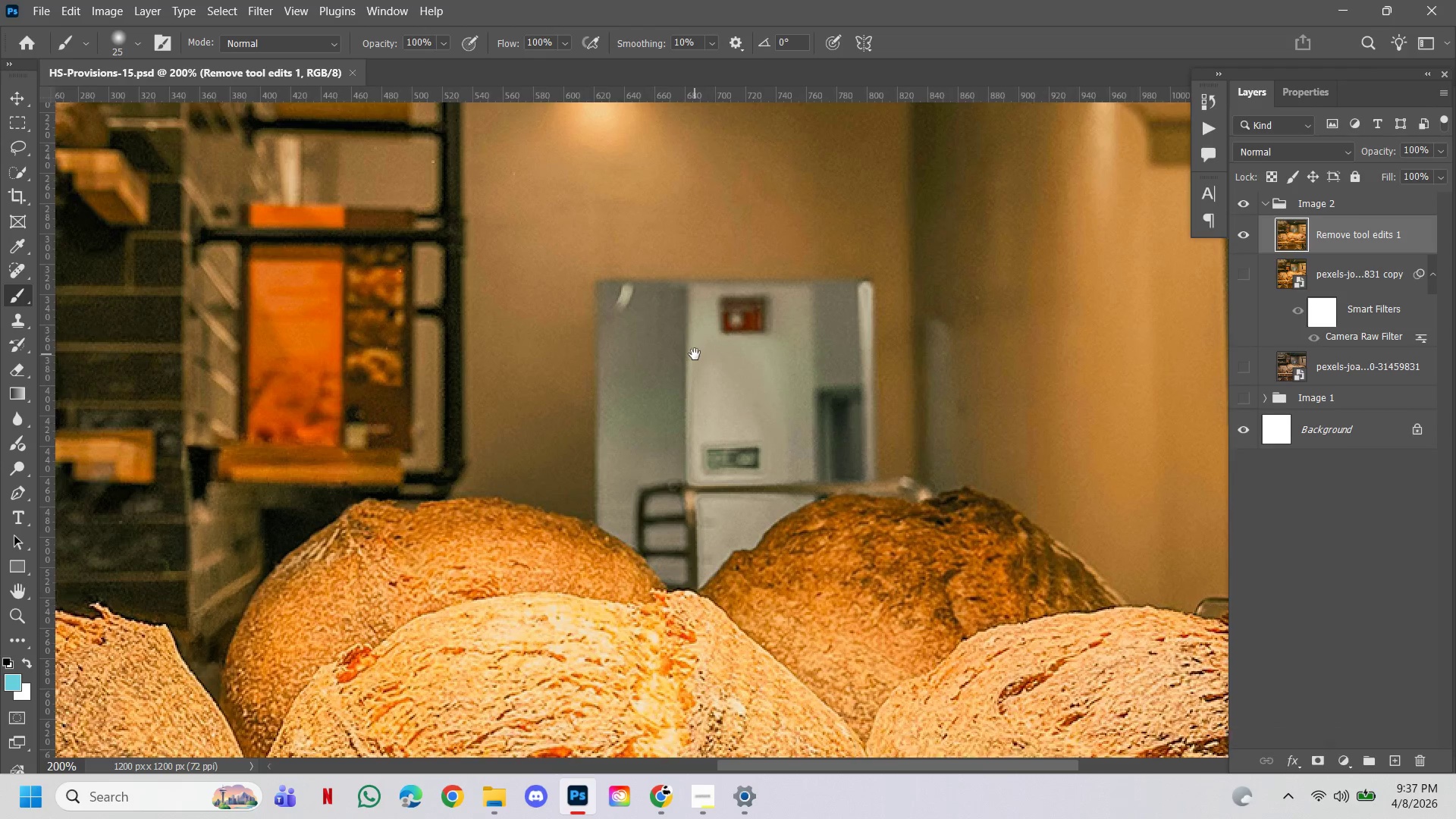 
left_click_drag(start_coordinate=[898, 353], to_coordinate=[987, 473])
 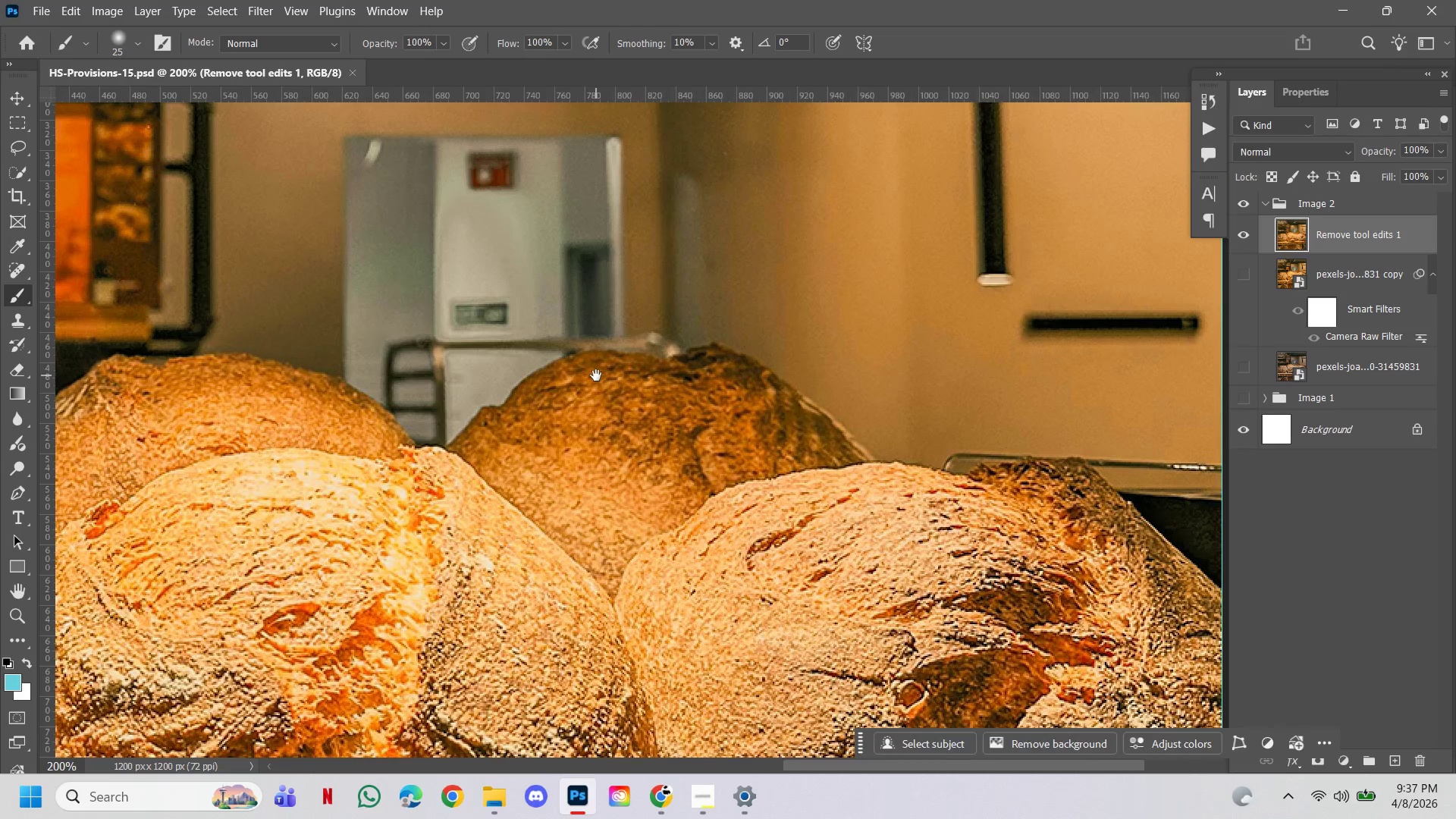 
left_click_drag(start_coordinate=[596, 375], to_coordinate=[848, 519])
 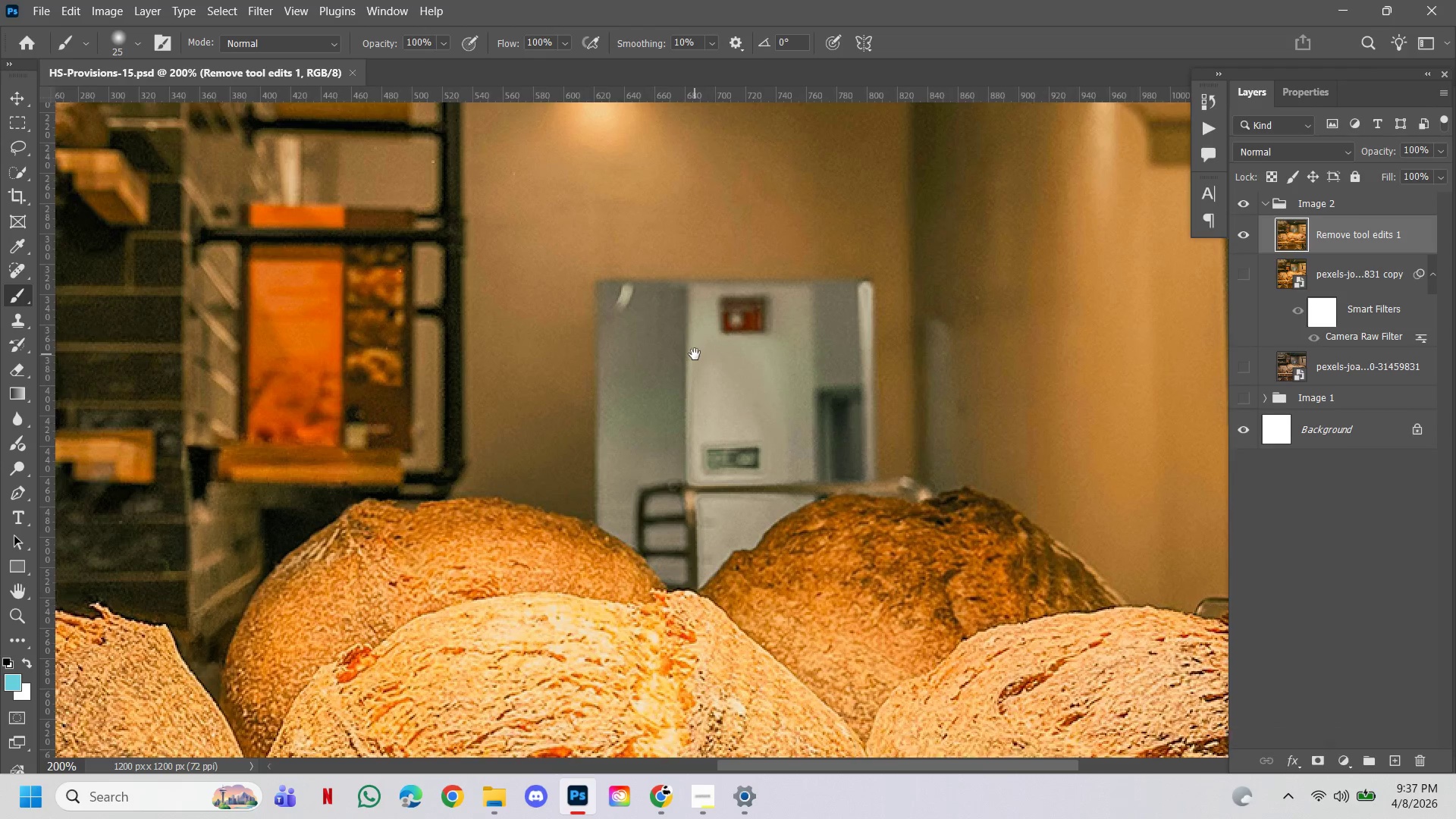 
hold_key(key=Space, duration=2.16)
 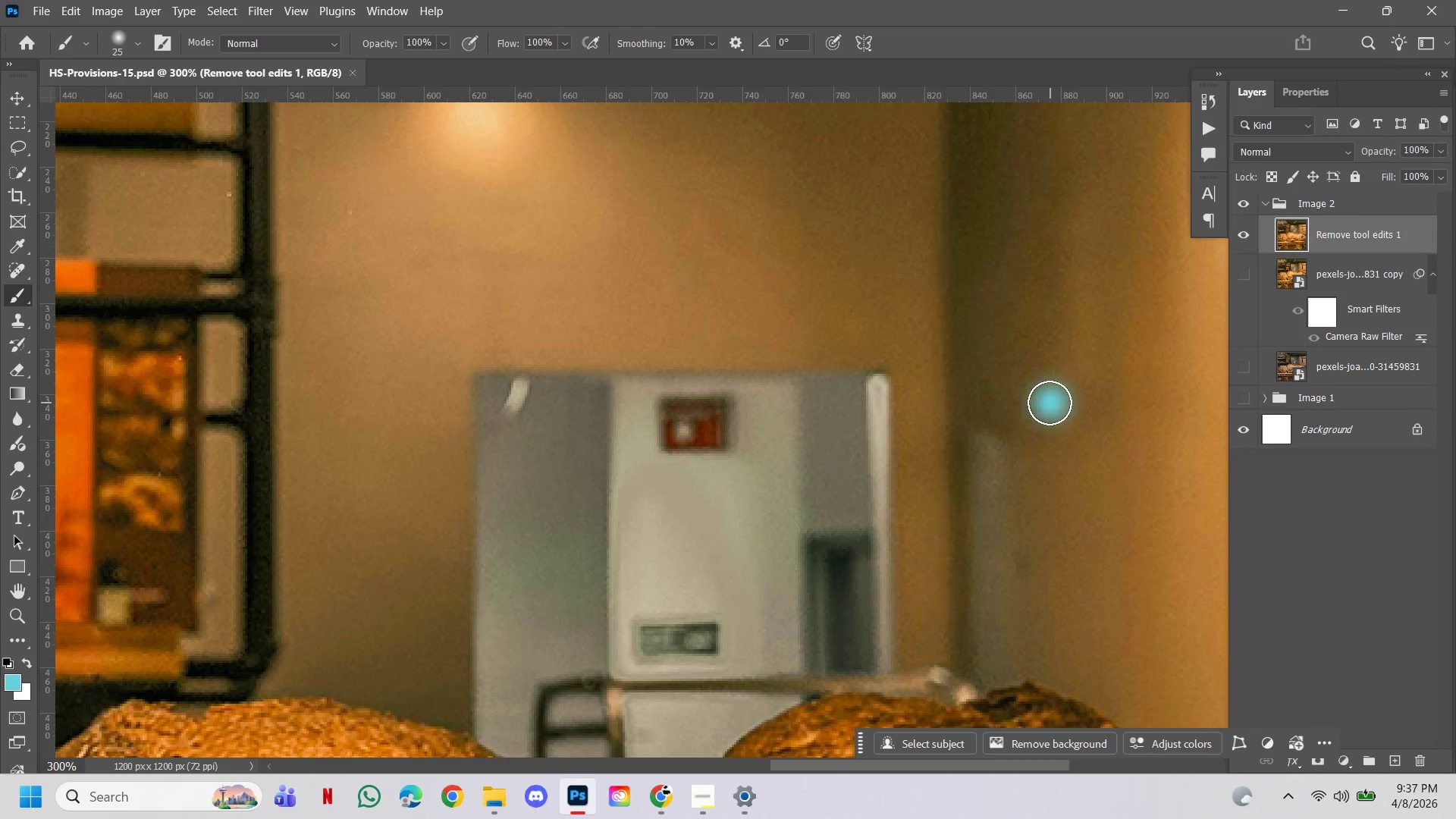 
left_click_drag(start_coordinate=[695, 354], to_coordinate=[755, 467])
 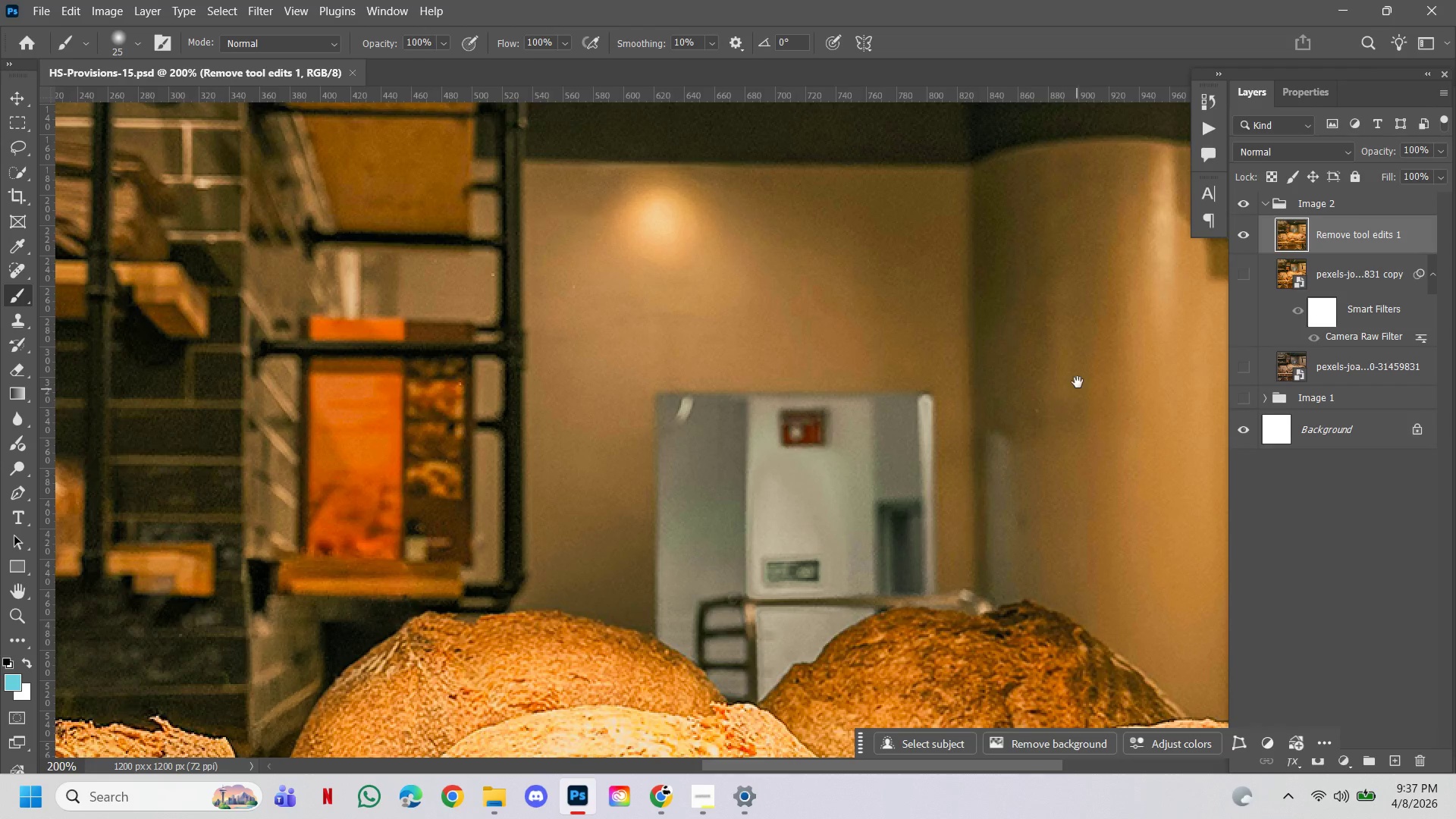 
hold_key(key=ControlLeft, duration=0.77)
left_click([1022, 434])
 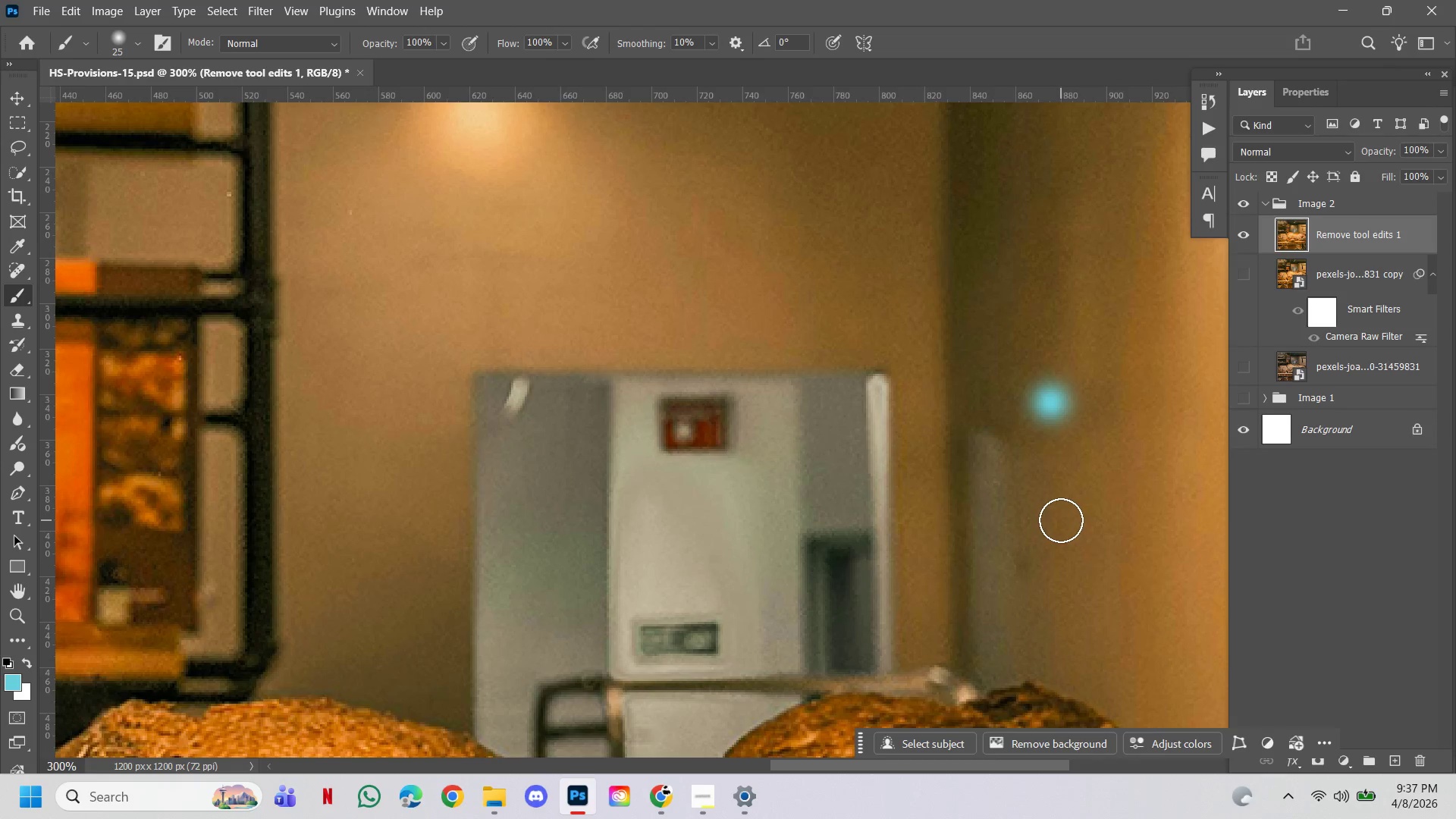 
key(Control+Z)
 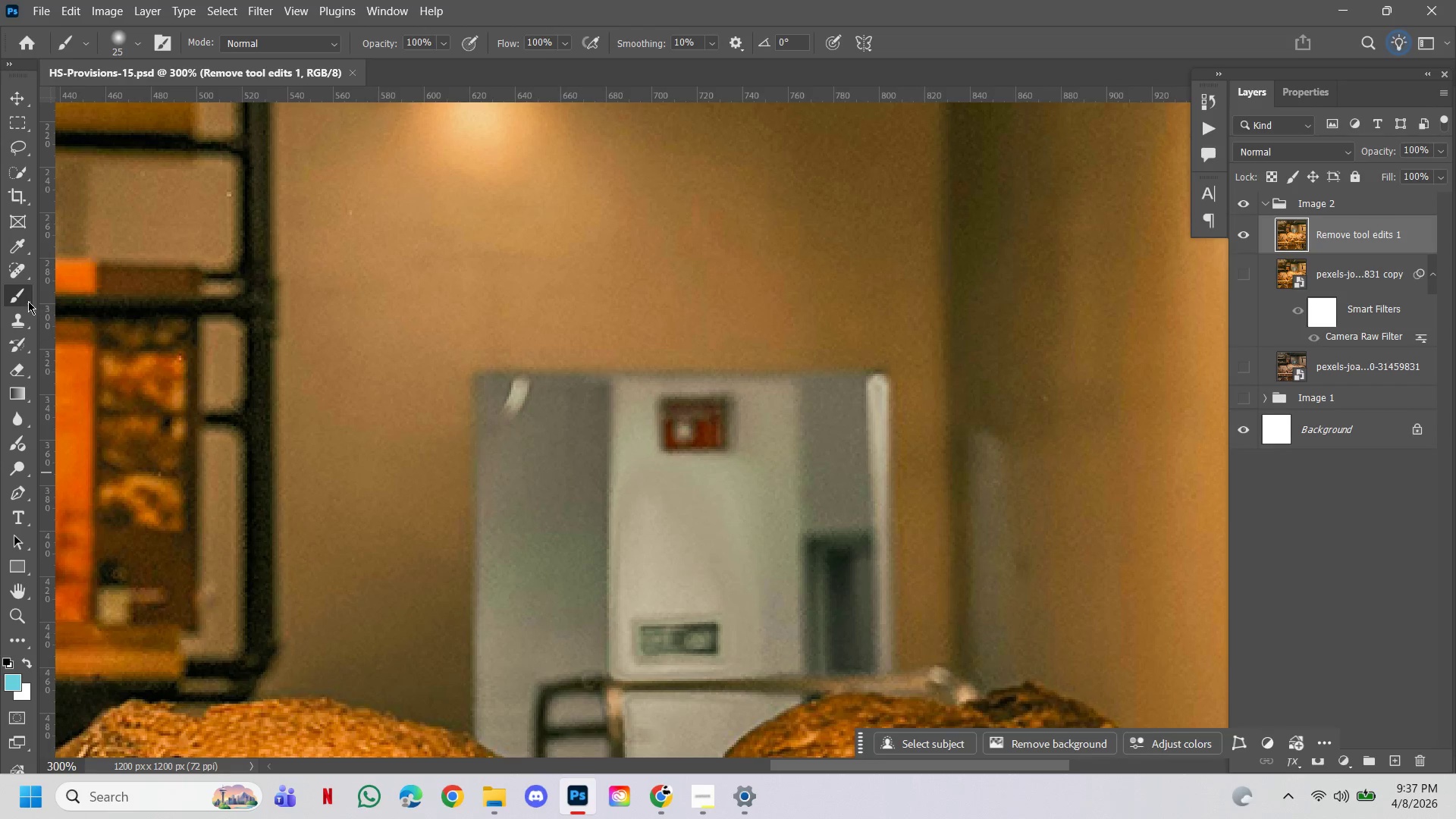 
left_click([21, 275])
 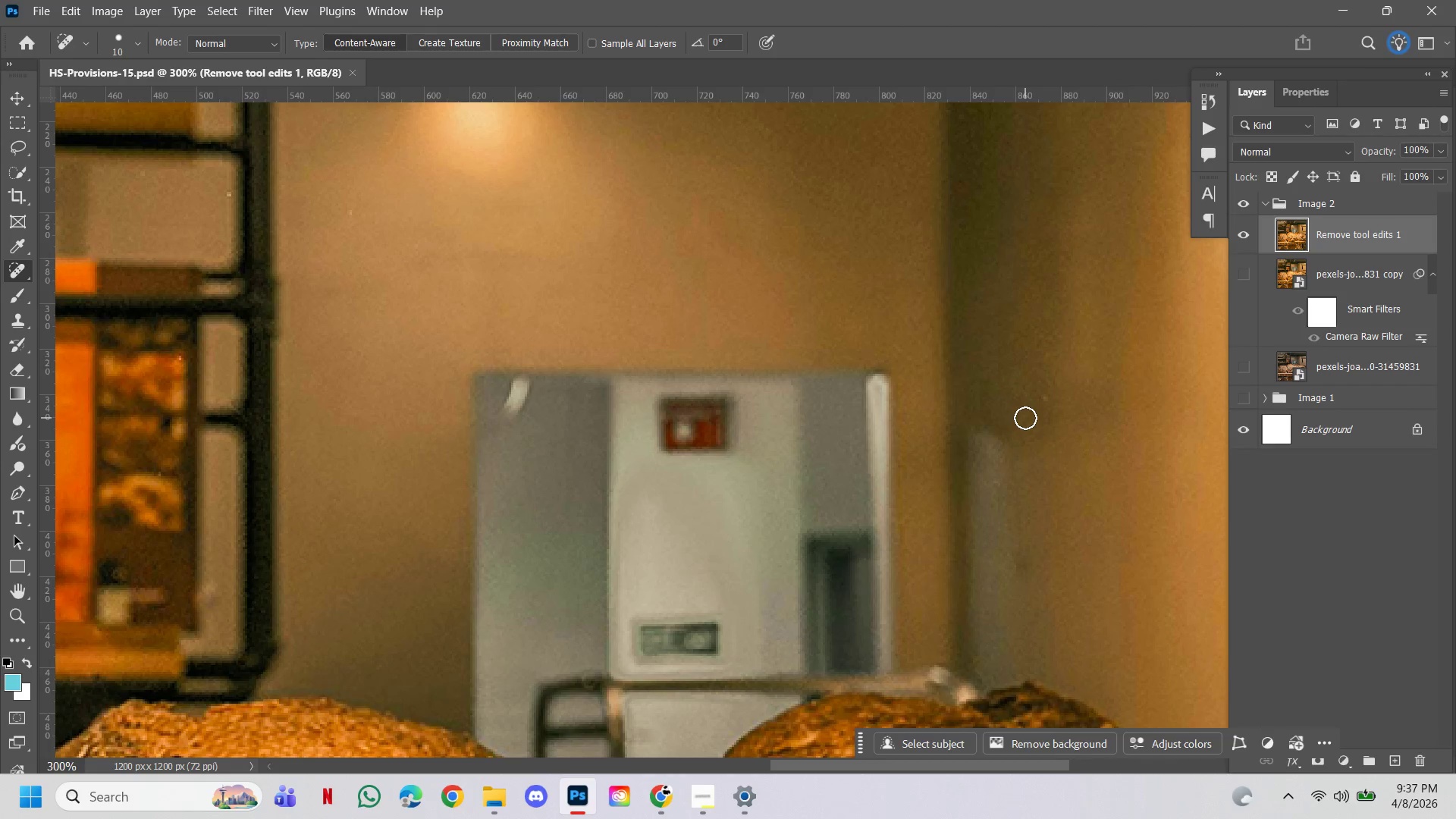 
key(BracketRight)
 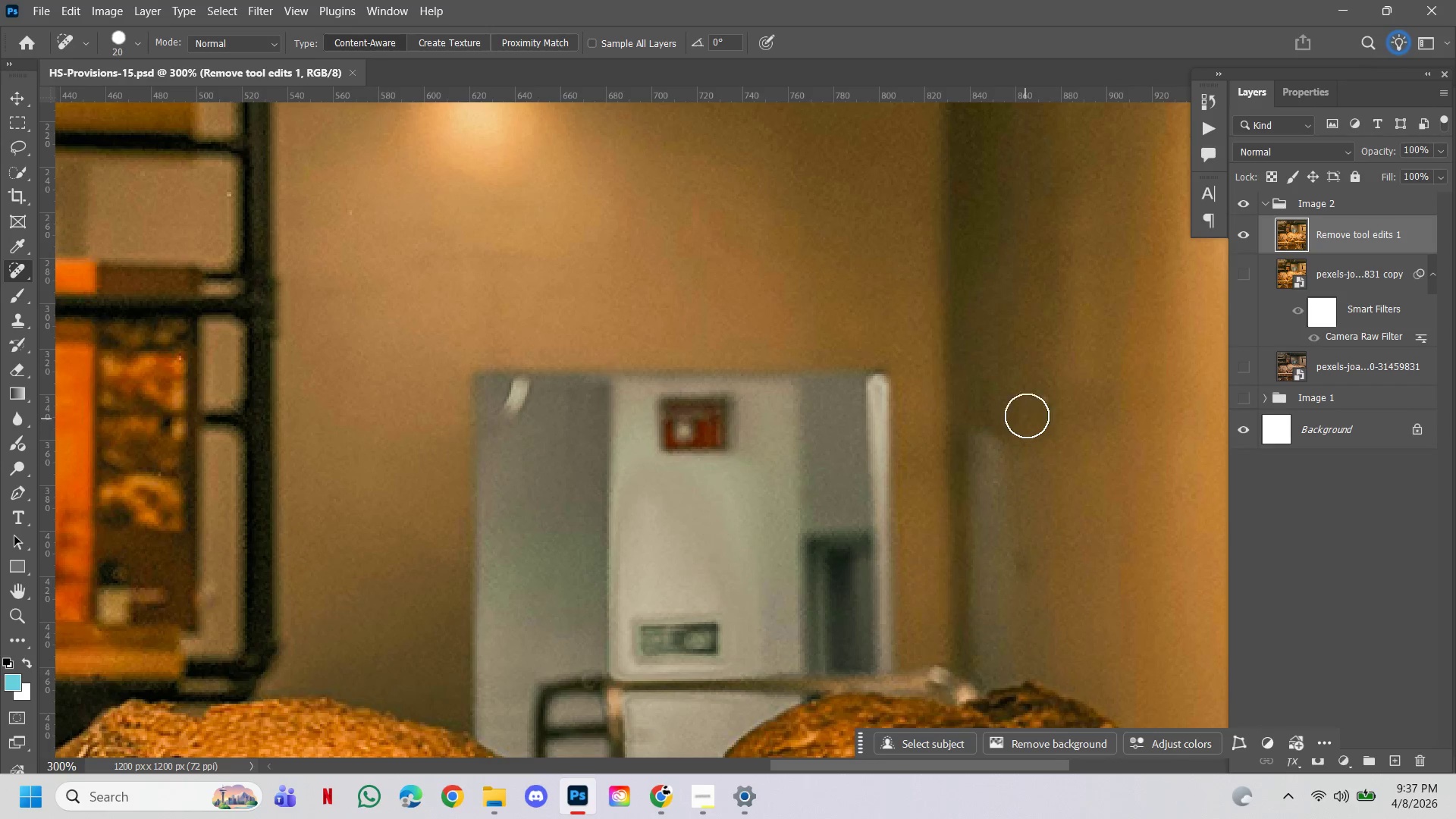 
key(BracketRight)
 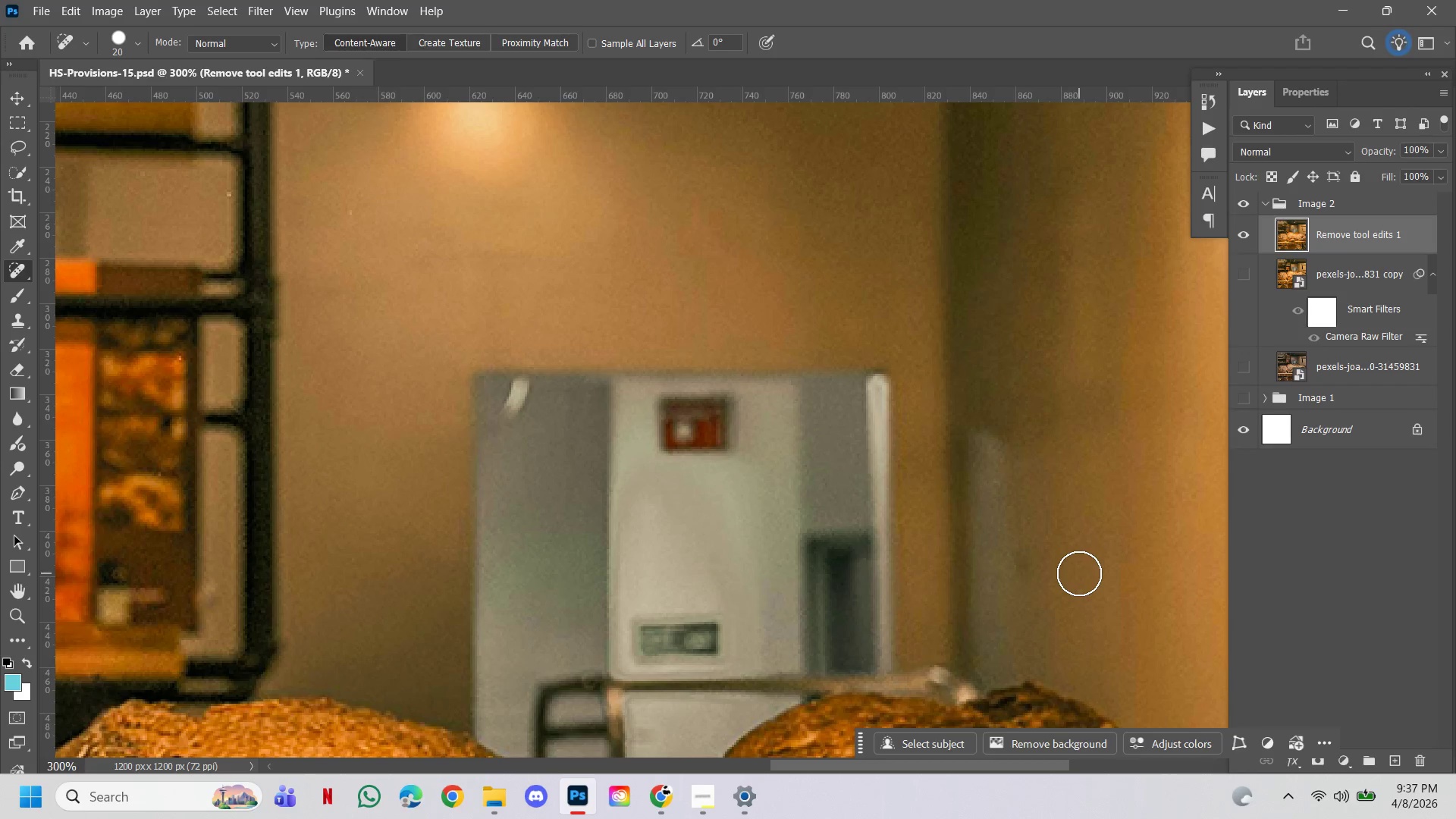 
hold_key(key=ControlLeft, duration=1.09)
 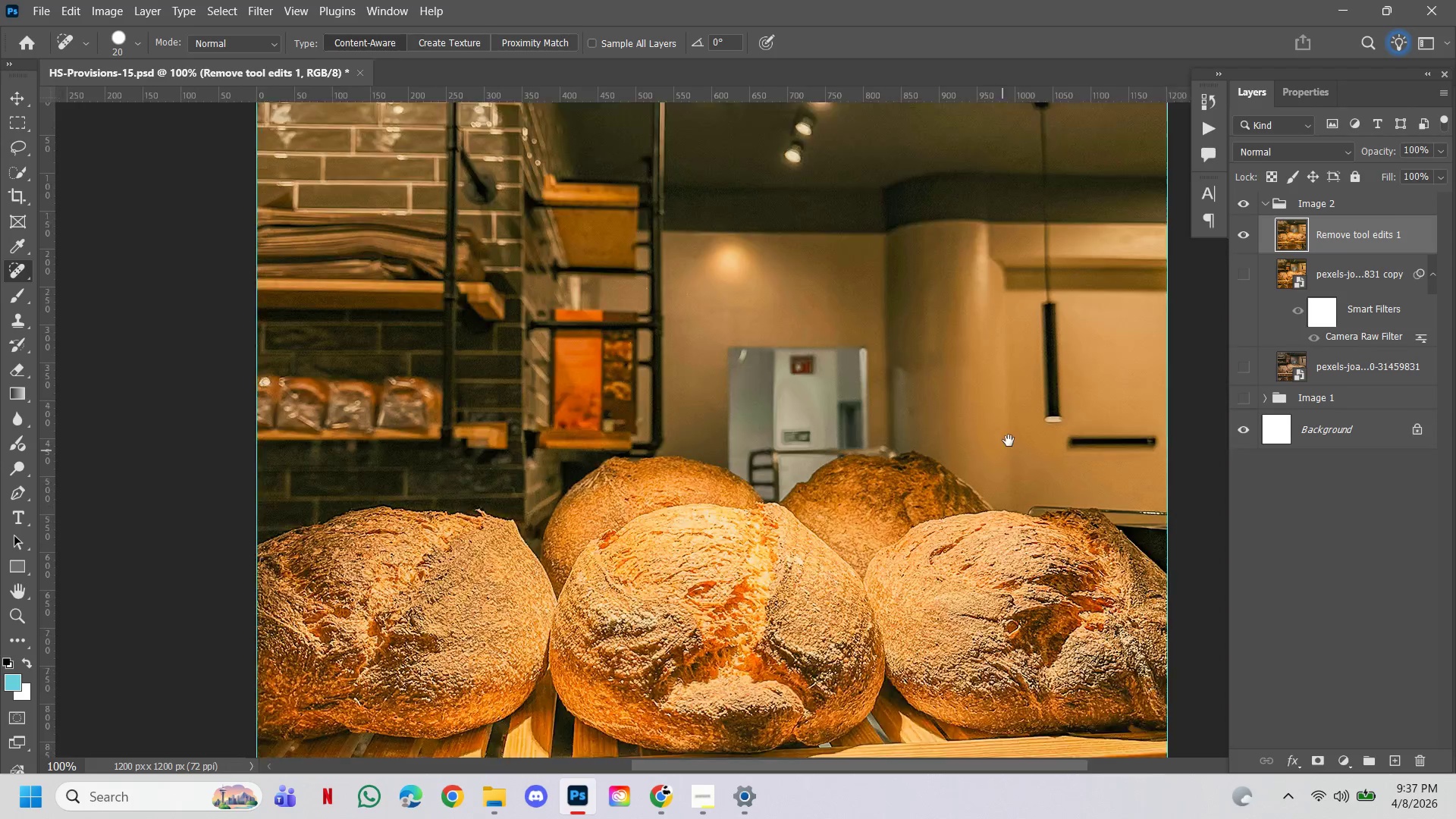 
hold_key(key=Space, duration=8.75)
 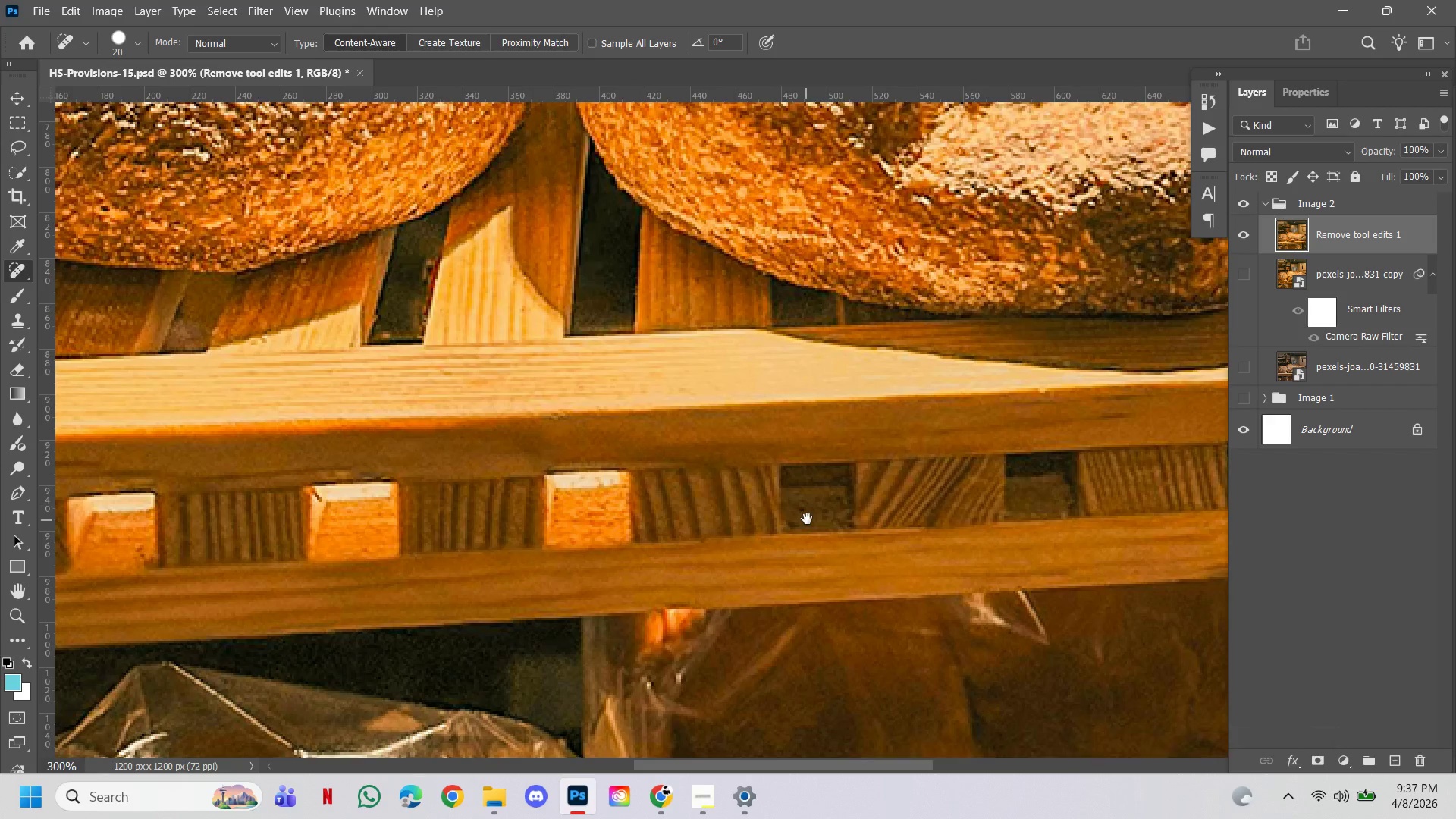 
hold_key(key=AltLeft, duration=0.86)
double_click([802, 463])
 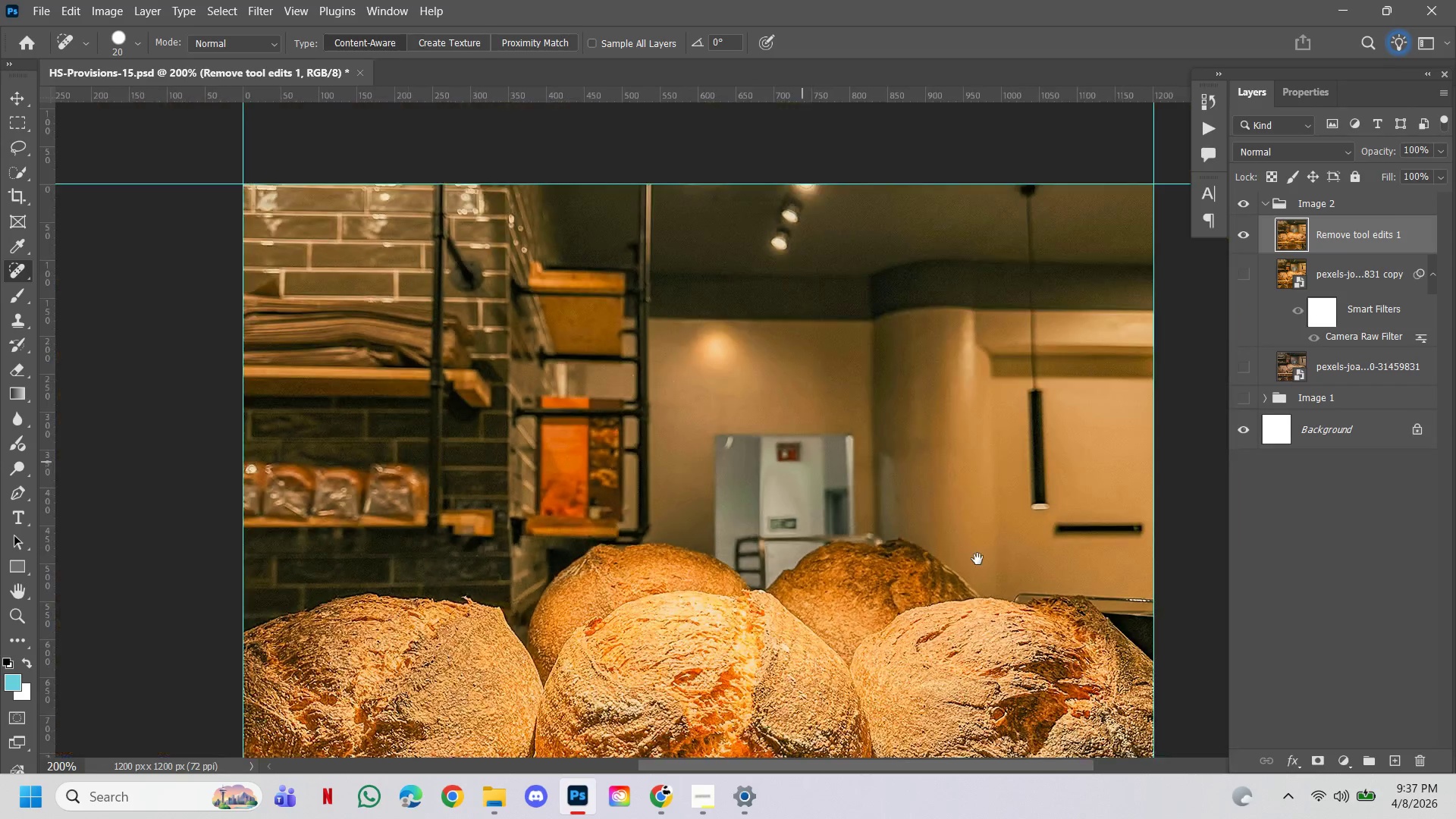 
left_click_drag(start_coordinate=[977, 560], to_coordinate=[1009, 441])
 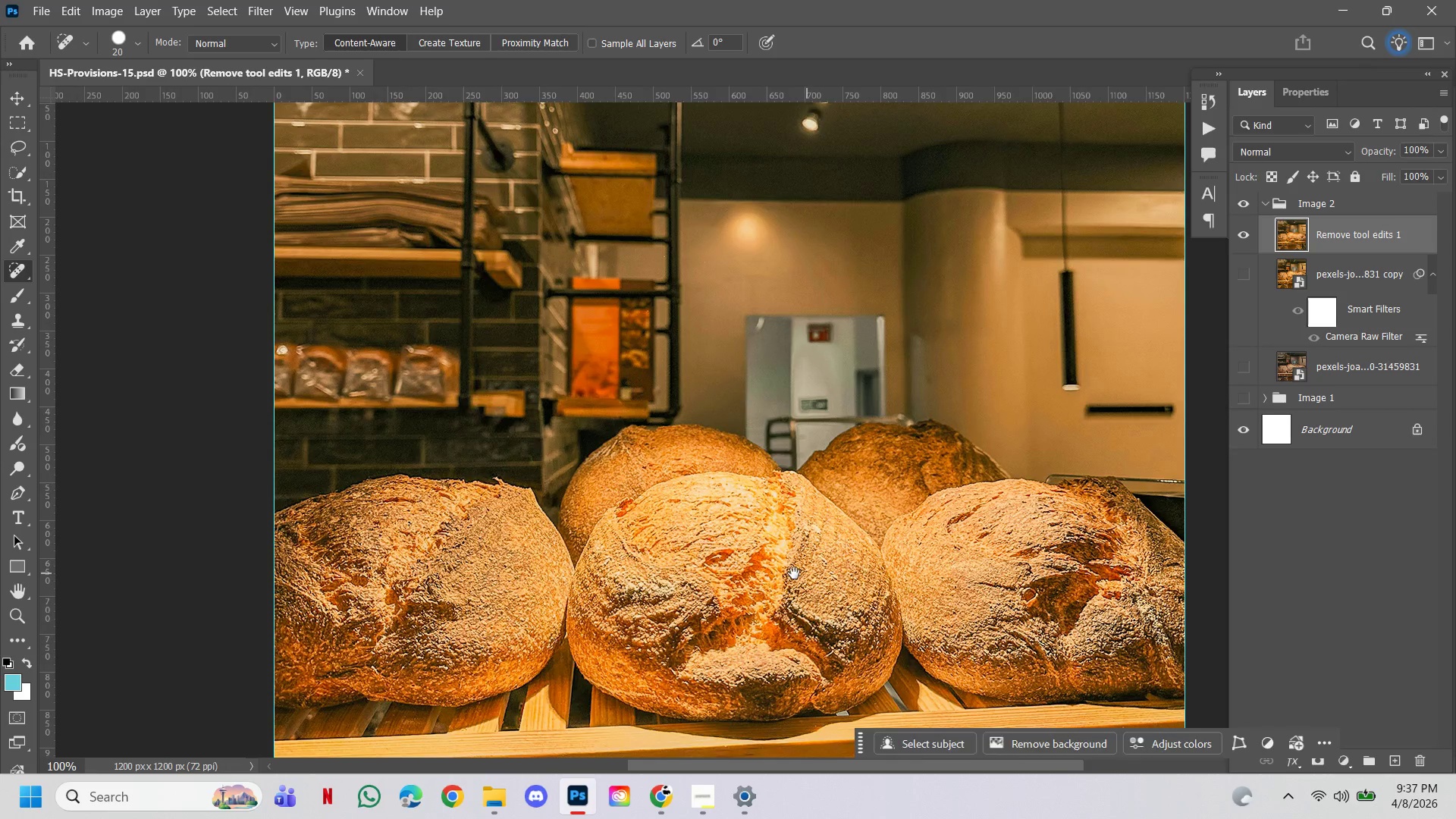 
left_click_drag(start_coordinate=[794, 573], to_coordinate=[820, 452])
 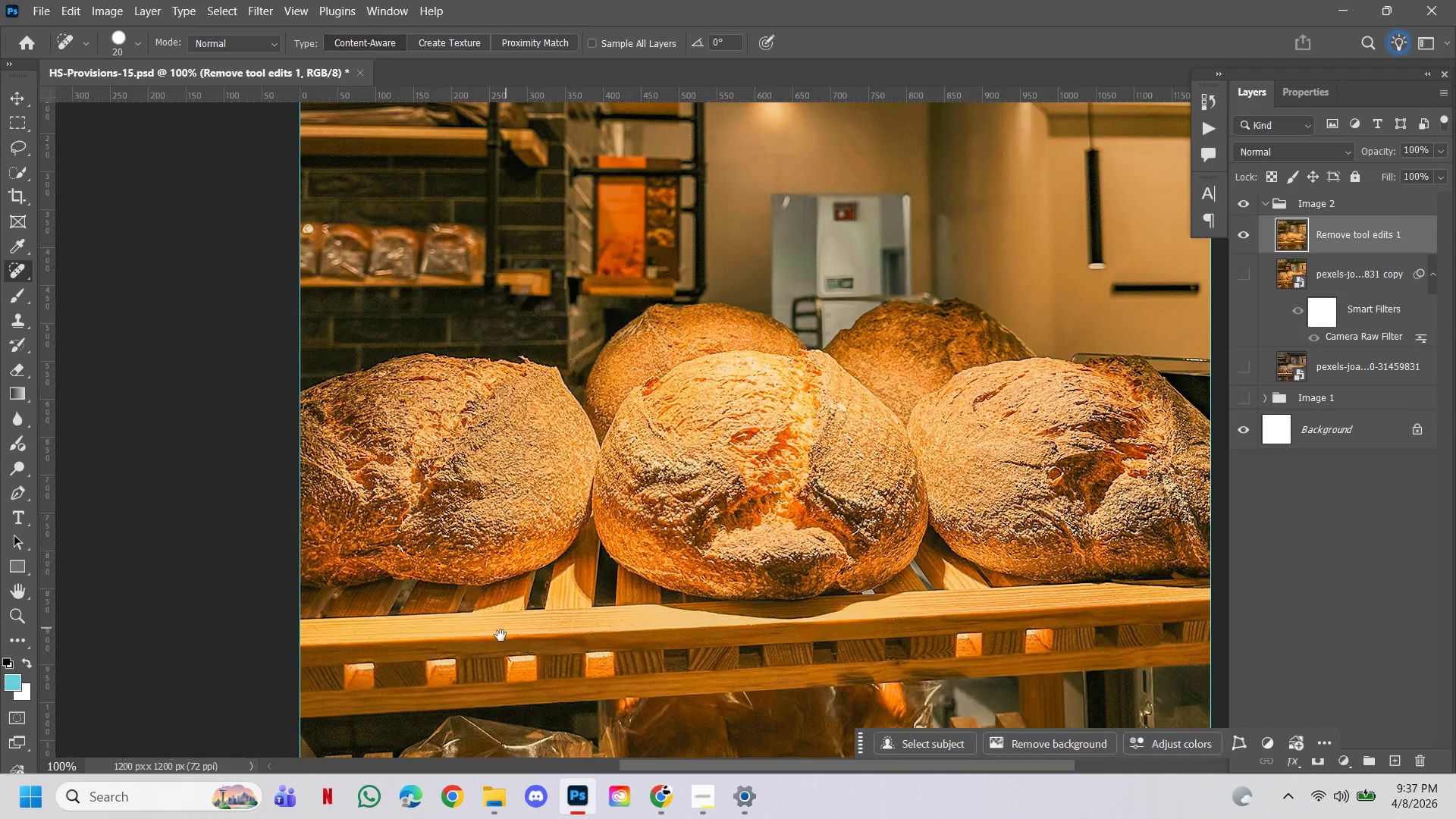 
left_click_drag(start_coordinate=[500, 635], to_coordinate=[579, 479])
 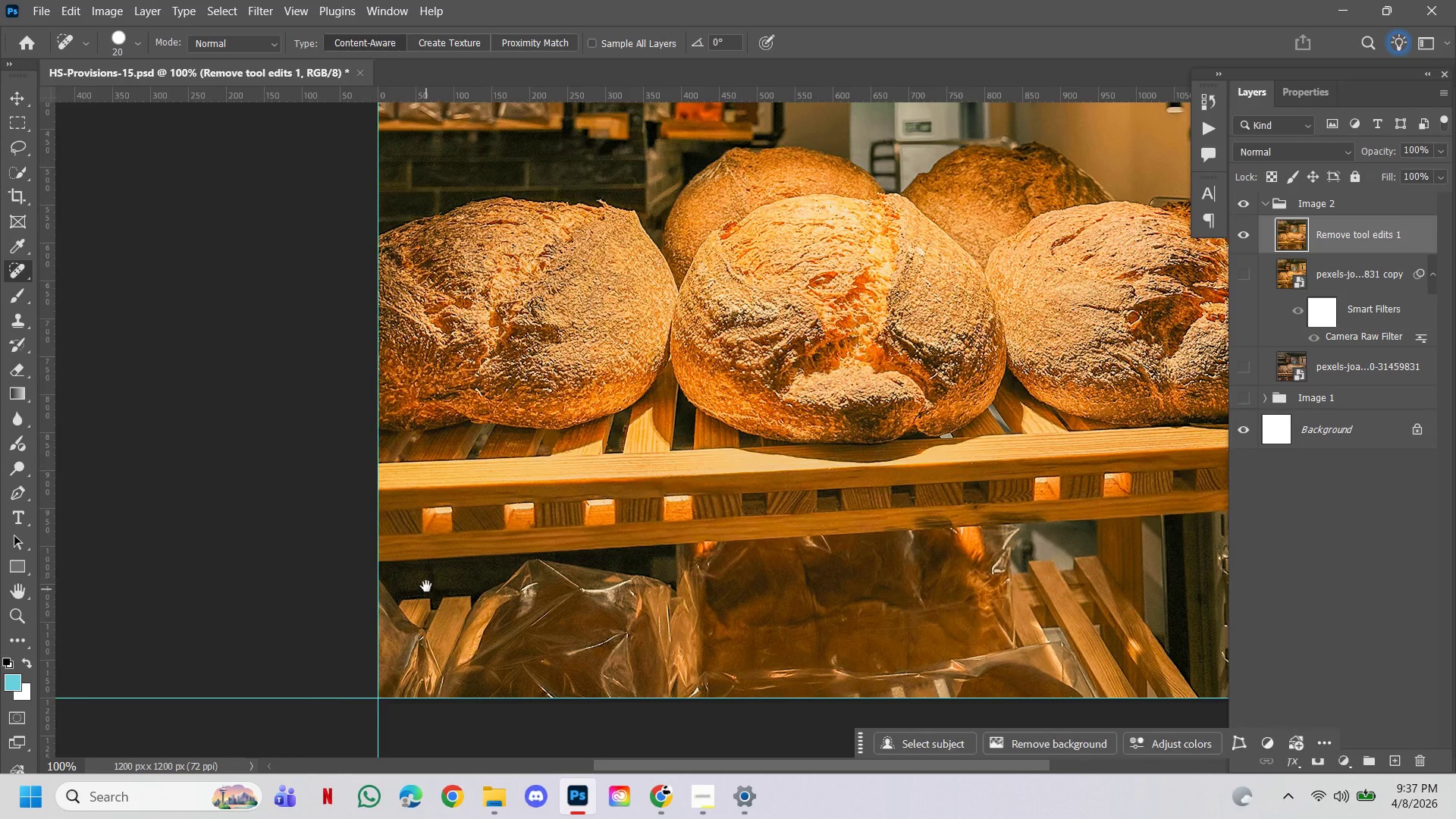 
left_click_drag(start_coordinate=[426, 586], to_coordinate=[524, 472])
 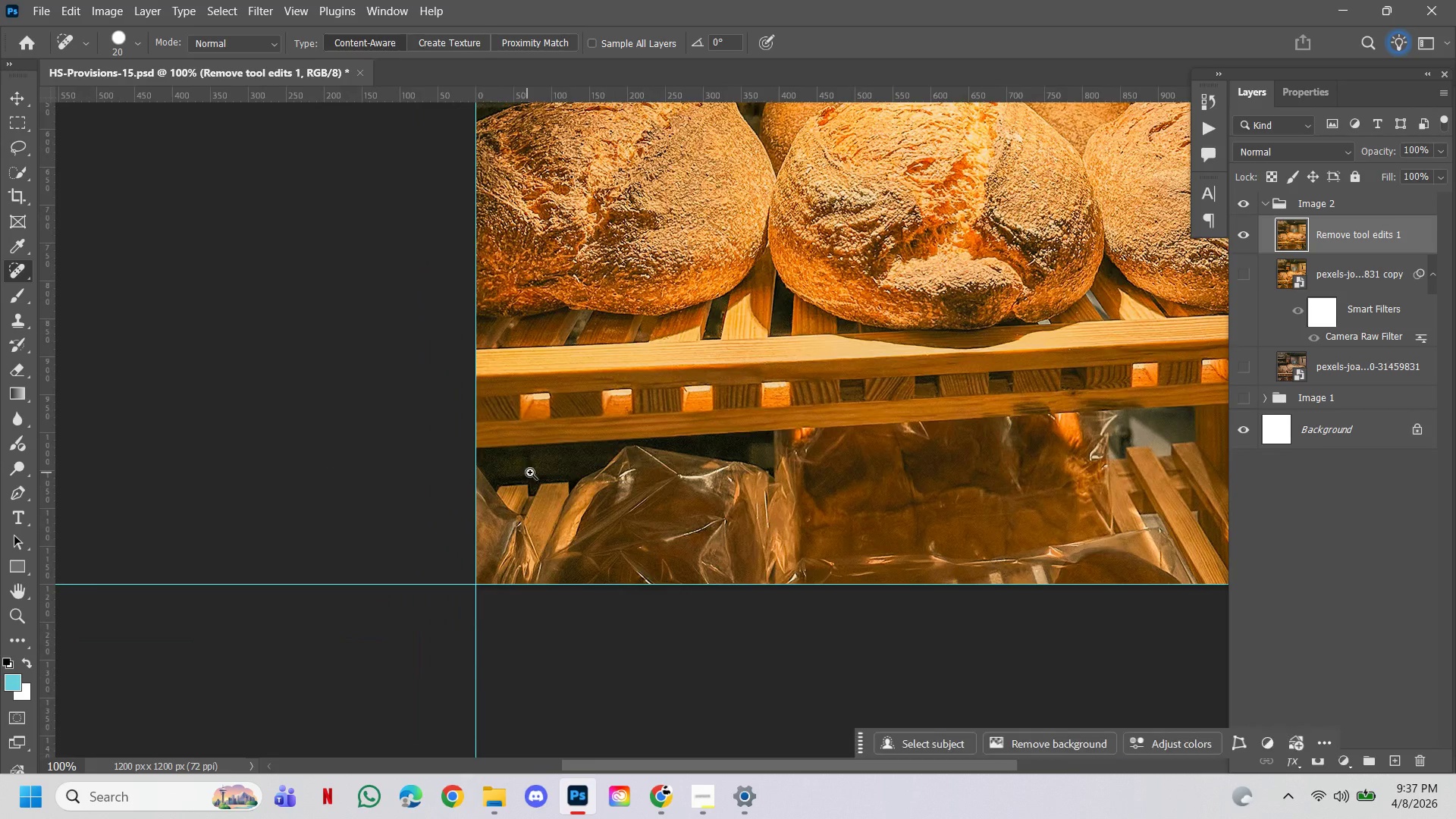 
hold_key(key=ControlLeft, duration=0.89)
double_click([570, 417])
 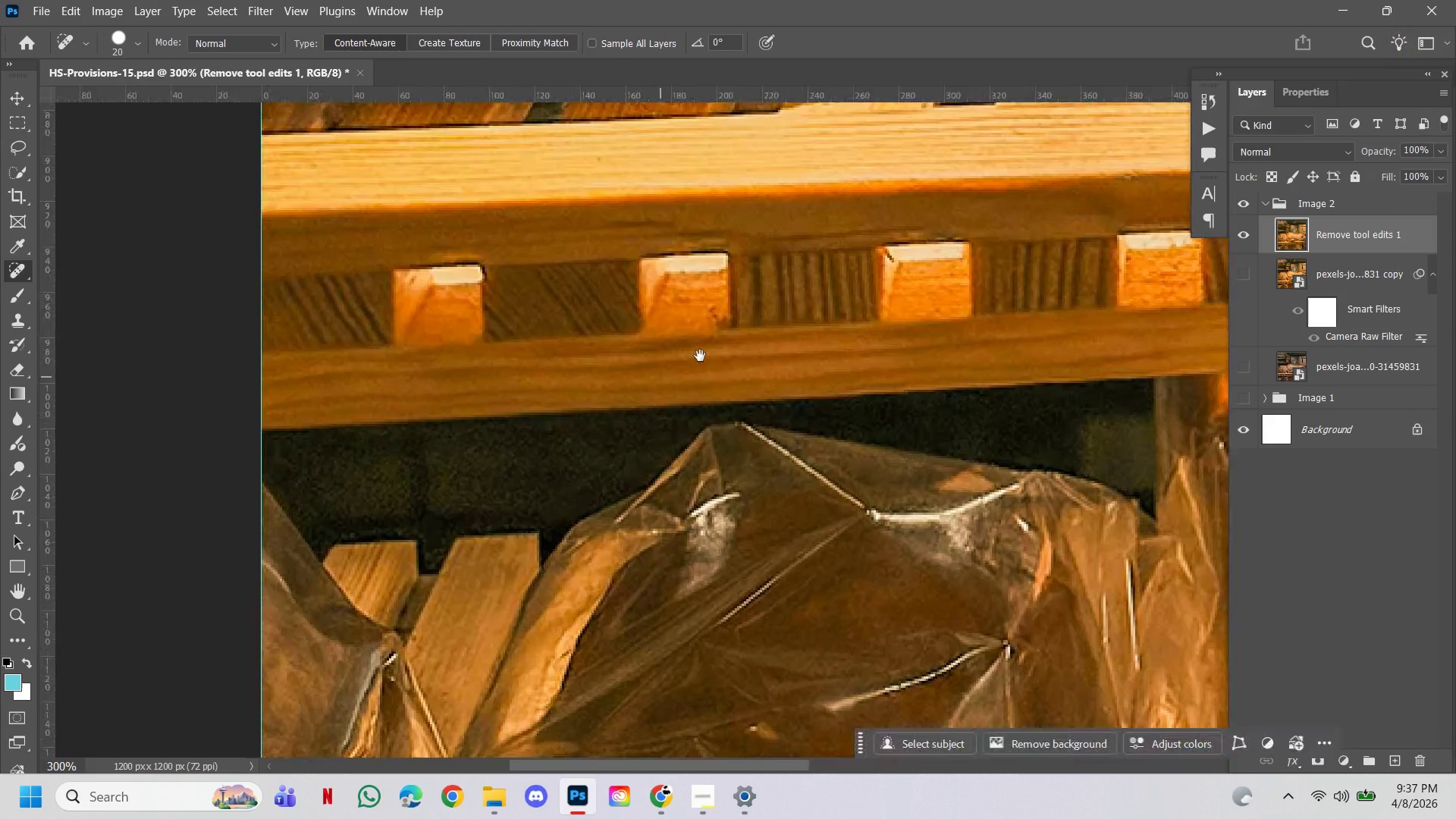 
left_click_drag(start_coordinate=[708, 350], to_coordinate=[730, 488])
 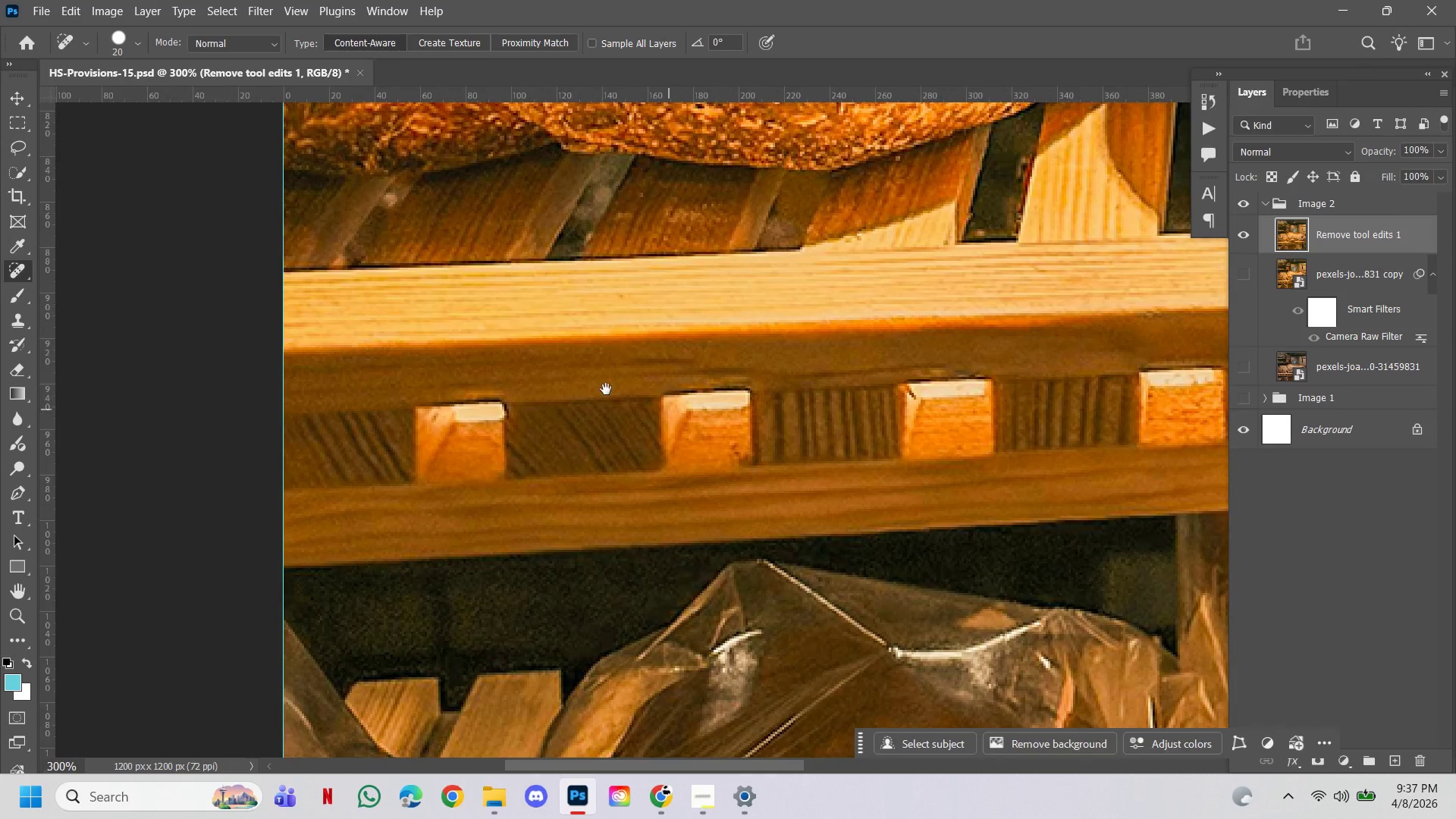 
left_click_drag(start_coordinate=[606, 389], to_coordinate=[589, 492])
 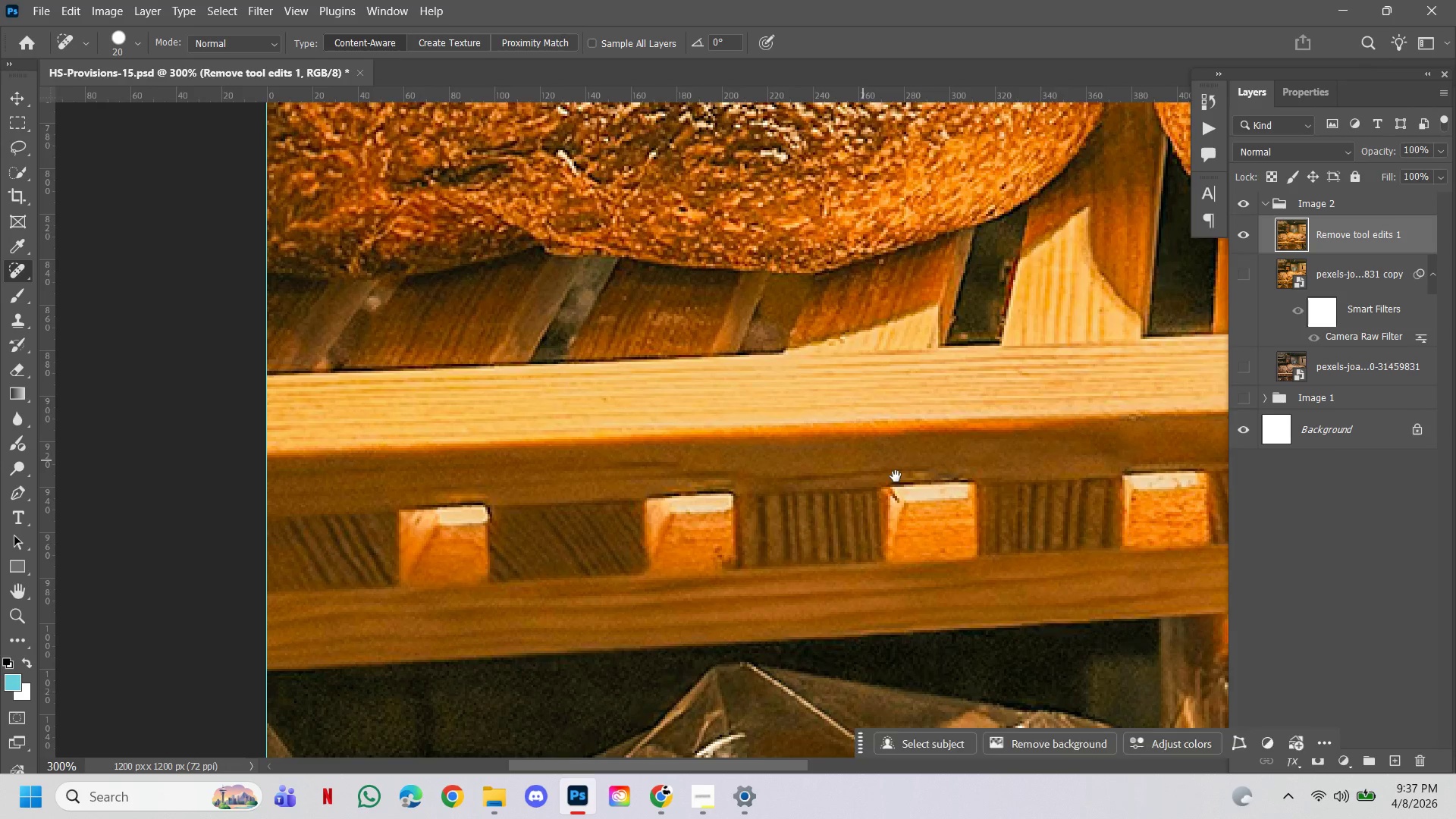 
left_click_drag(start_coordinate=[895, 476], to_coordinate=[581, 445])
 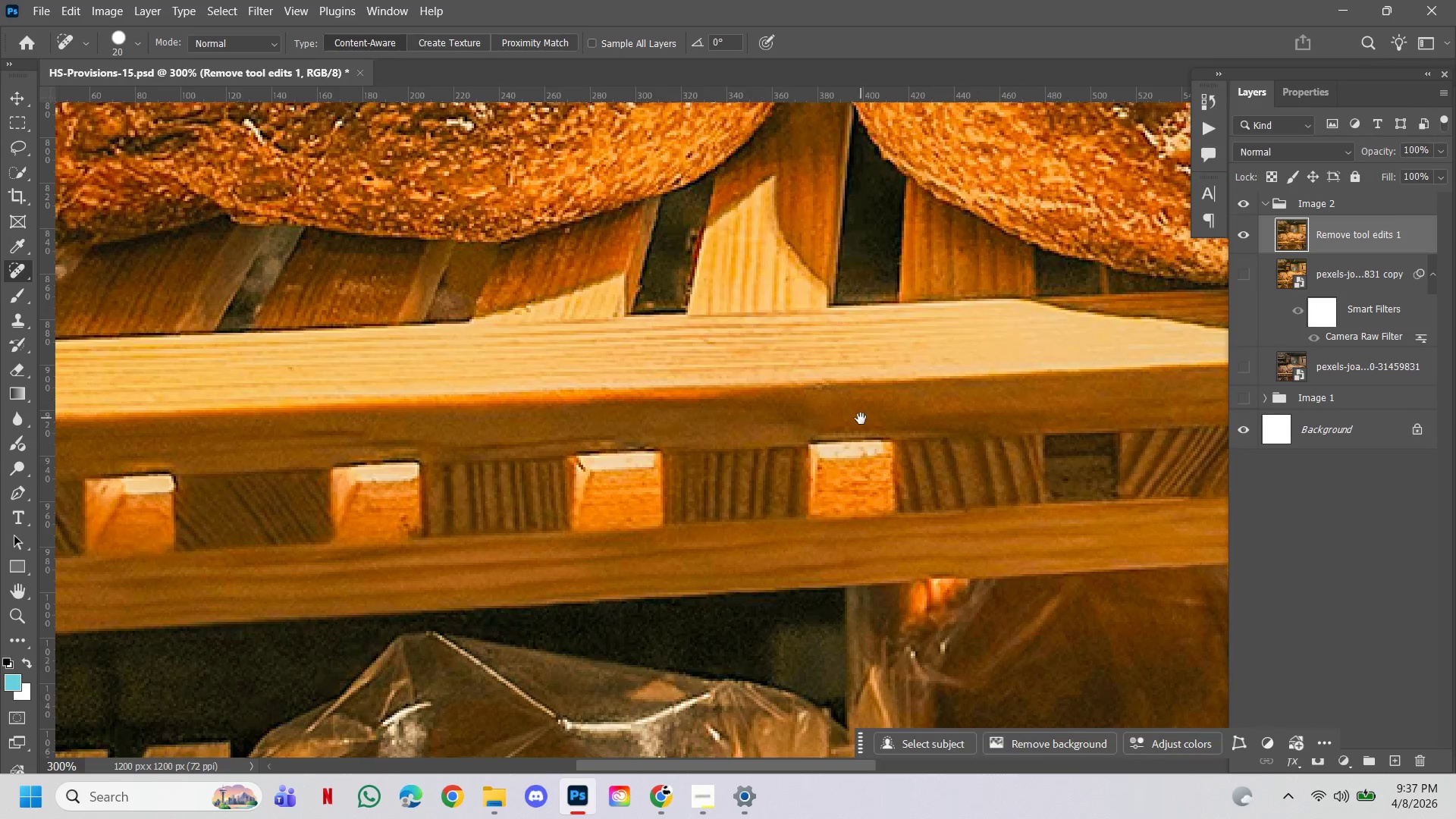 
left_click_drag(start_coordinate=[861, 419], to_coordinate=[598, 439])
 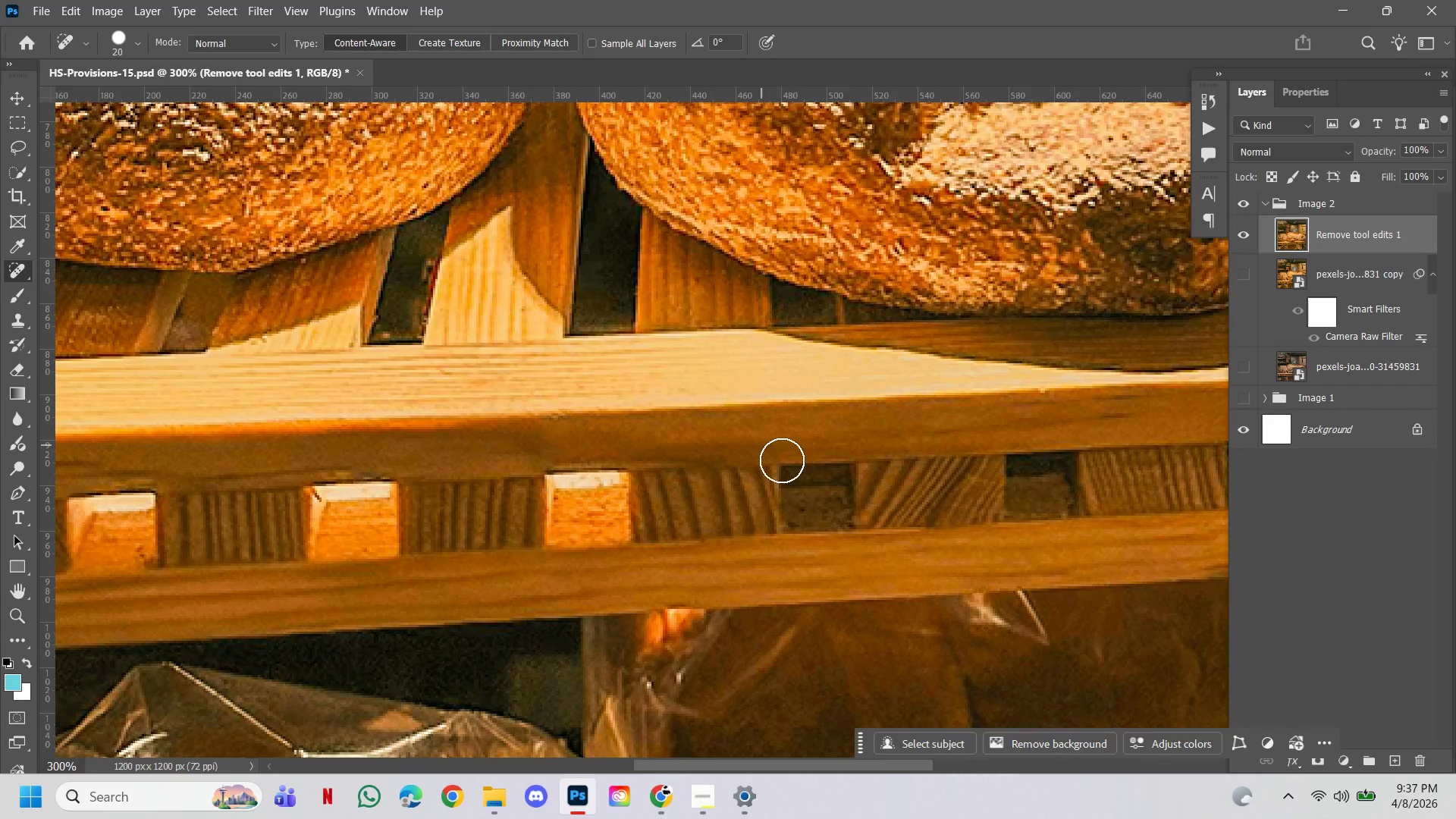 
hold_key(key=Space, duration=1.5)
 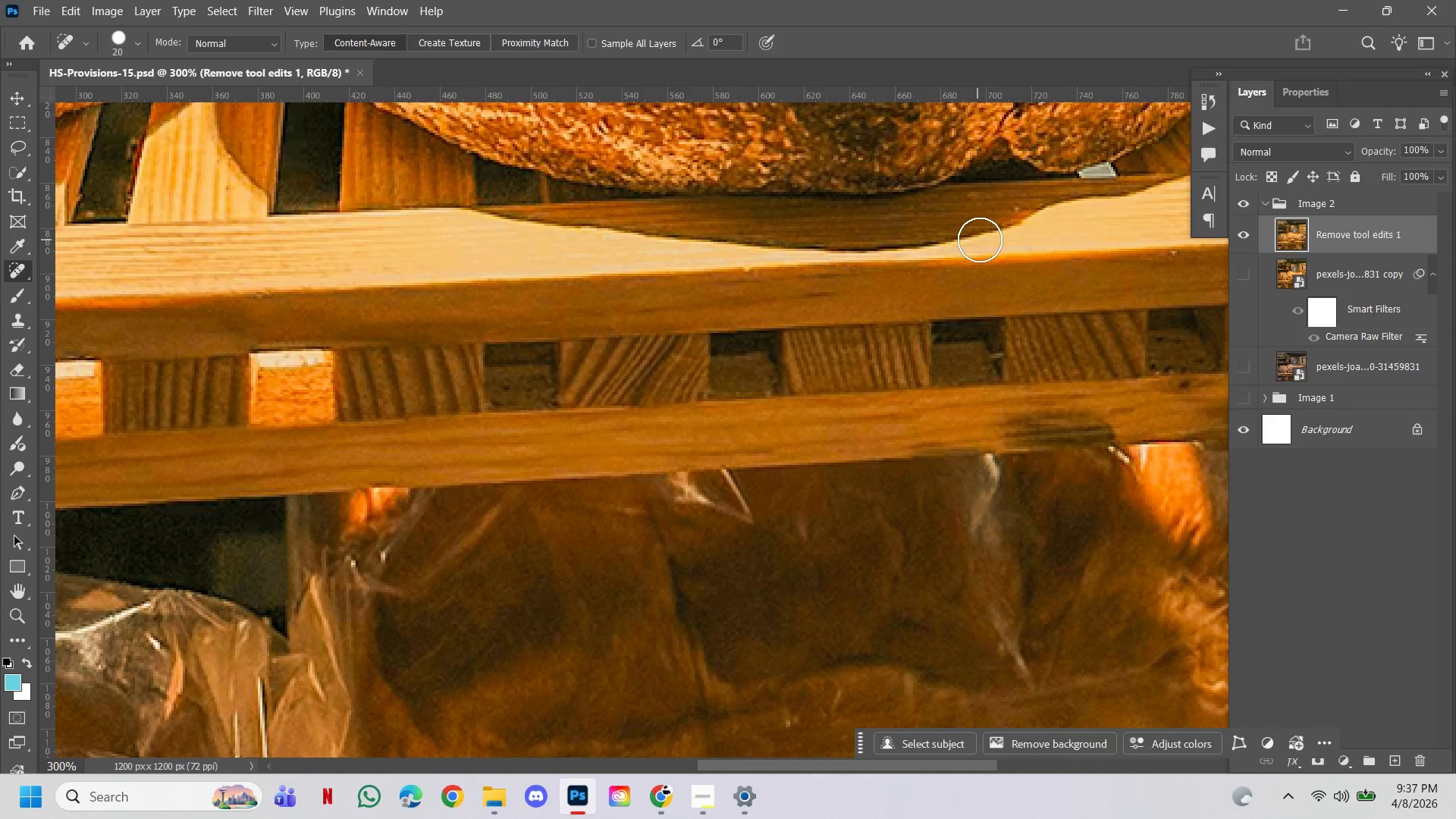 
left_click_drag(start_coordinate=[807, 520], to_coordinate=[699, 375])
 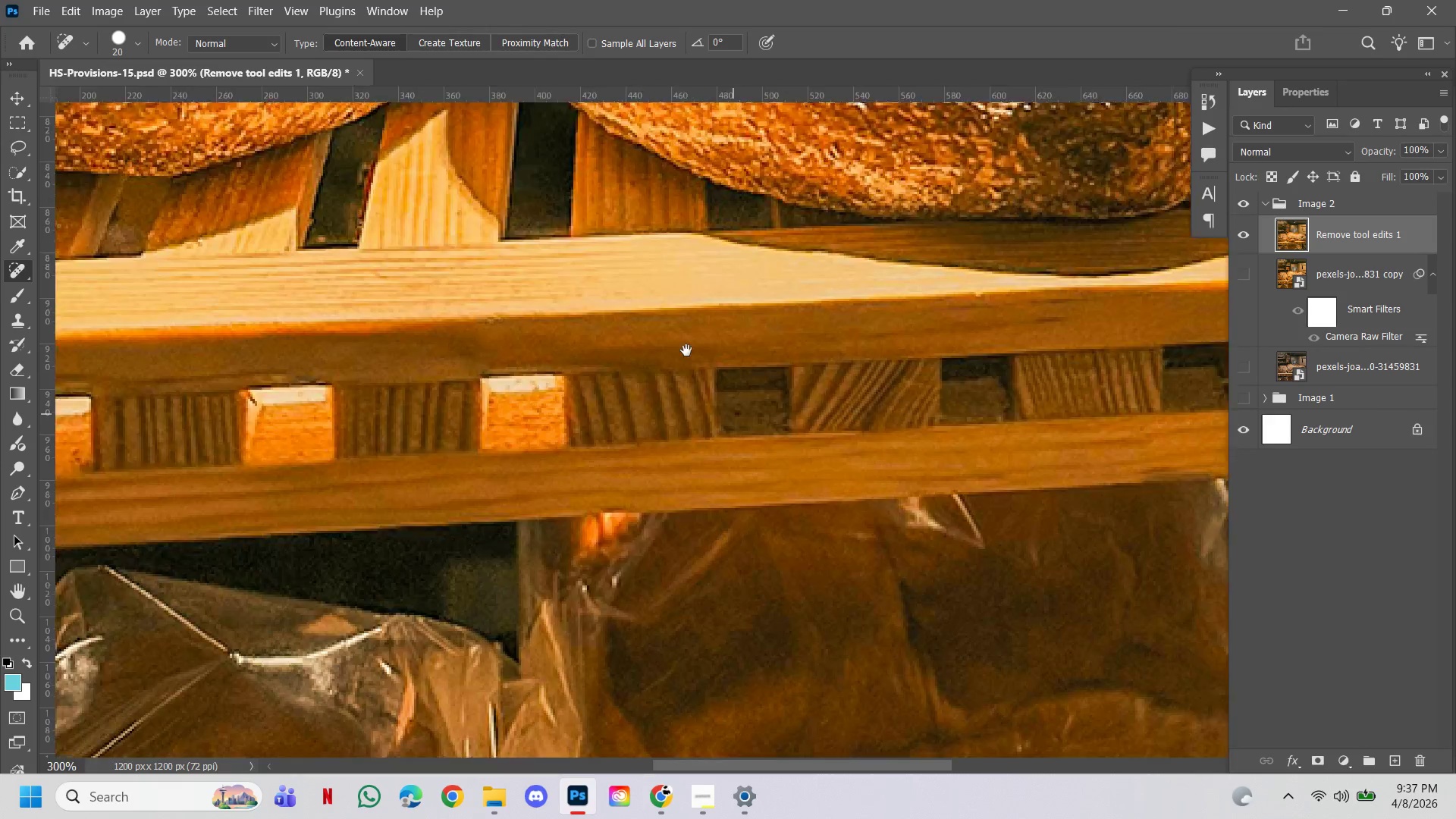 
double_click([686, 350])
 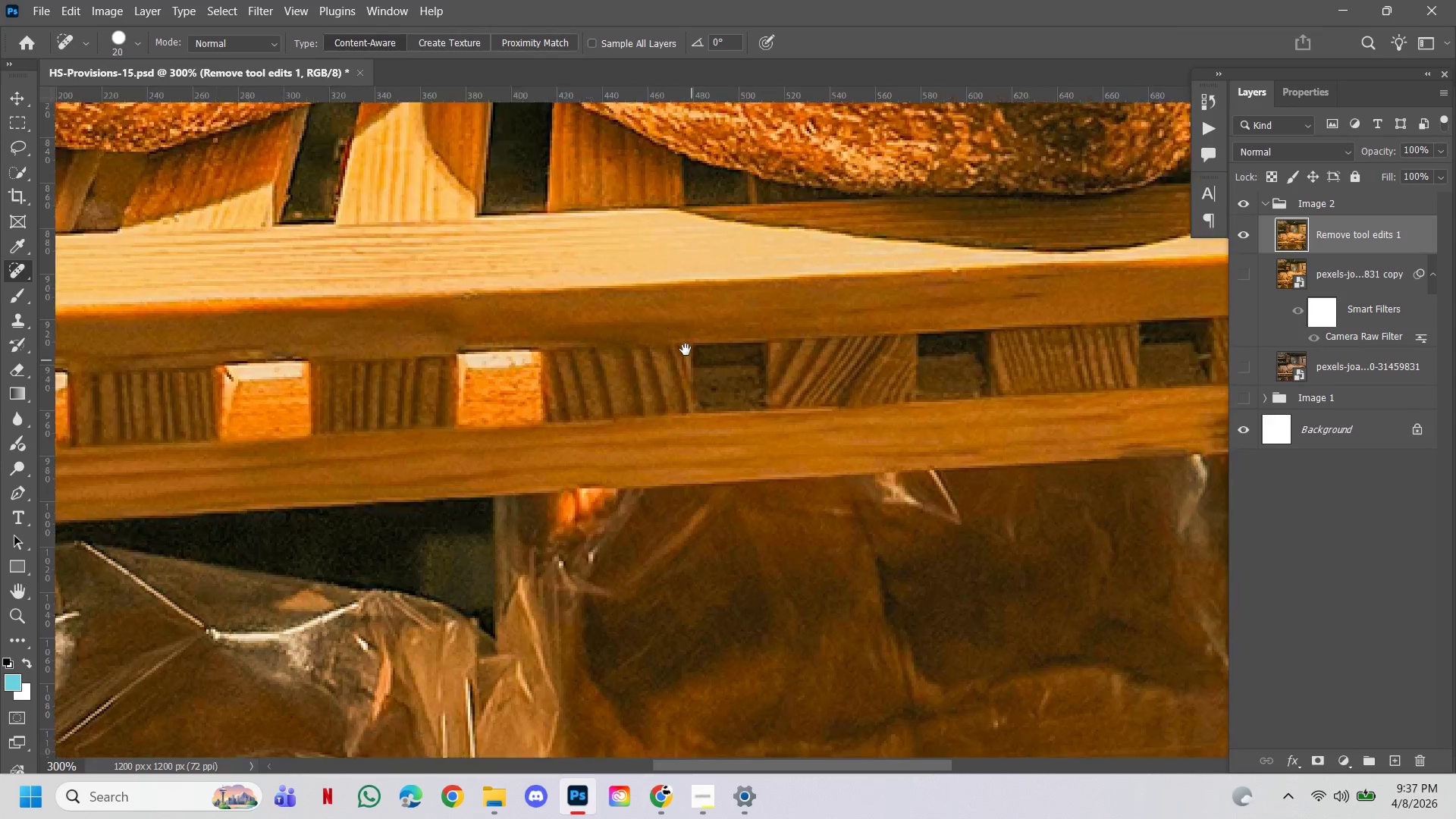 
triple_click([686, 350])
 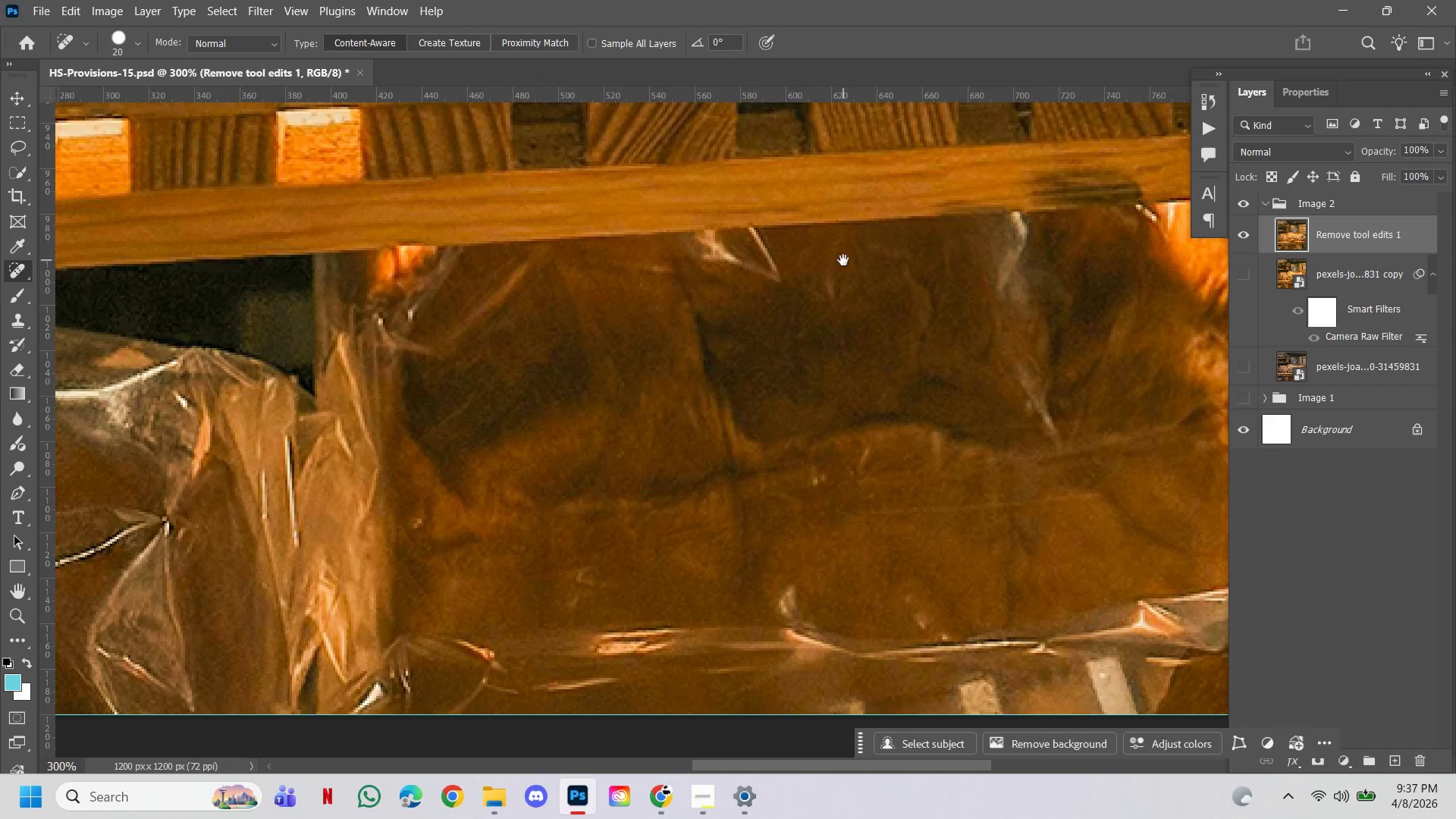 
left_click_drag(start_coordinate=[844, 260], to_coordinate=[817, 502])
 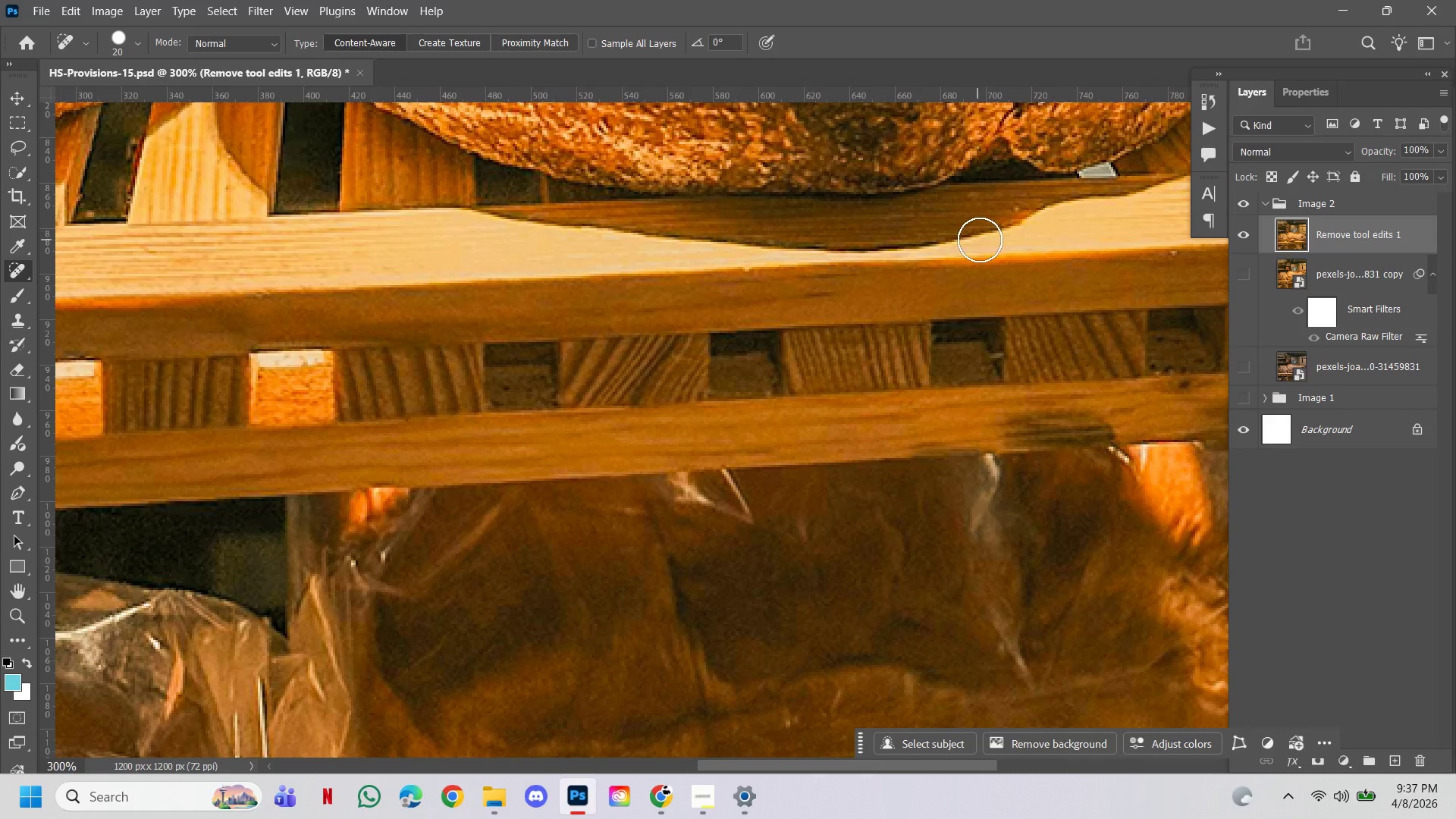 
hold_key(key=Space, duration=0.31)
 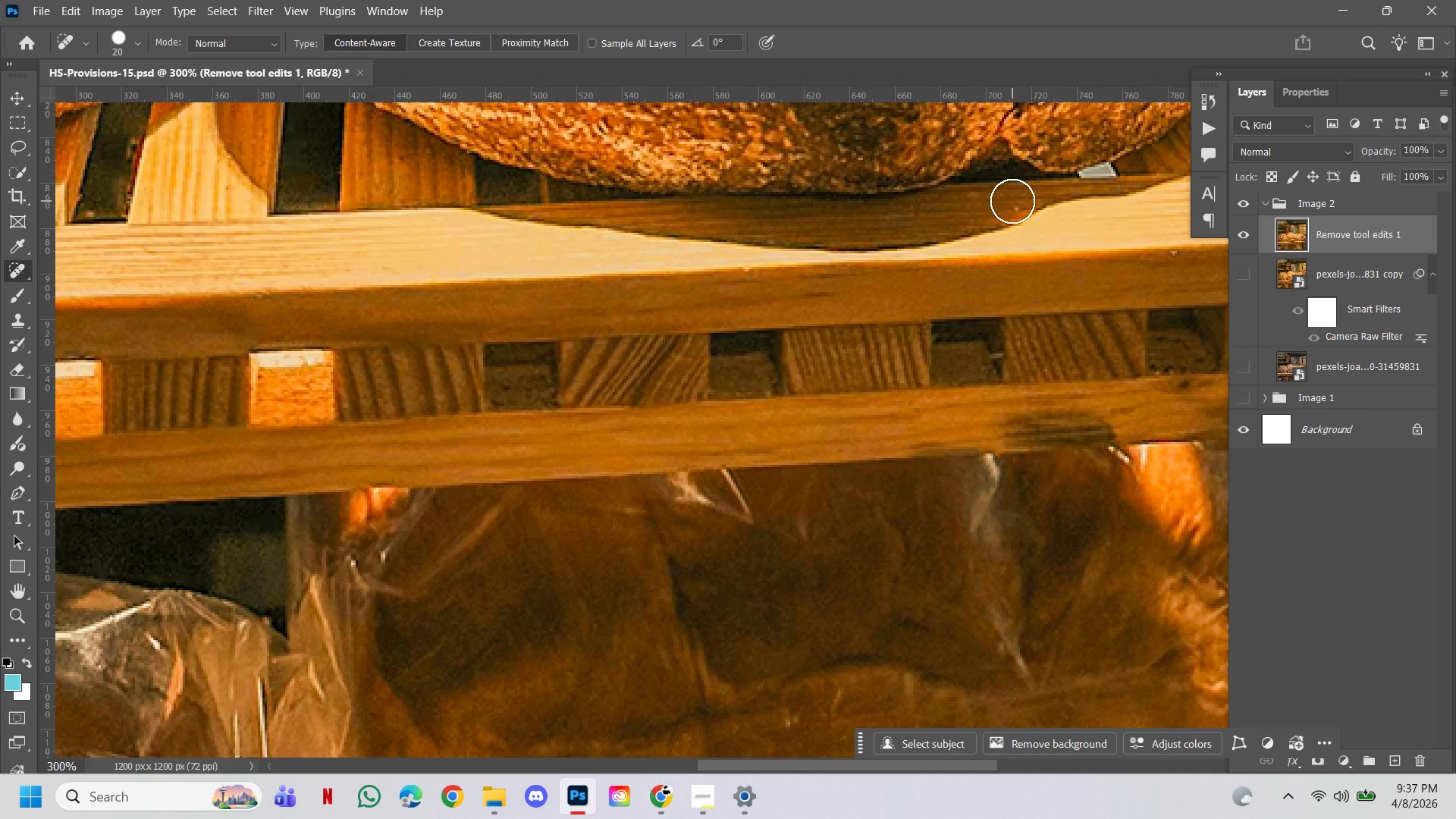 
key(BracketLeft)
 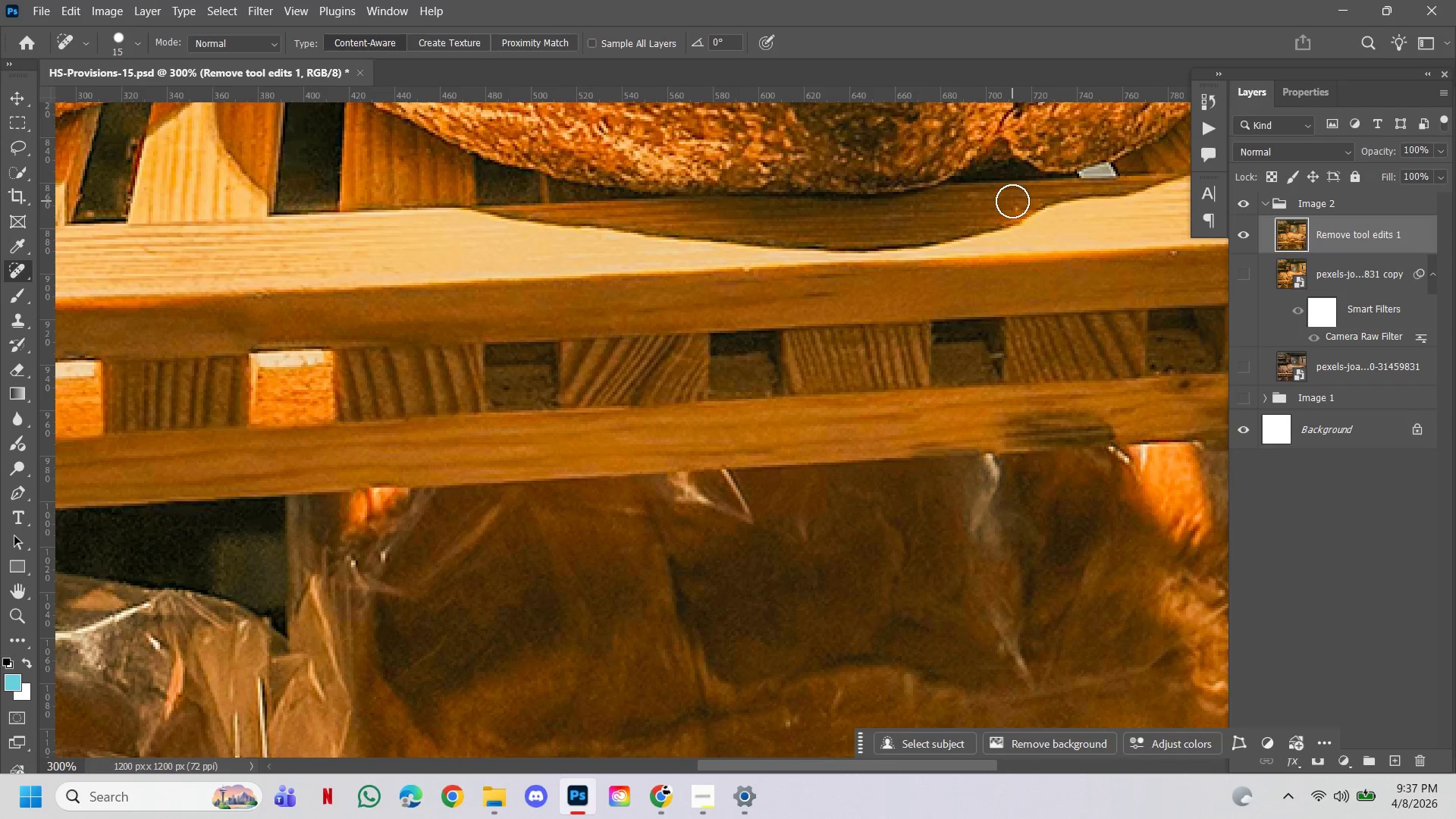 
key(BracketLeft)
 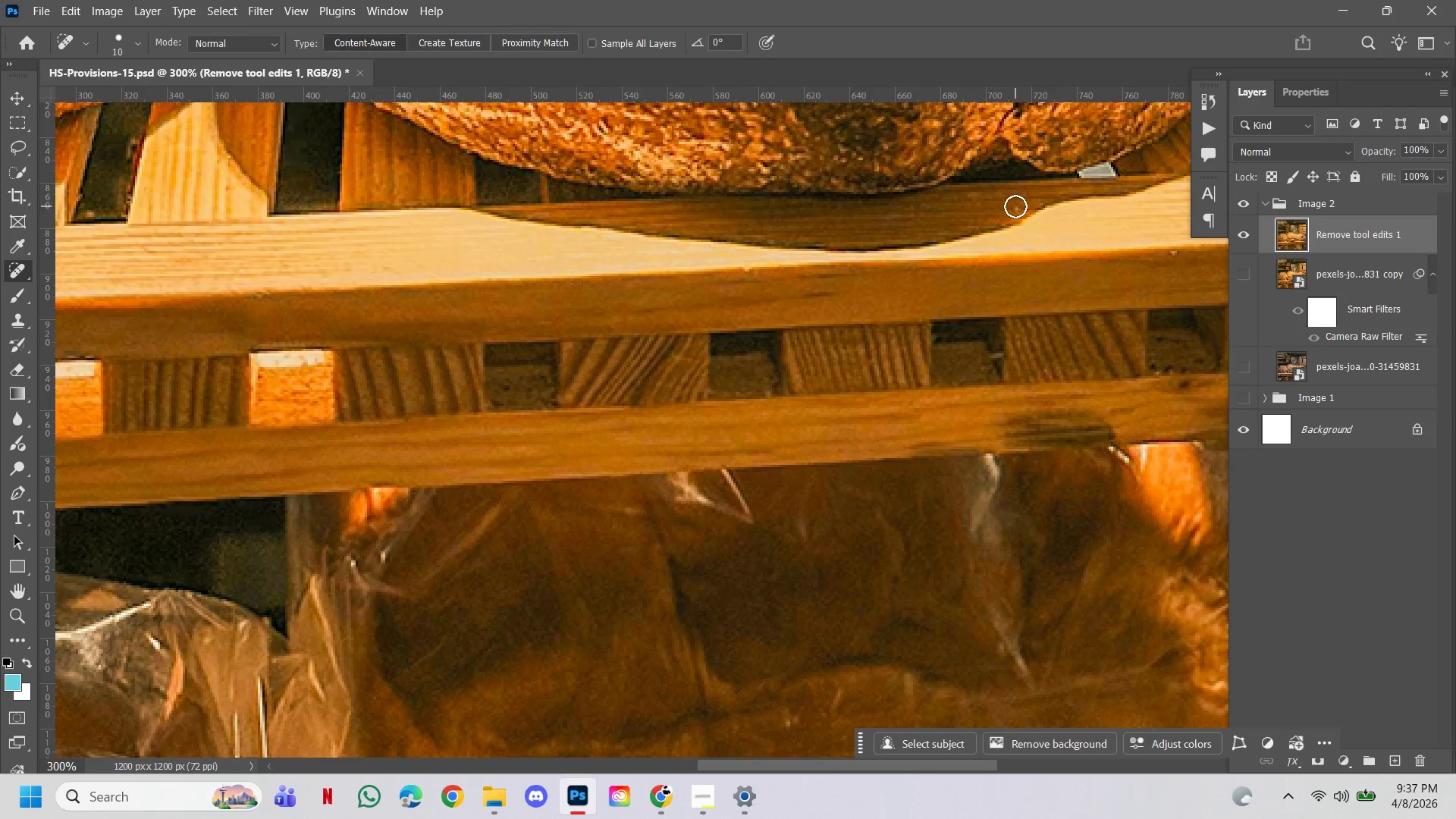 
left_click([1015, 206])
 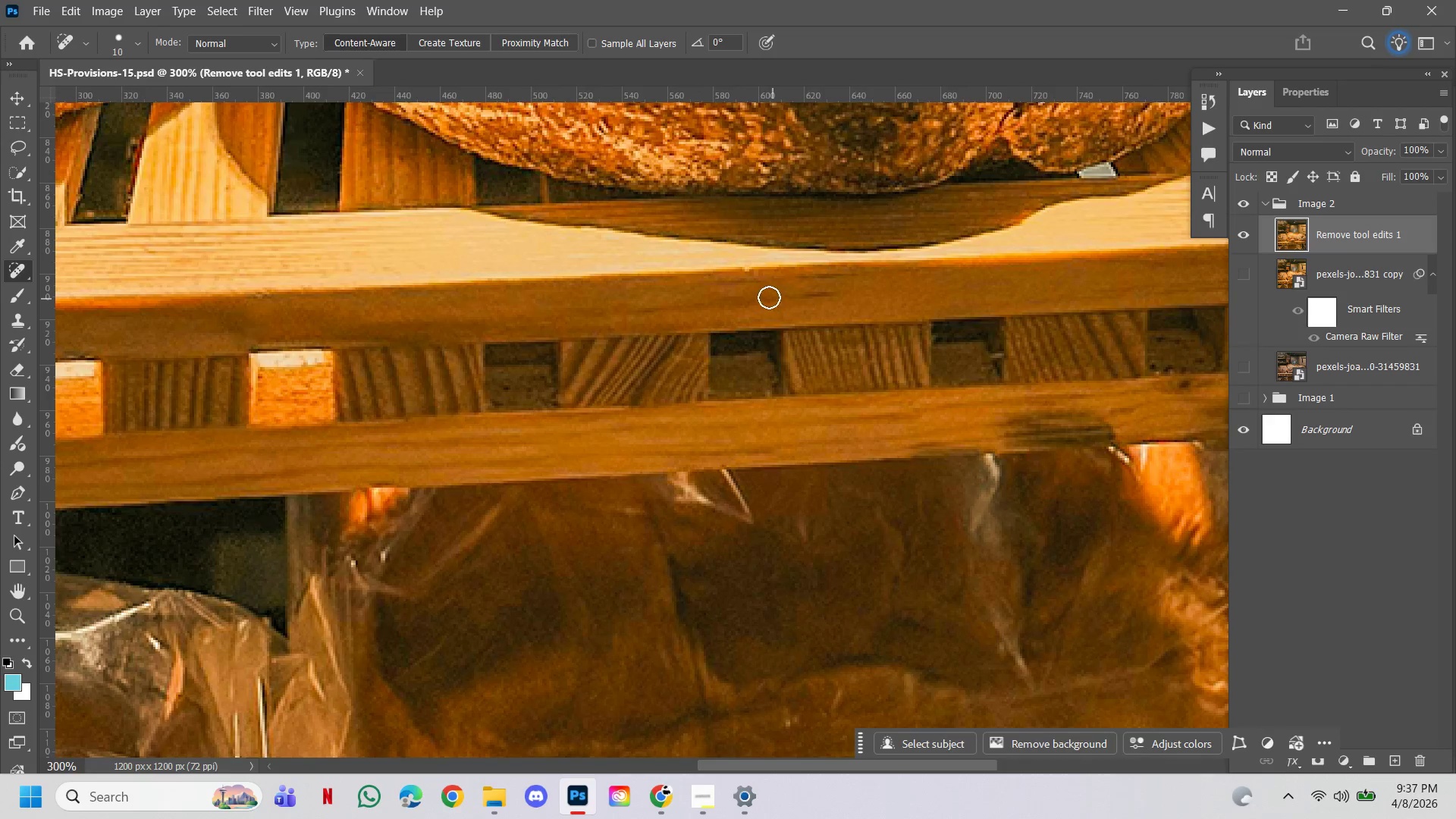 
left_click_drag(start_coordinate=[755, 275], to_coordinate=[750, 275])
 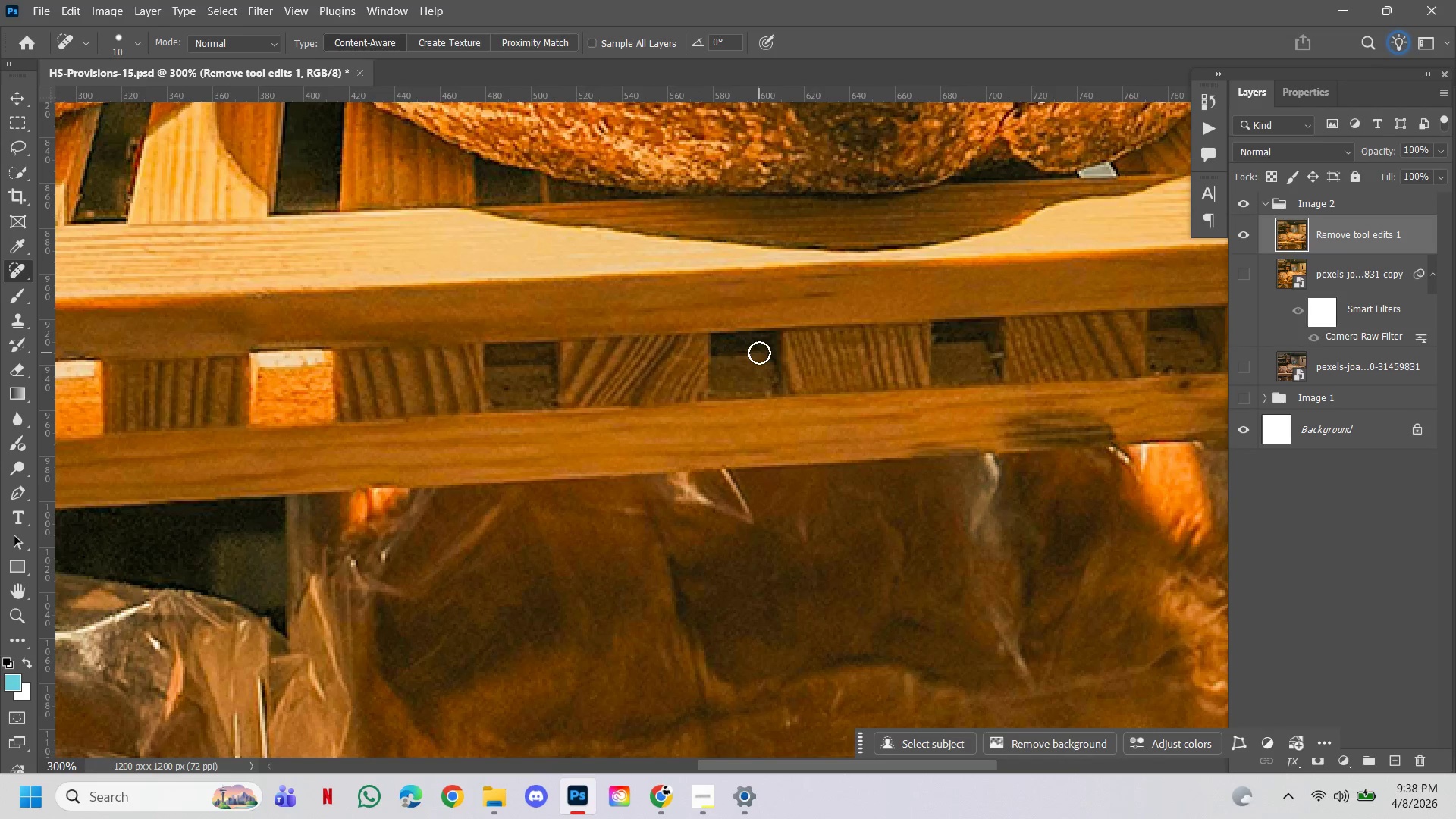 
hold_key(key=ControlLeft, duration=0.73)
 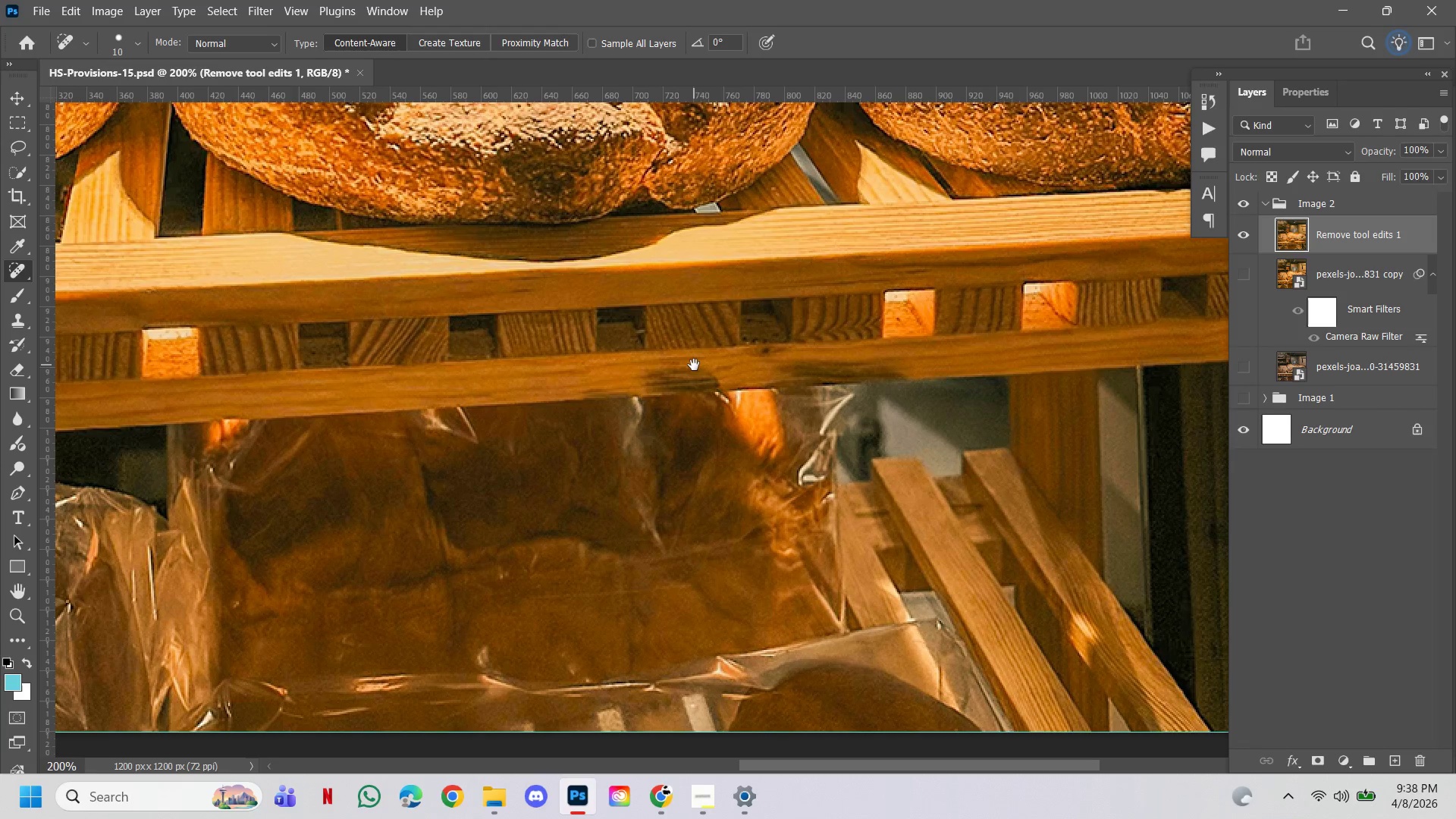 
hold_key(key=Space, duration=2.34)
 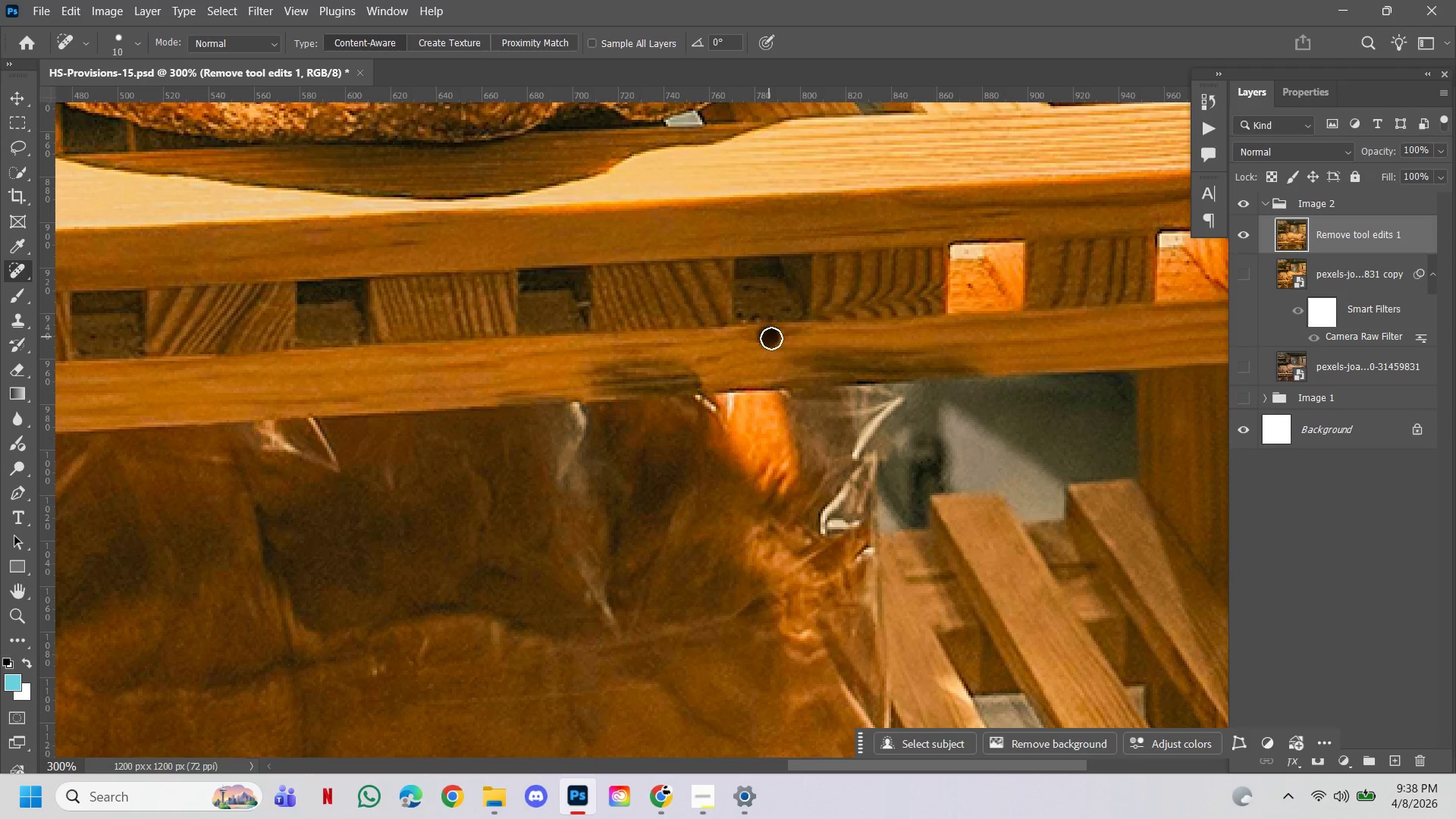 
hold_key(key=AltLeft, duration=0.59)
left_click([846, 275])
 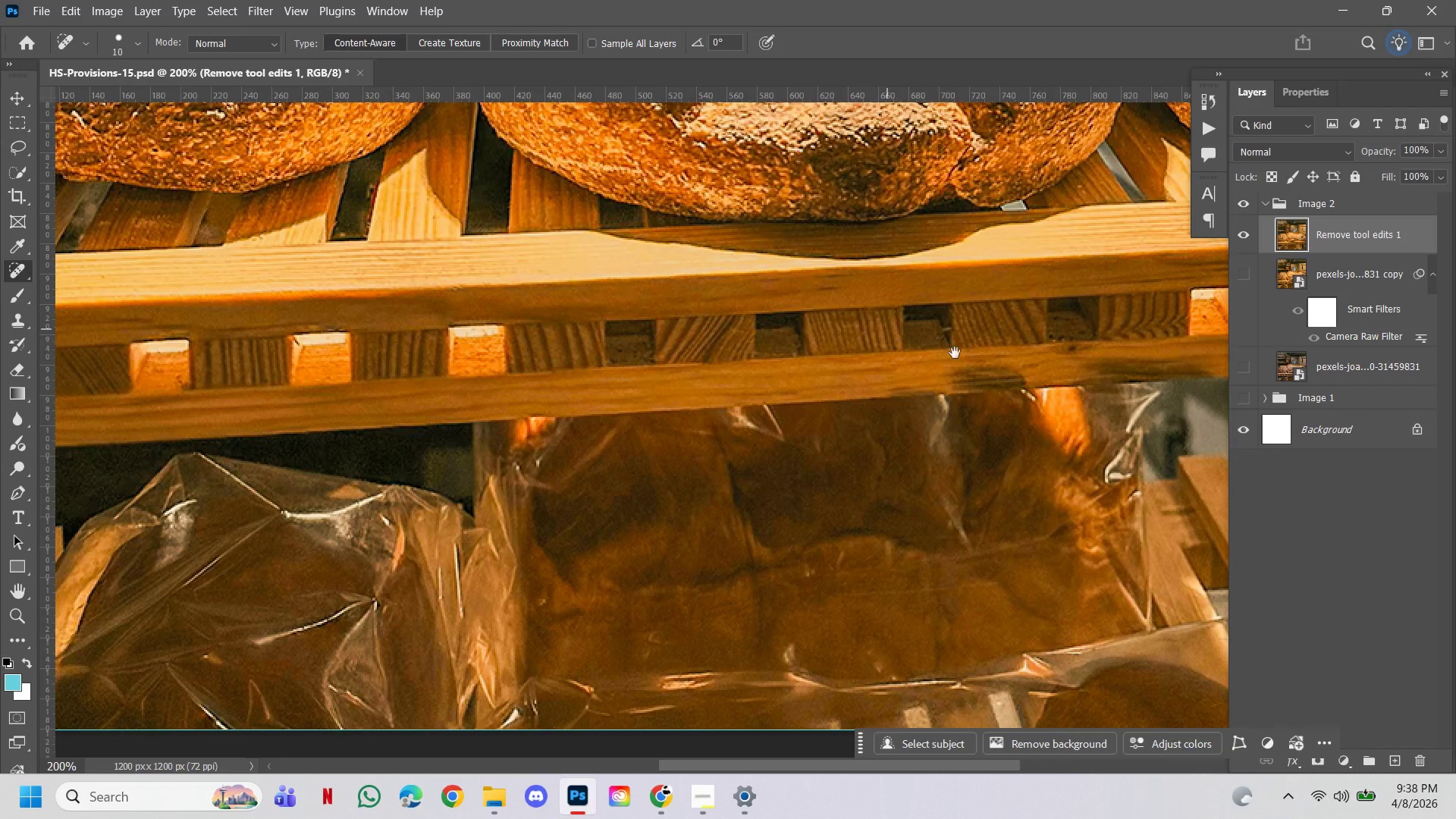 
left_click_drag(start_coordinate=[1000, 362], to_coordinate=[695, 365])
 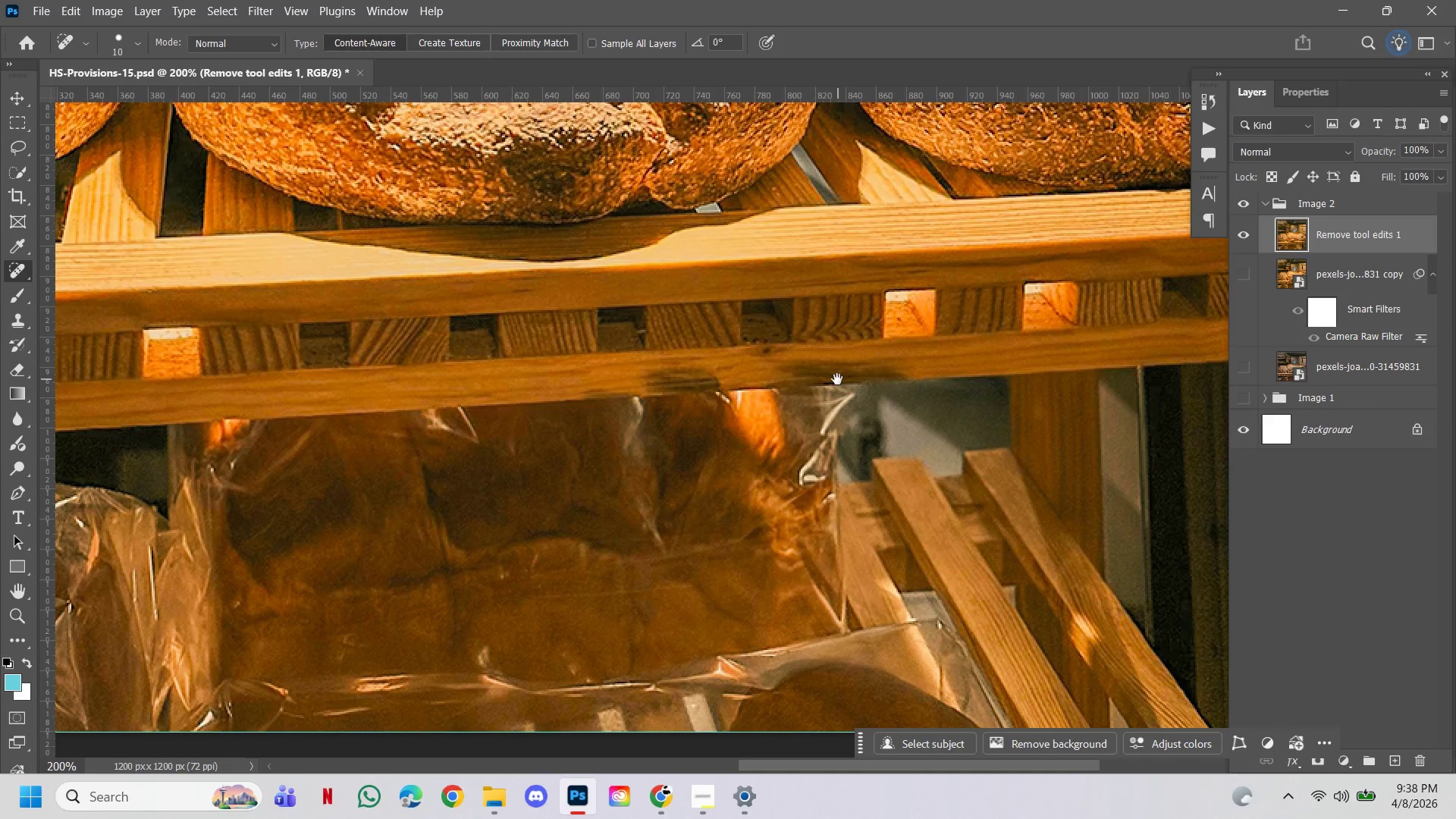 
hold_key(key=ControlLeft, duration=0.67)
left_click([755, 384])
 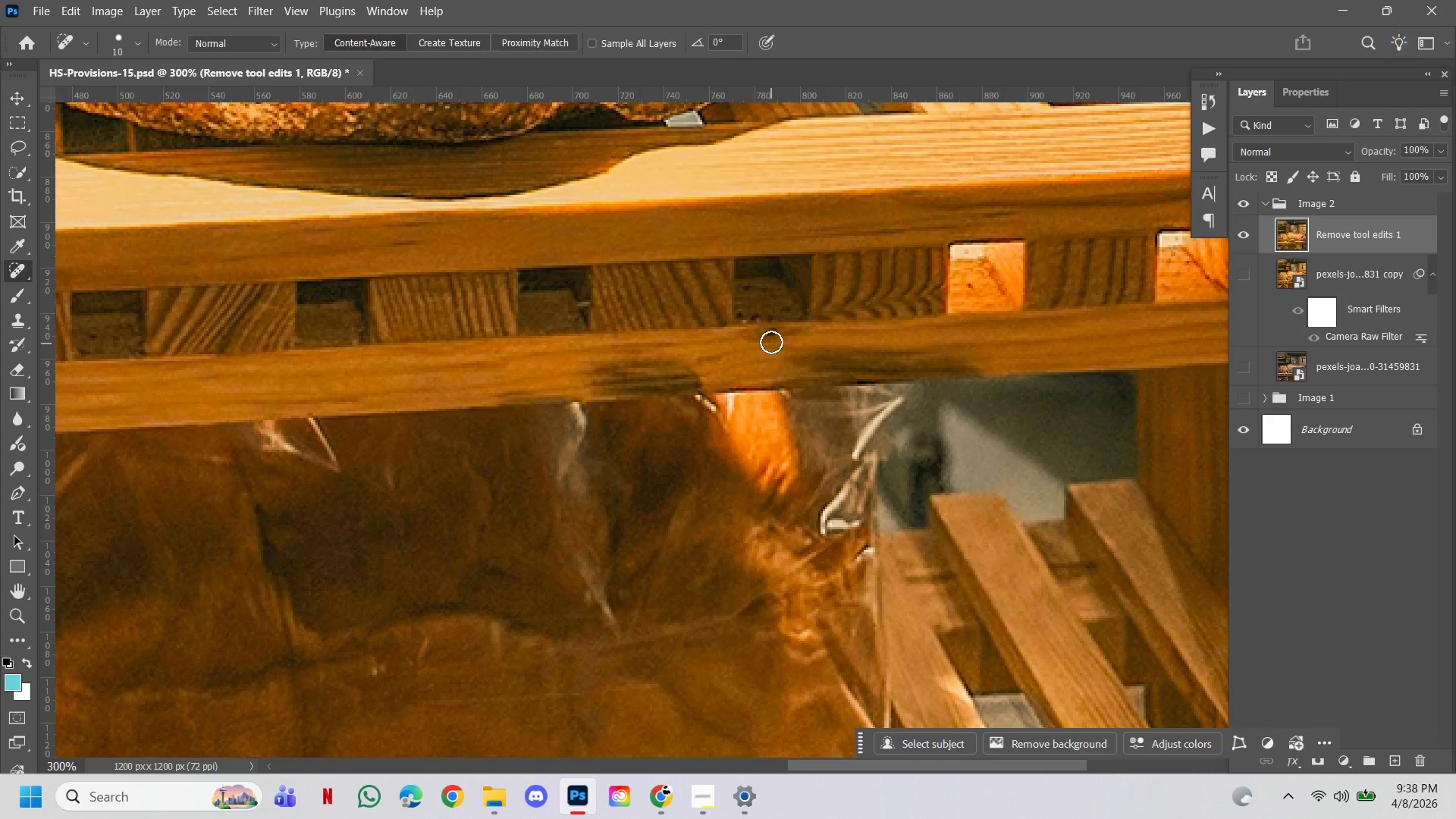 
left_click([769, 337])
 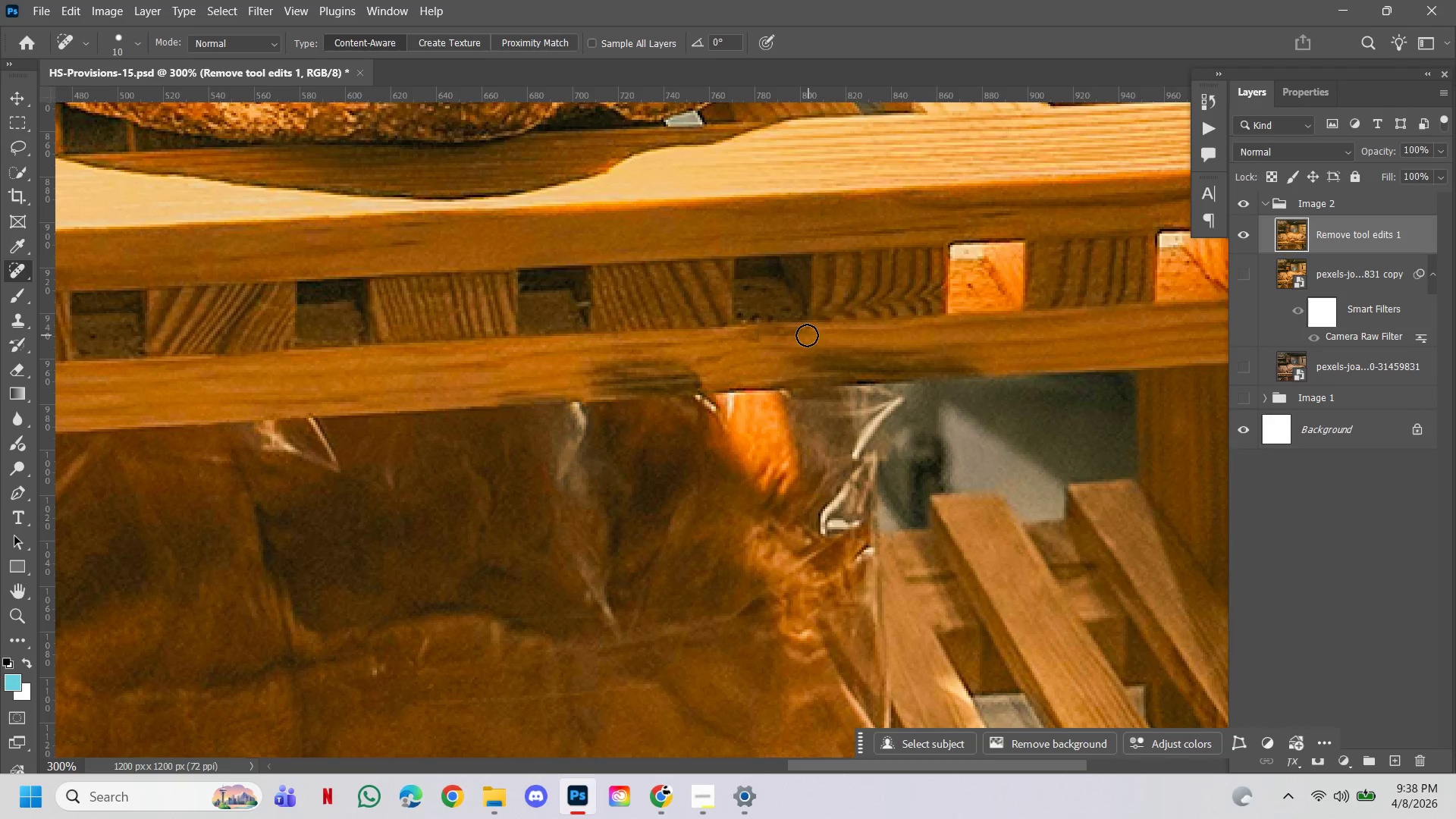 
left_click_drag(start_coordinate=[805, 334], to_coordinate=[769, 337])
 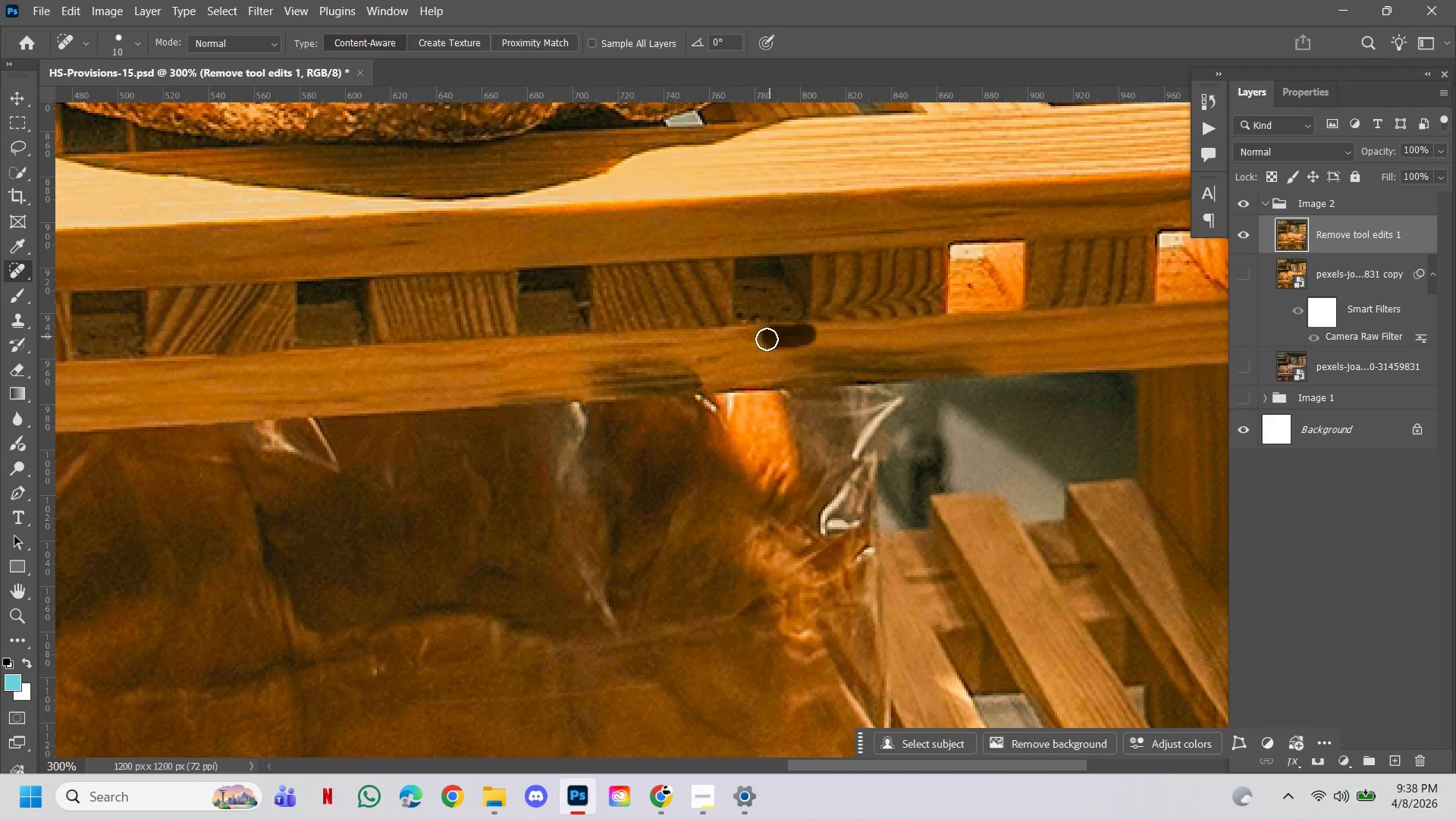 
left_click_drag(start_coordinate=[769, 337], to_coordinate=[748, 340])
 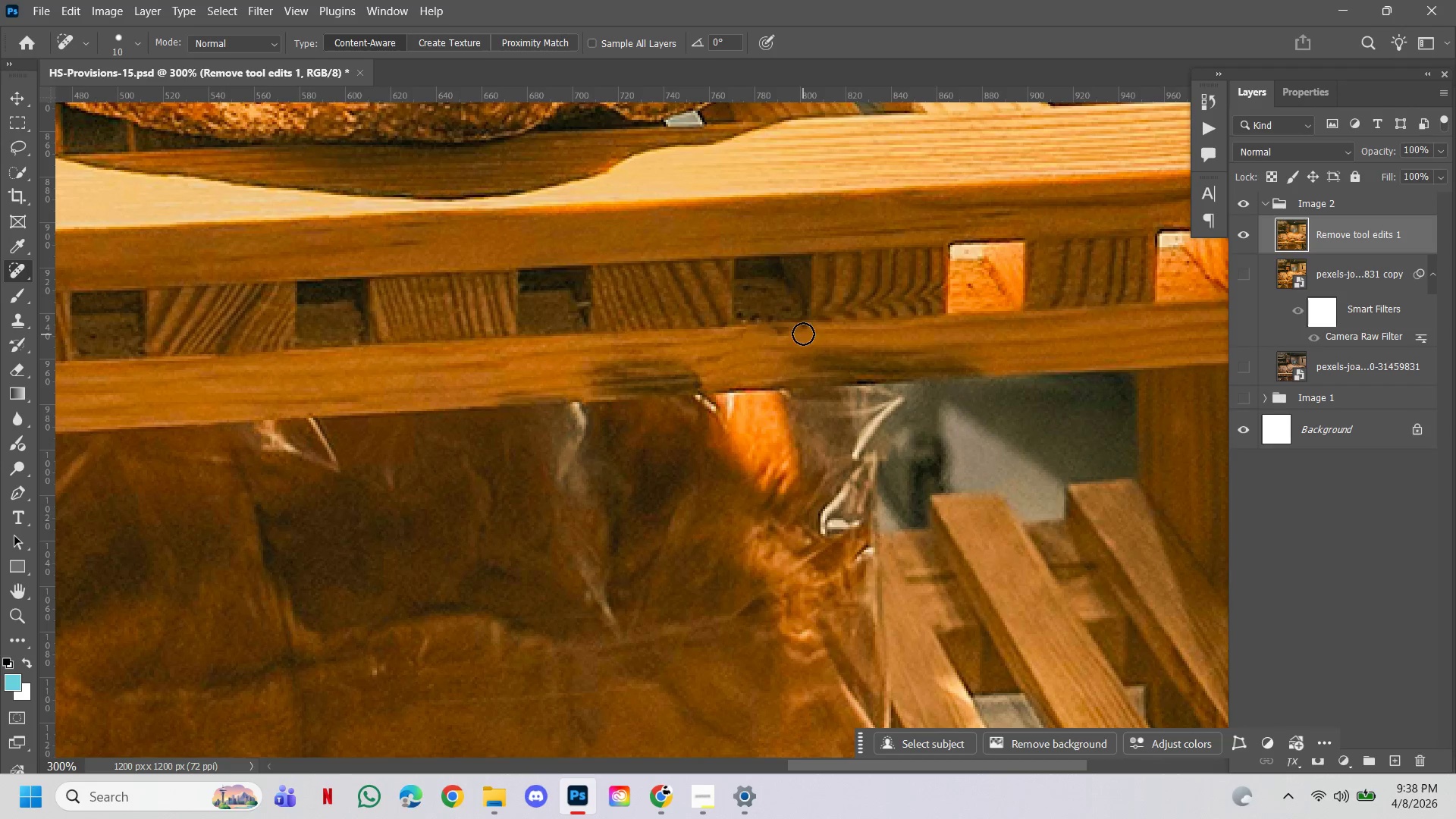 
left_click([803, 333])
 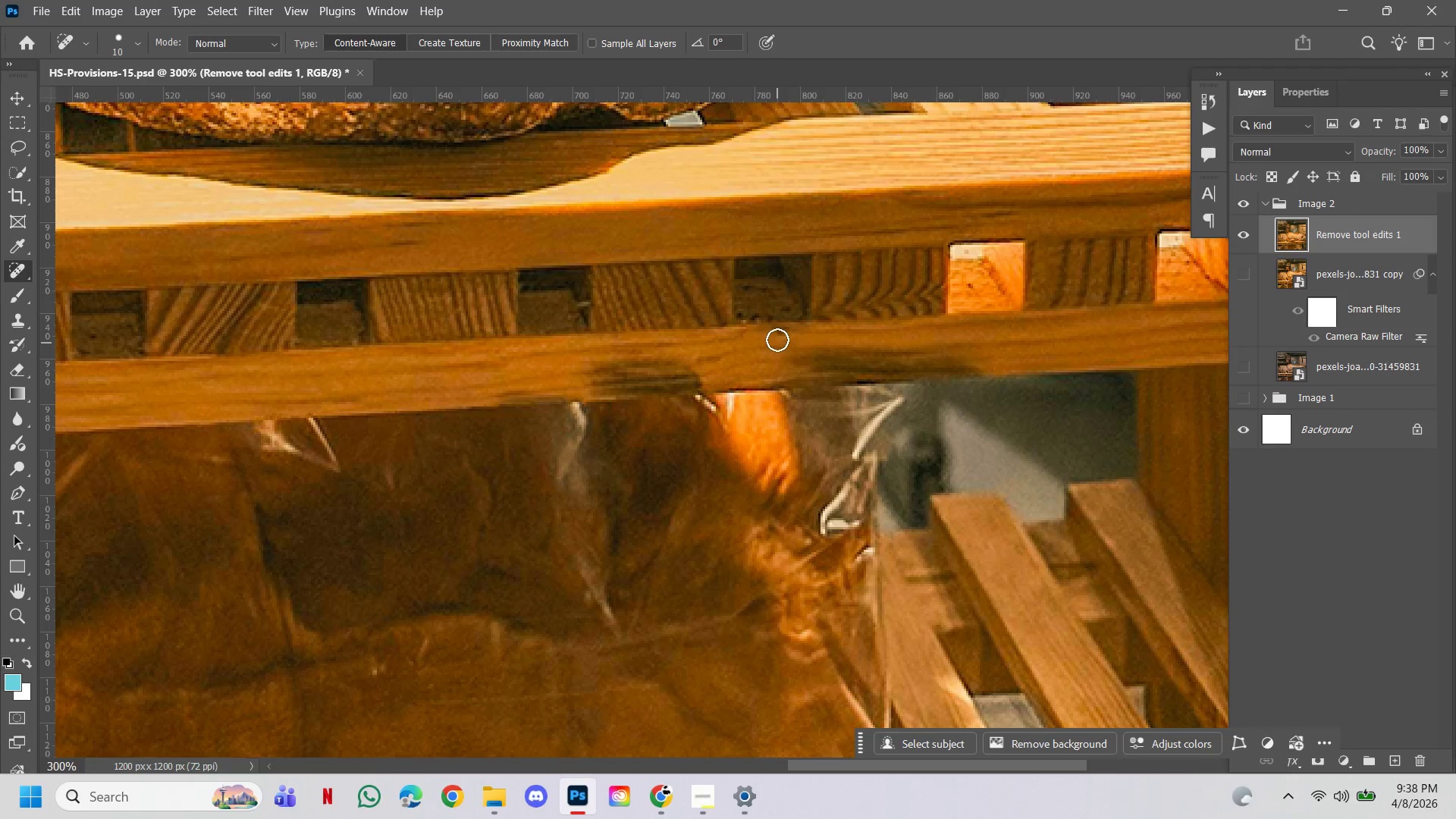 
left_click([777, 337])
 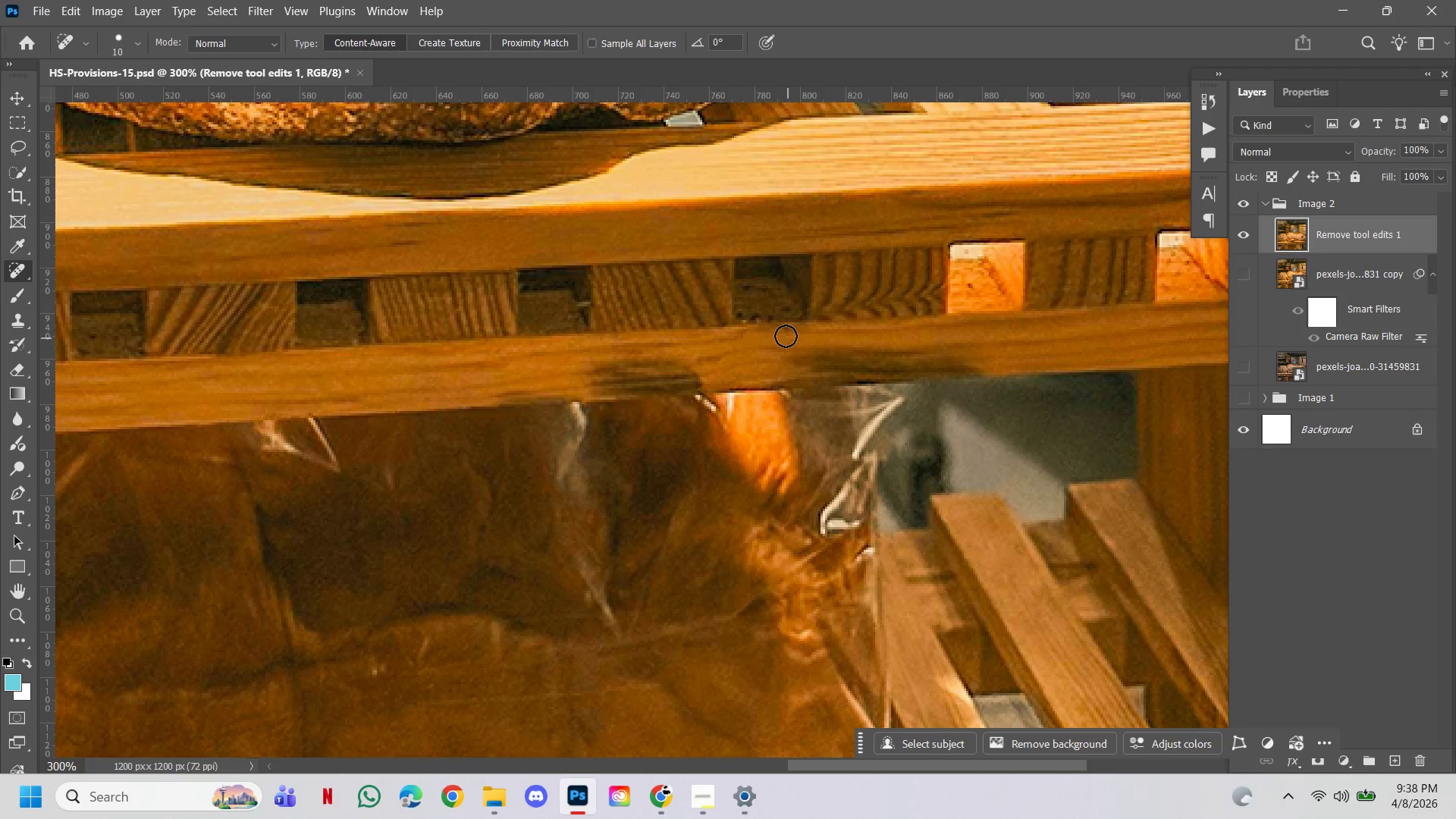 
left_click([786, 334])
 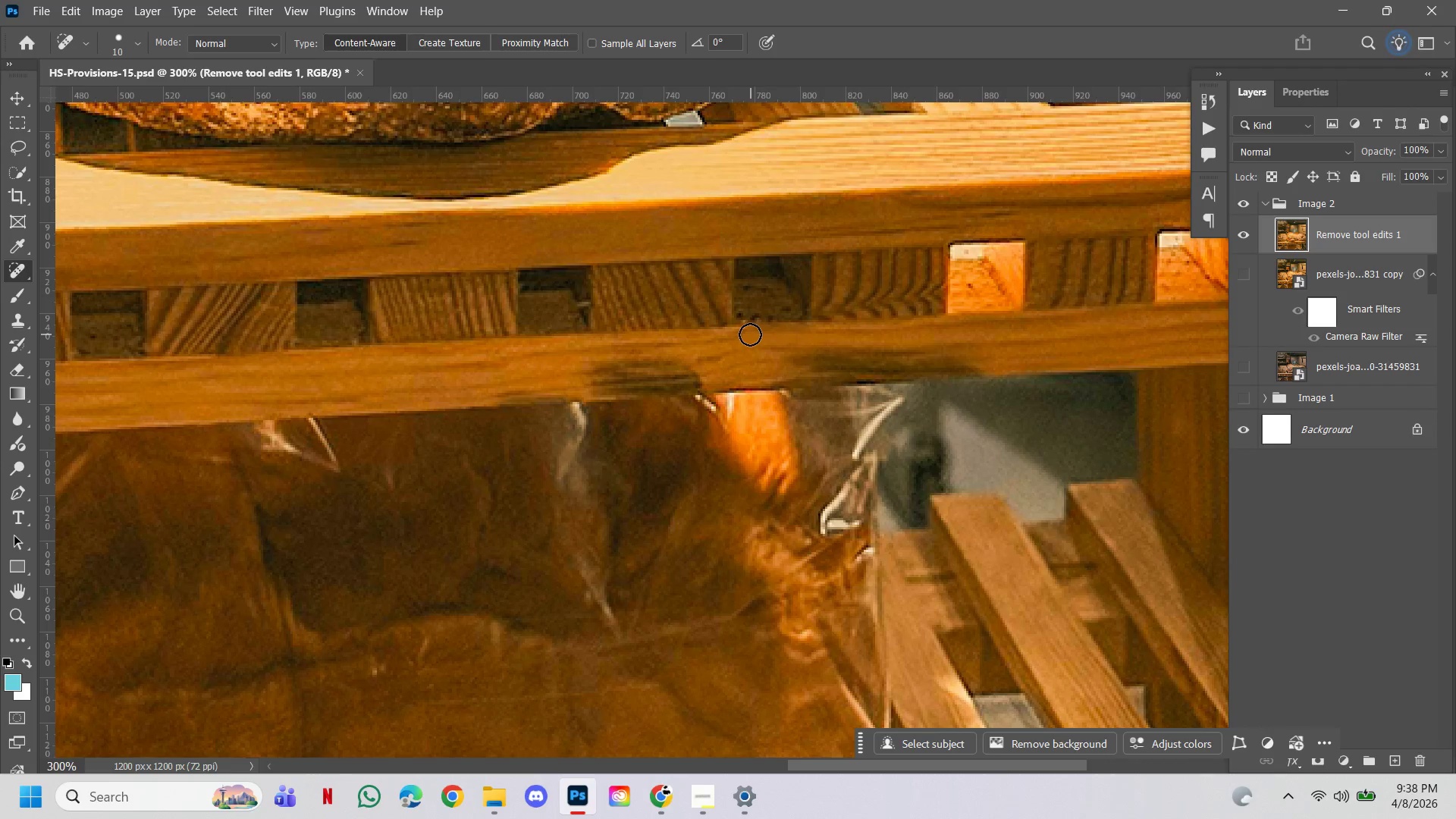 
left_click([745, 337])
 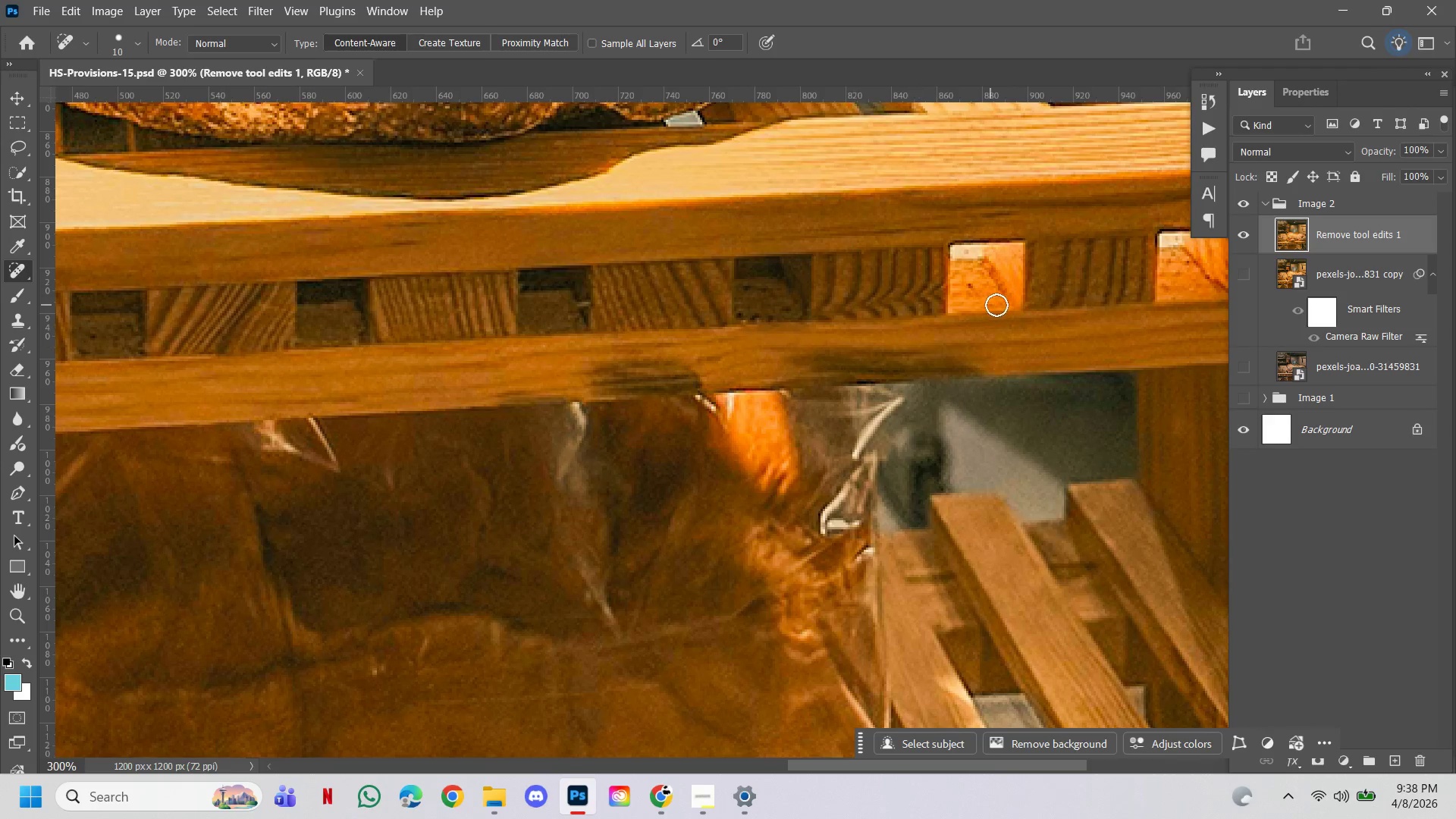 
hold_key(key=ControlLeft, duration=0.69)
 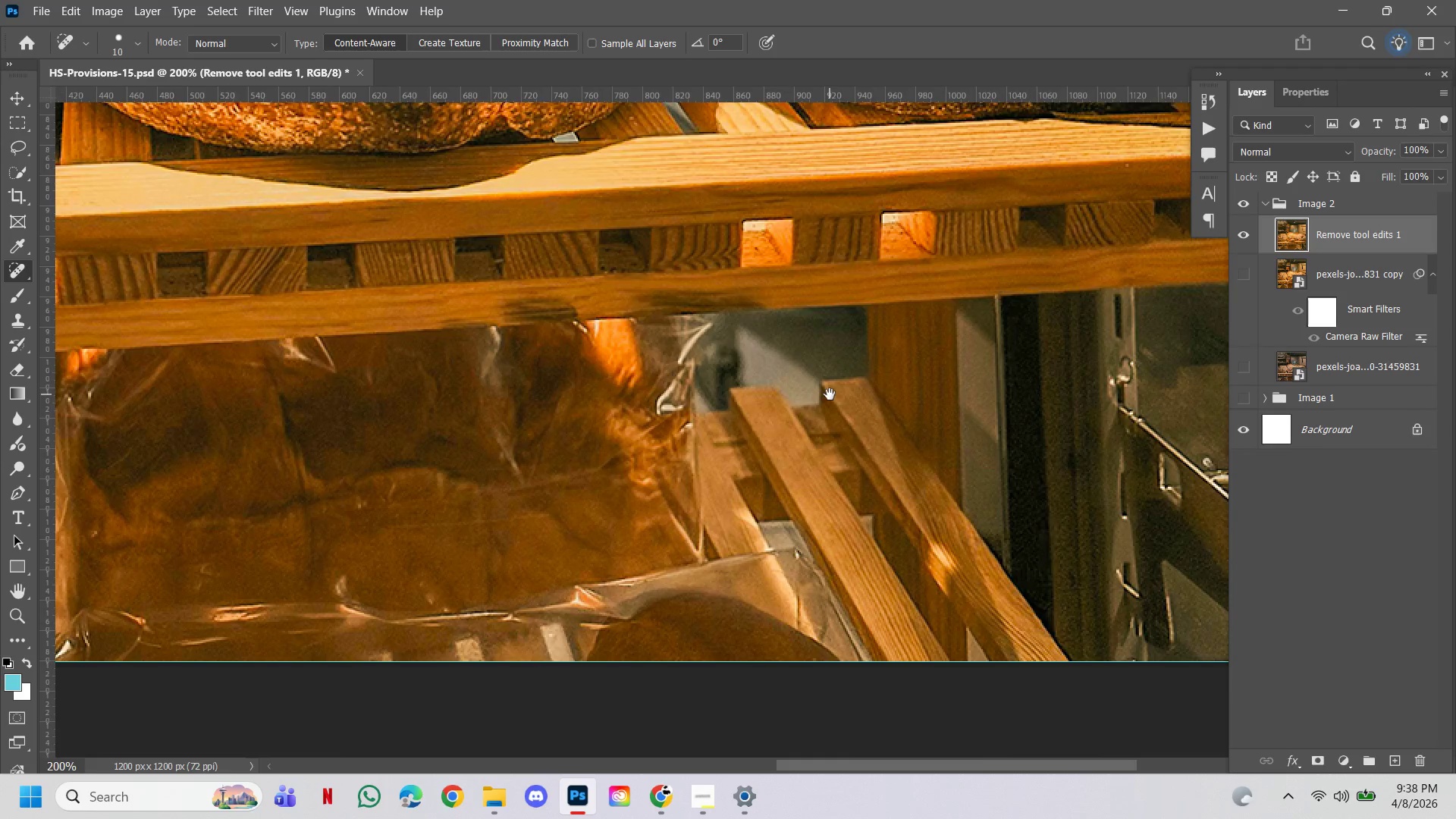 
hold_key(key=AltLeft, duration=0.66)
 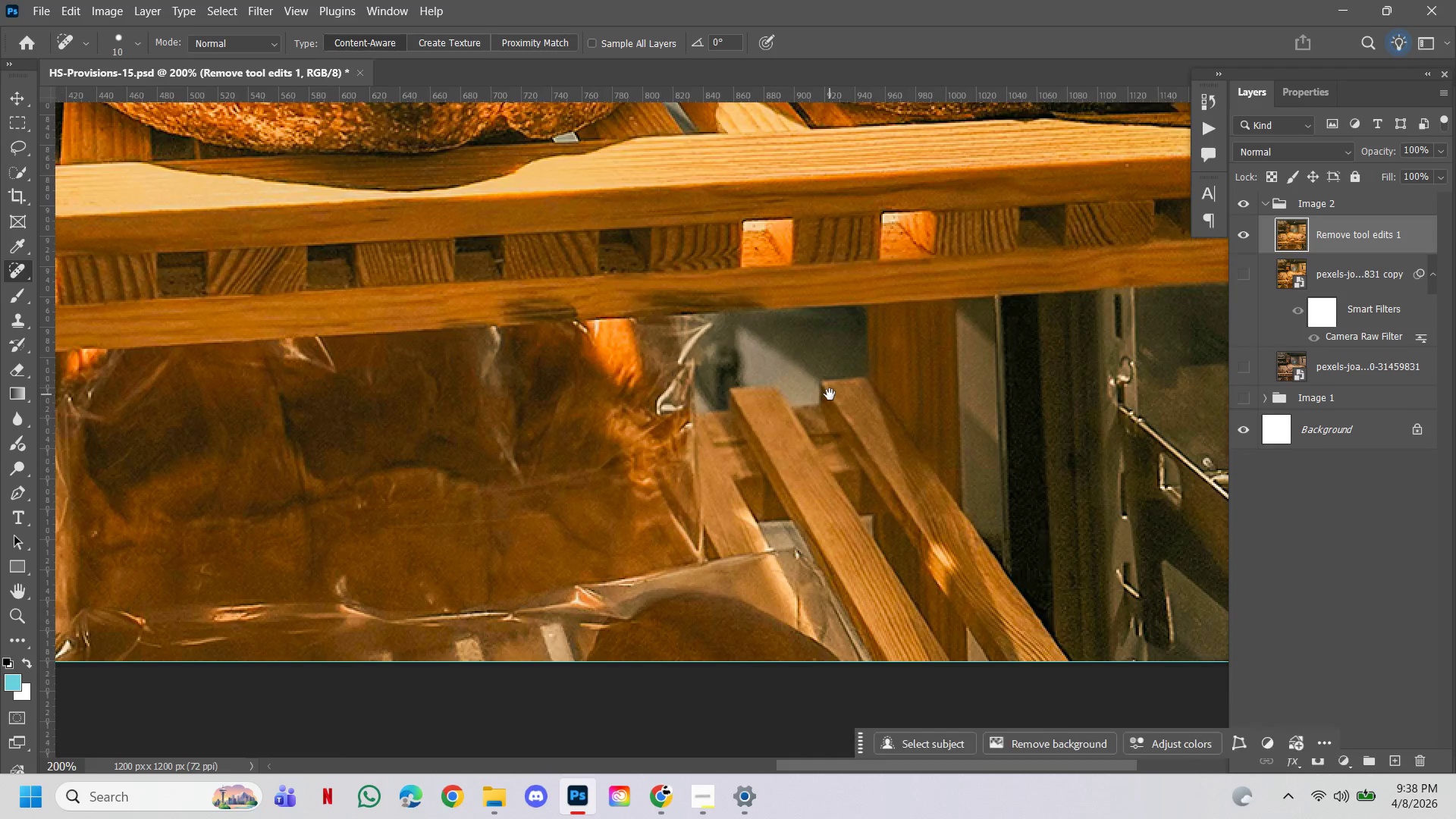 
hold_key(key=Space, duration=1.53)
 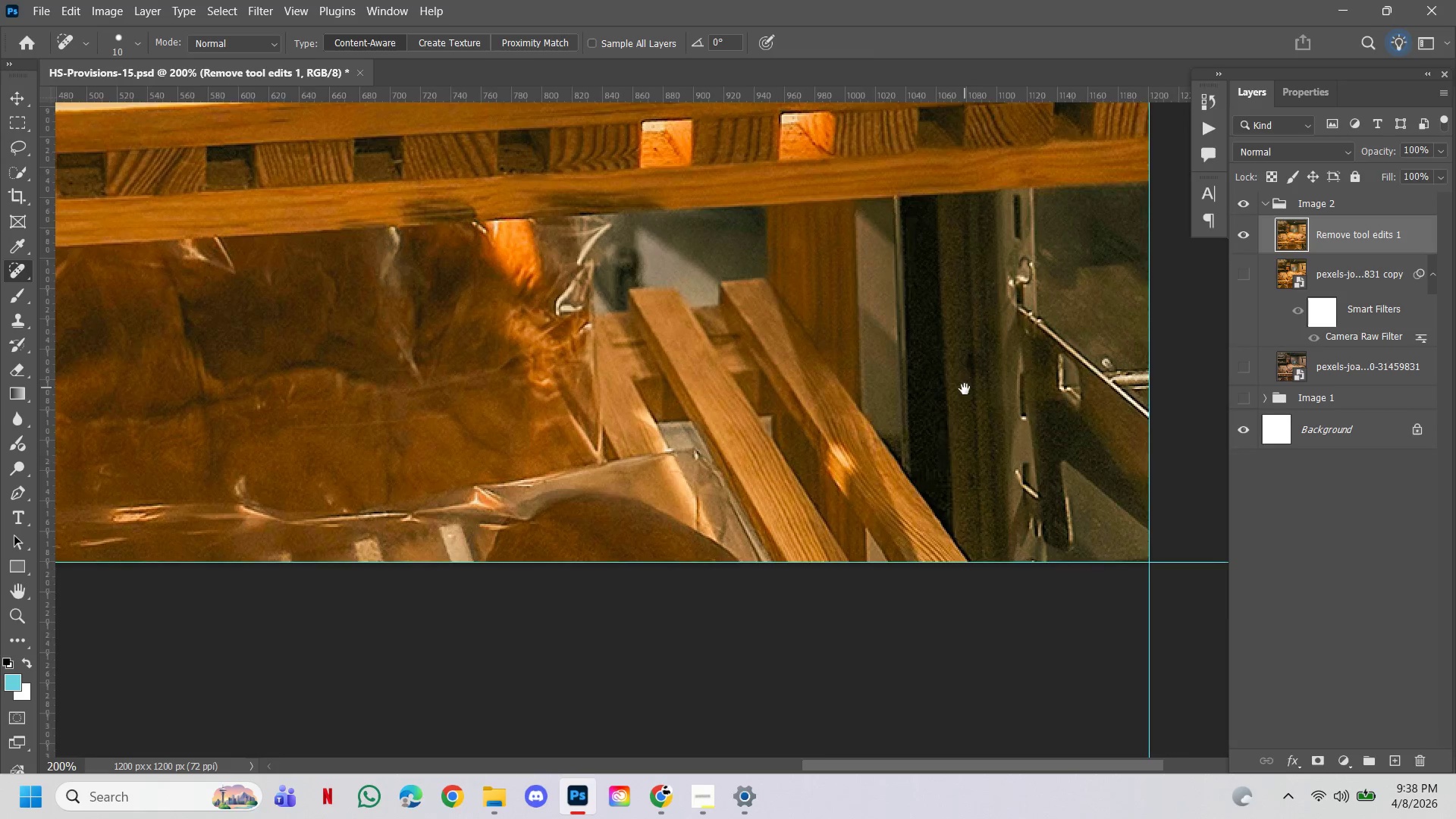 
left_click([986, 350])
 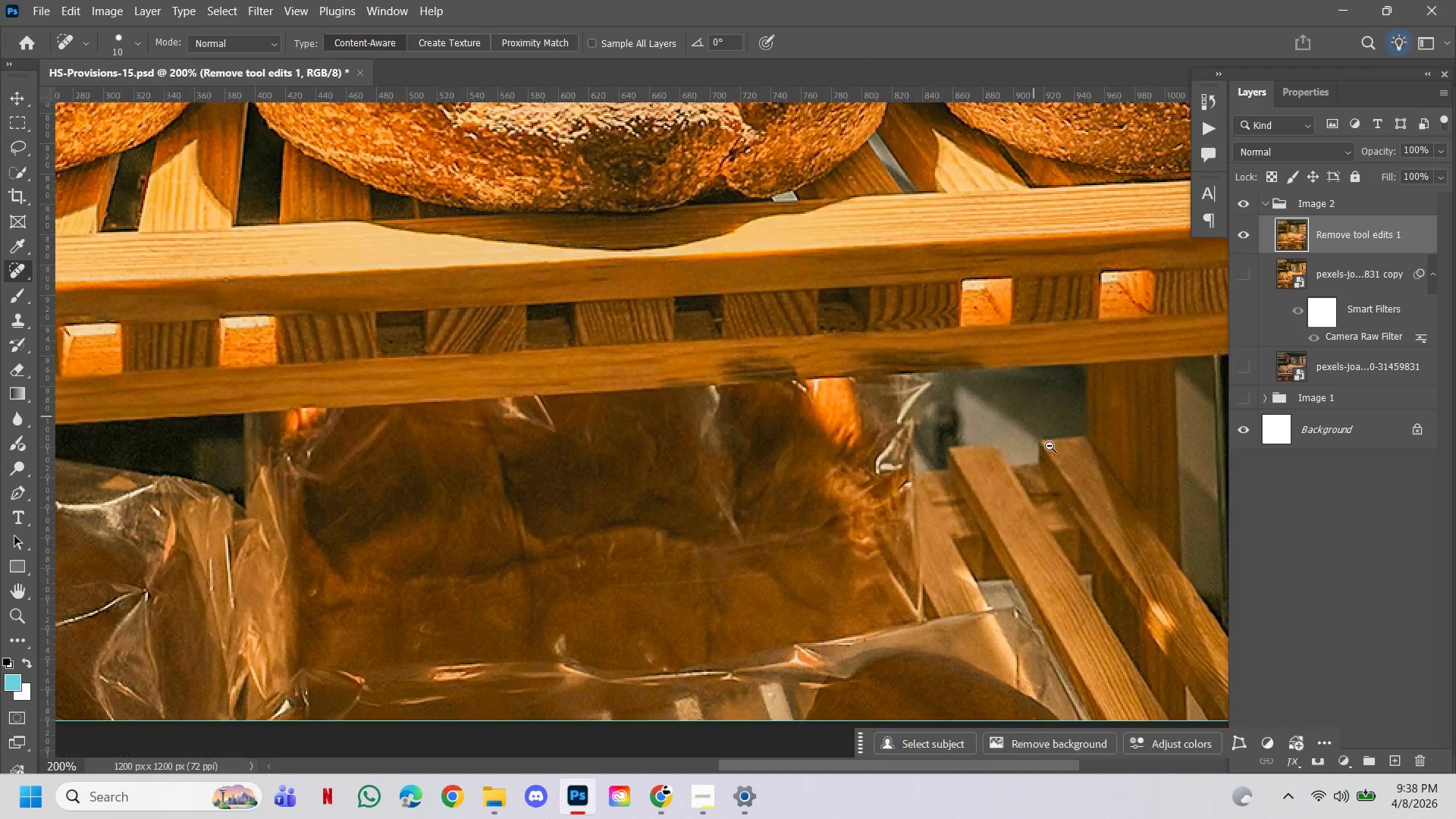 
left_click_drag(start_coordinate=[1049, 453], to_coordinate=[830, 394])
 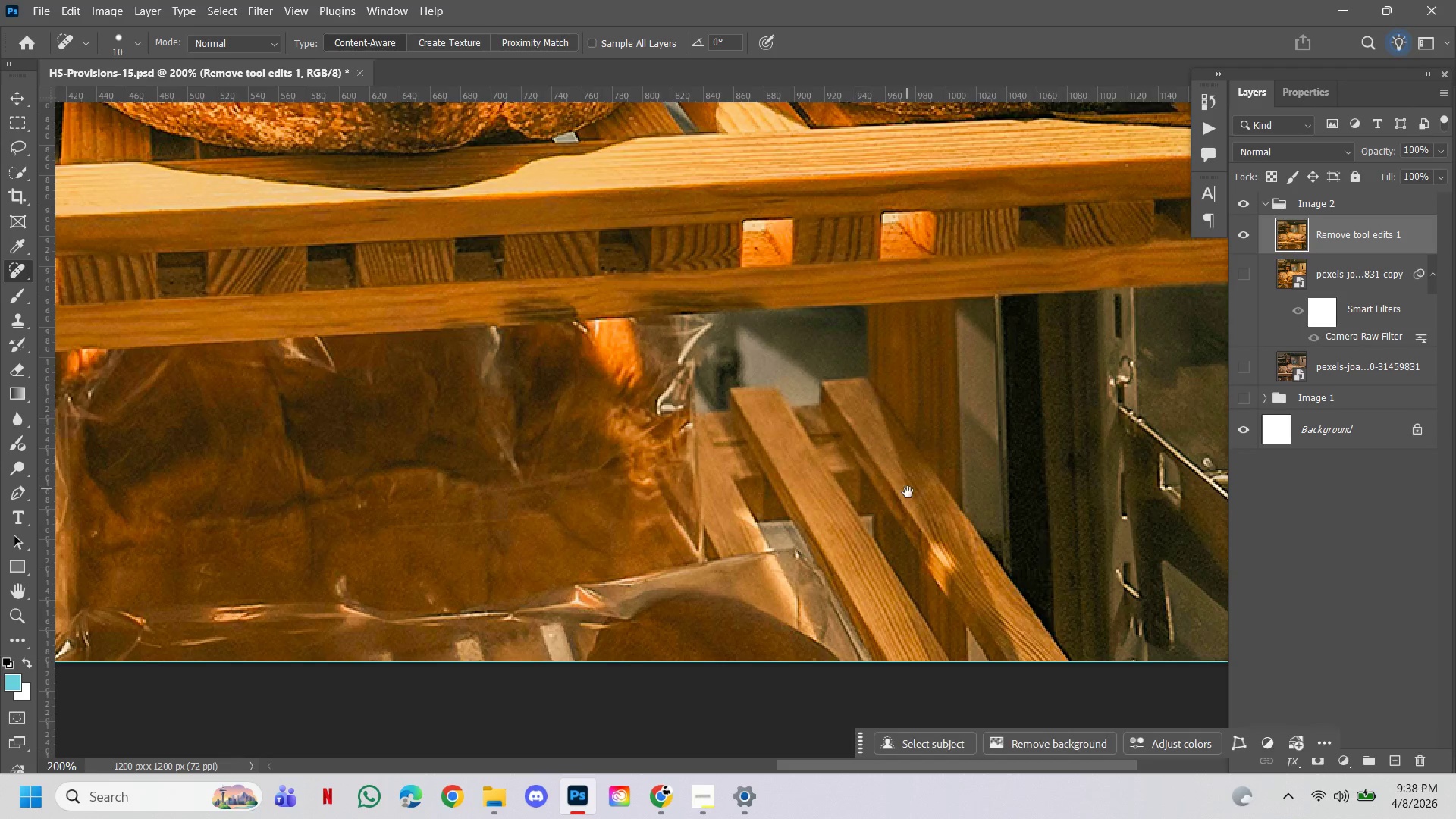 
left_click_drag(start_coordinate=[908, 492], to_coordinate=[807, 392])
 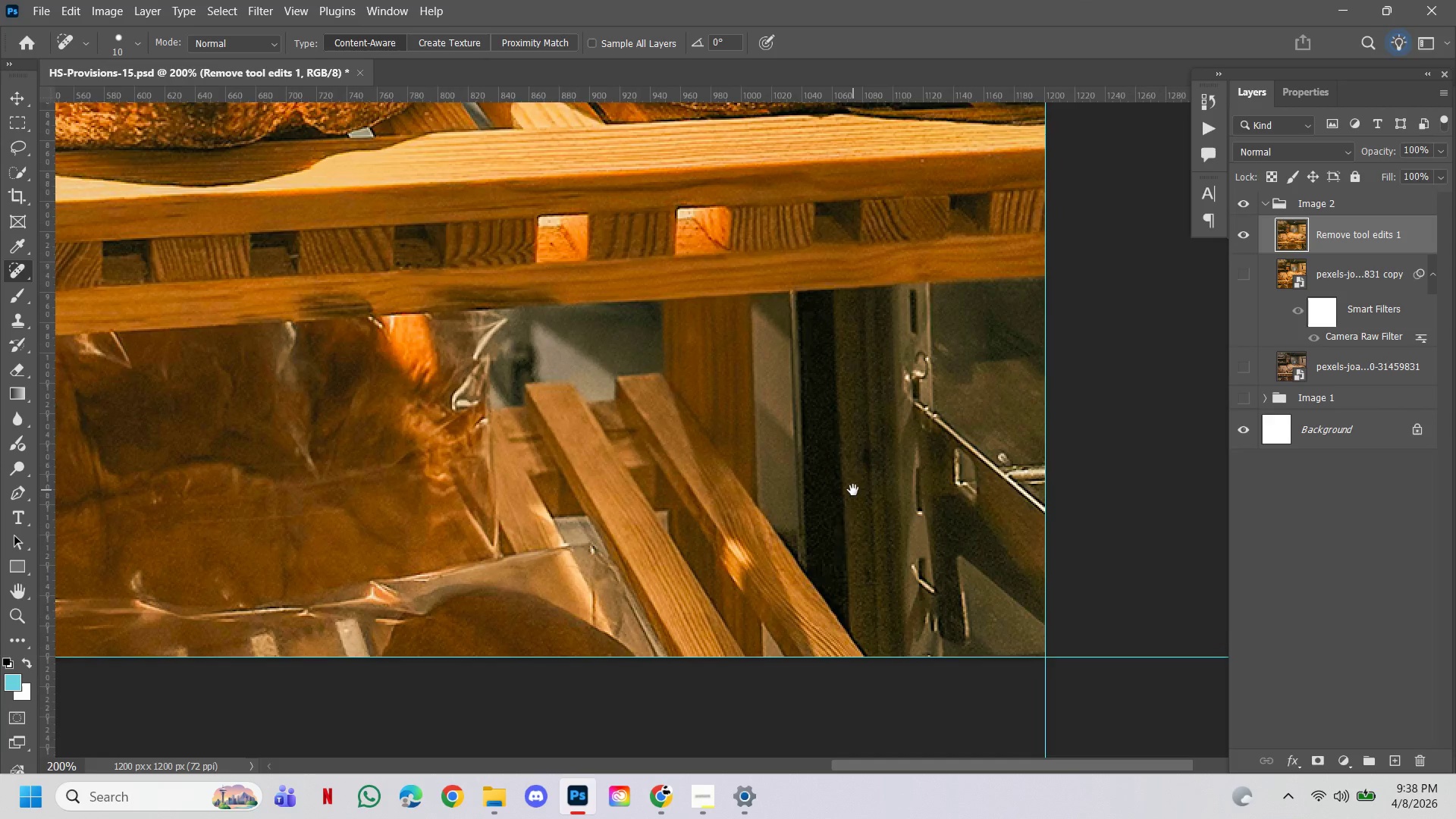 
hold_key(key=Space, duration=1.5)
 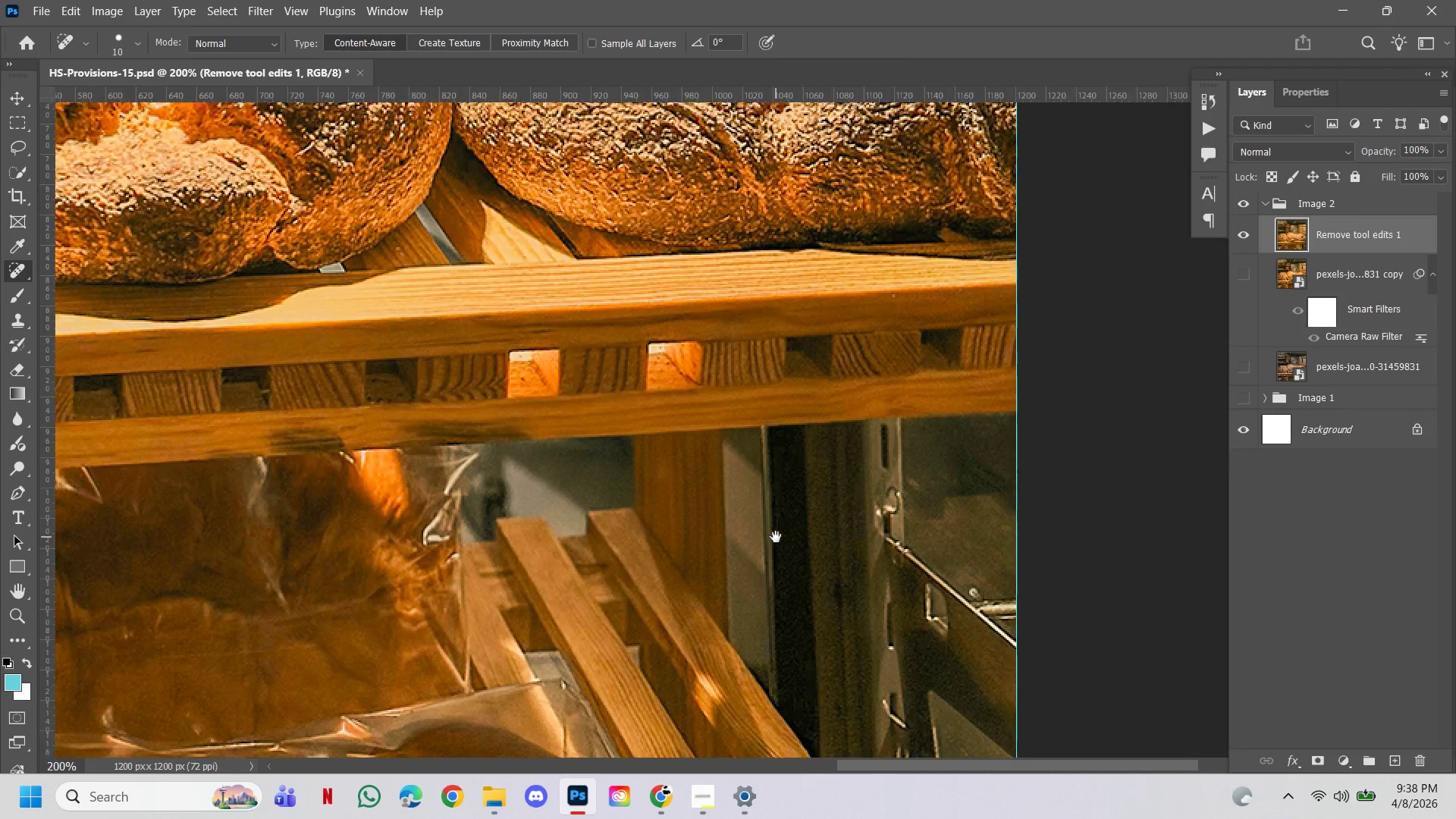 
left_click_drag(start_coordinate=[965, 387], to_coordinate=[852, 497])
 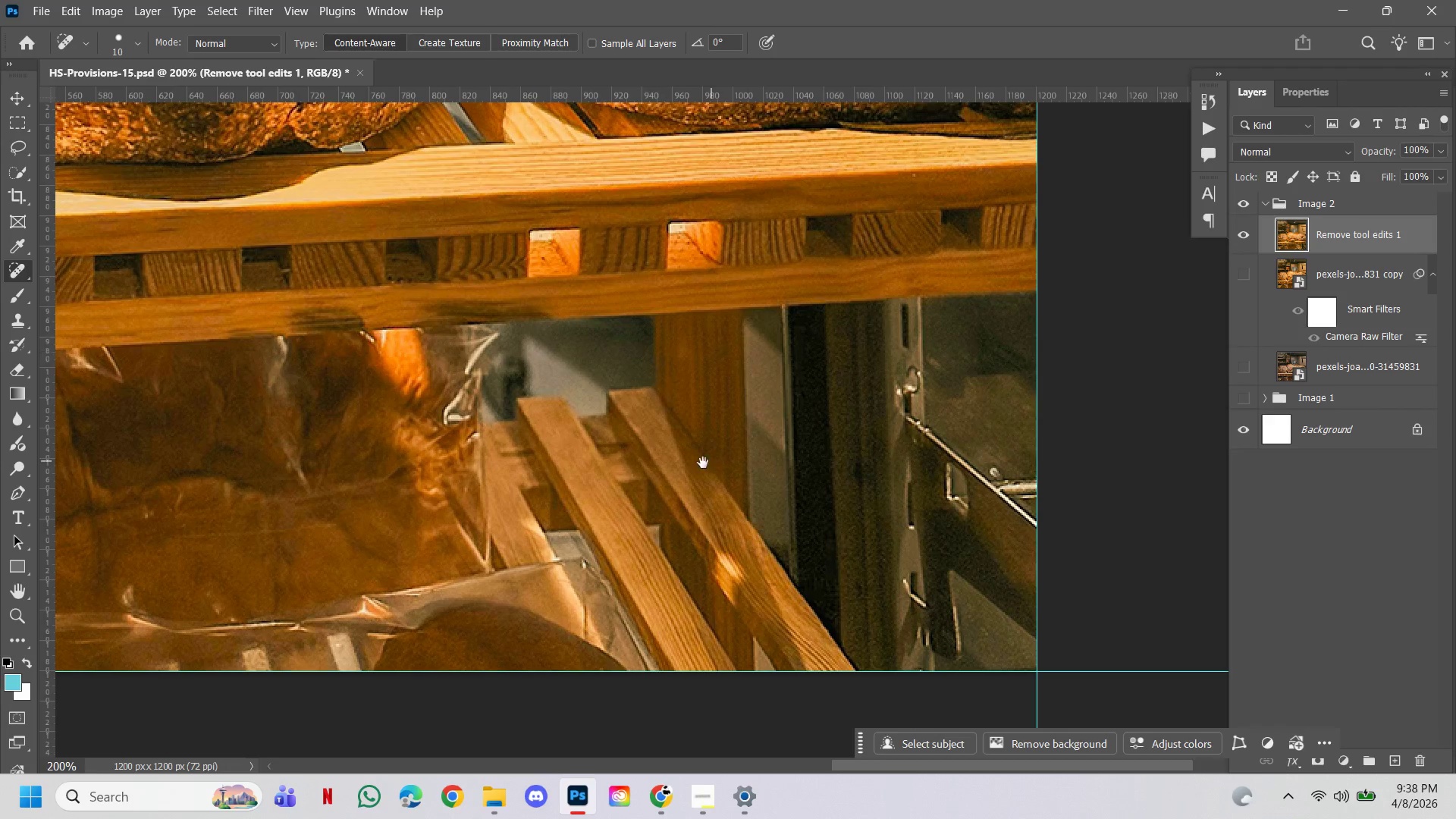 
hold_key(key=Space, duration=2.33)
 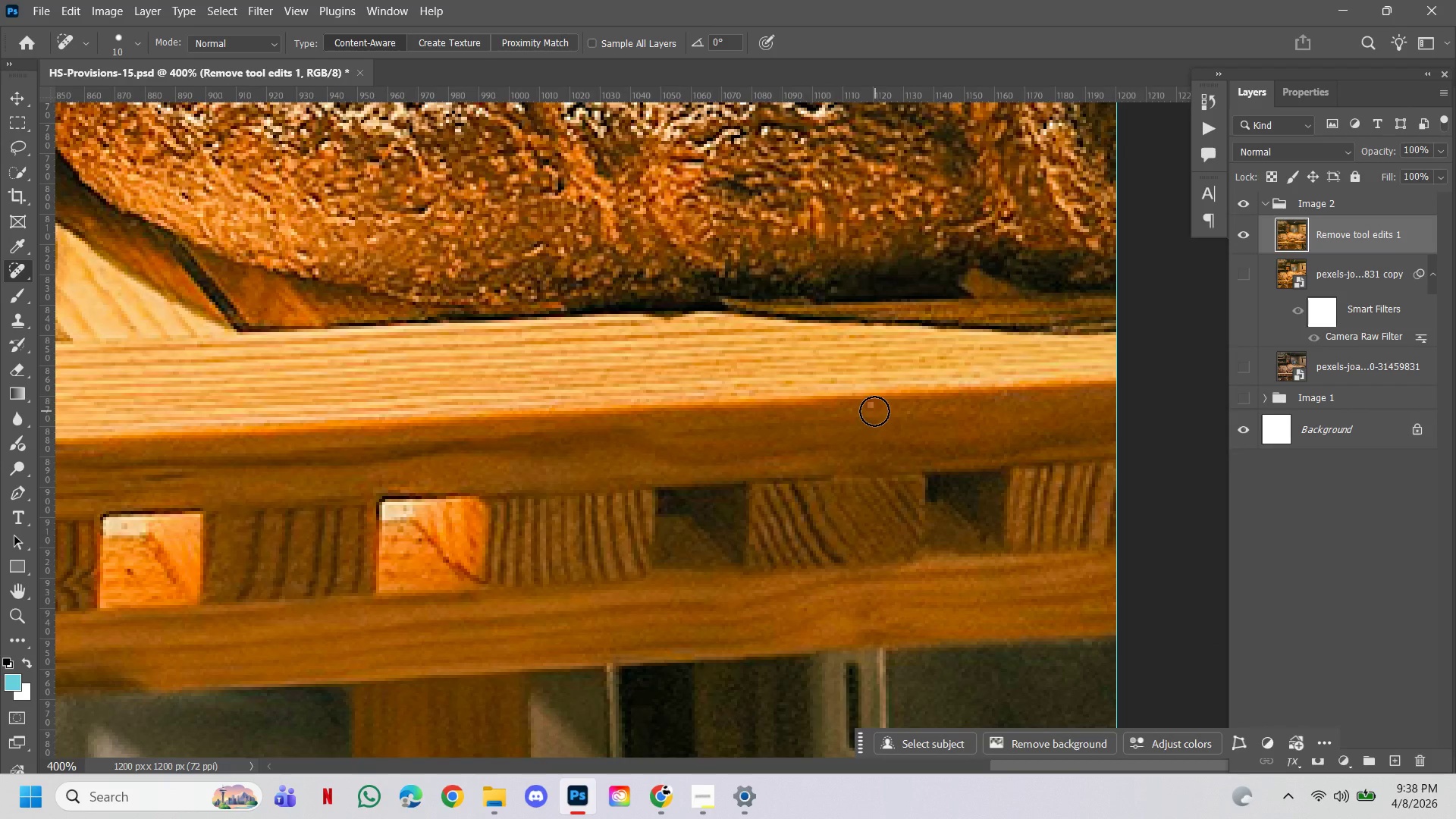 
left_click_drag(start_coordinate=[796, 416], to_coordinate=[775, 537])
 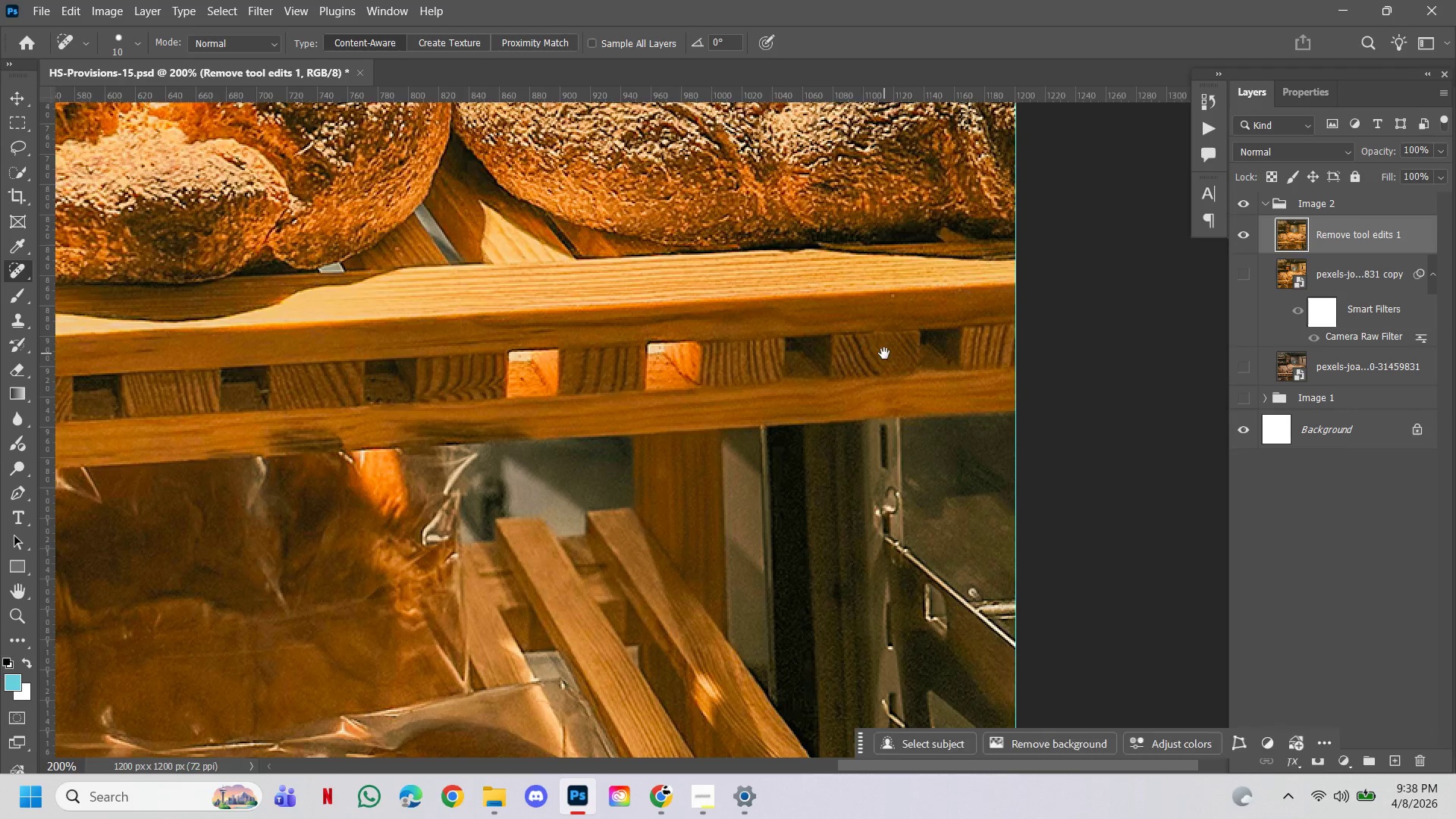 
left_click_drag(start_coordinate=[884, 353], to_coordinate=[861, 456])
 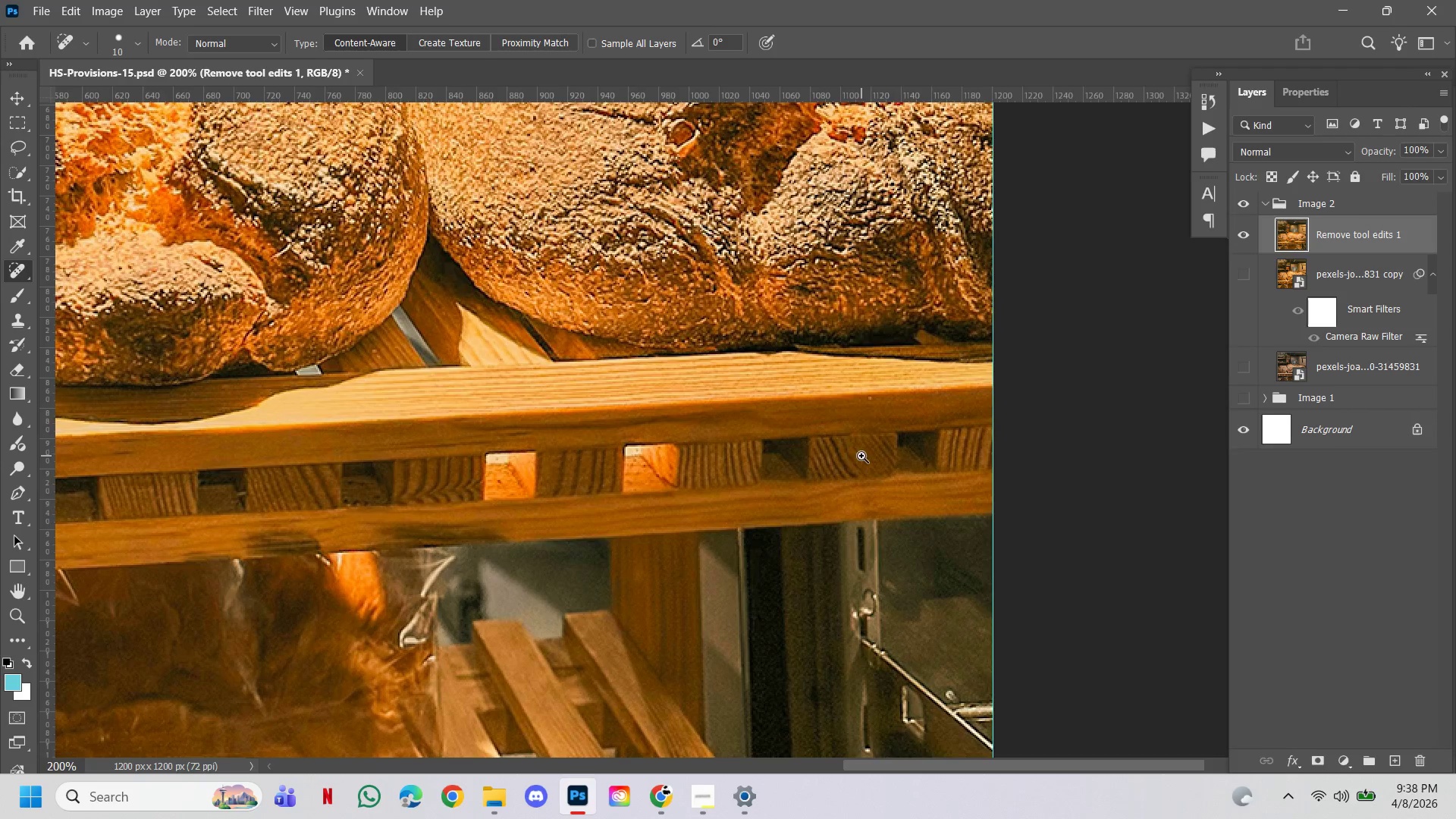 
hold_key(key=ControlLeft, duration=0.86)
double_click([859, 402])
 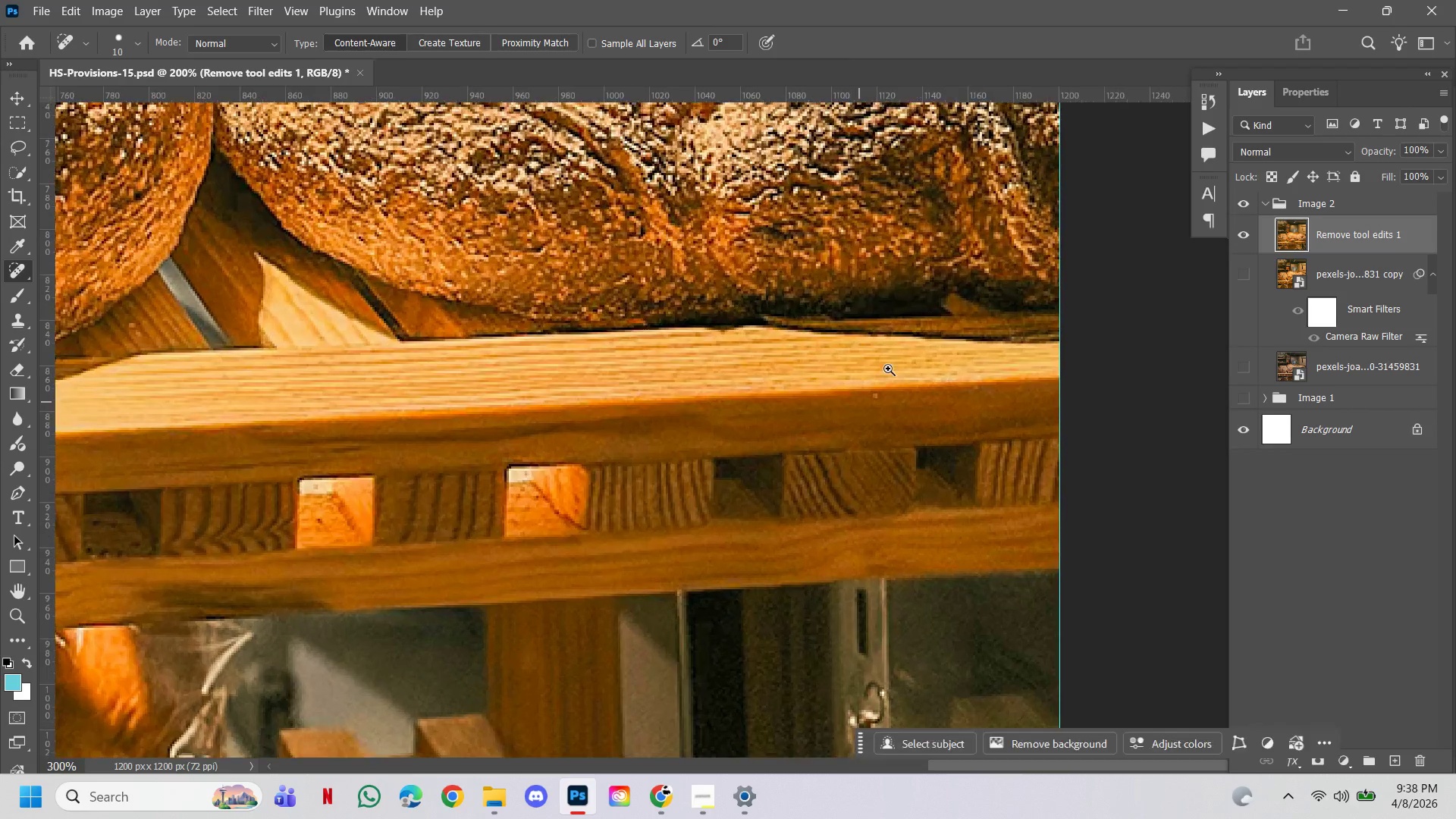 
triple_click([889, 367])
 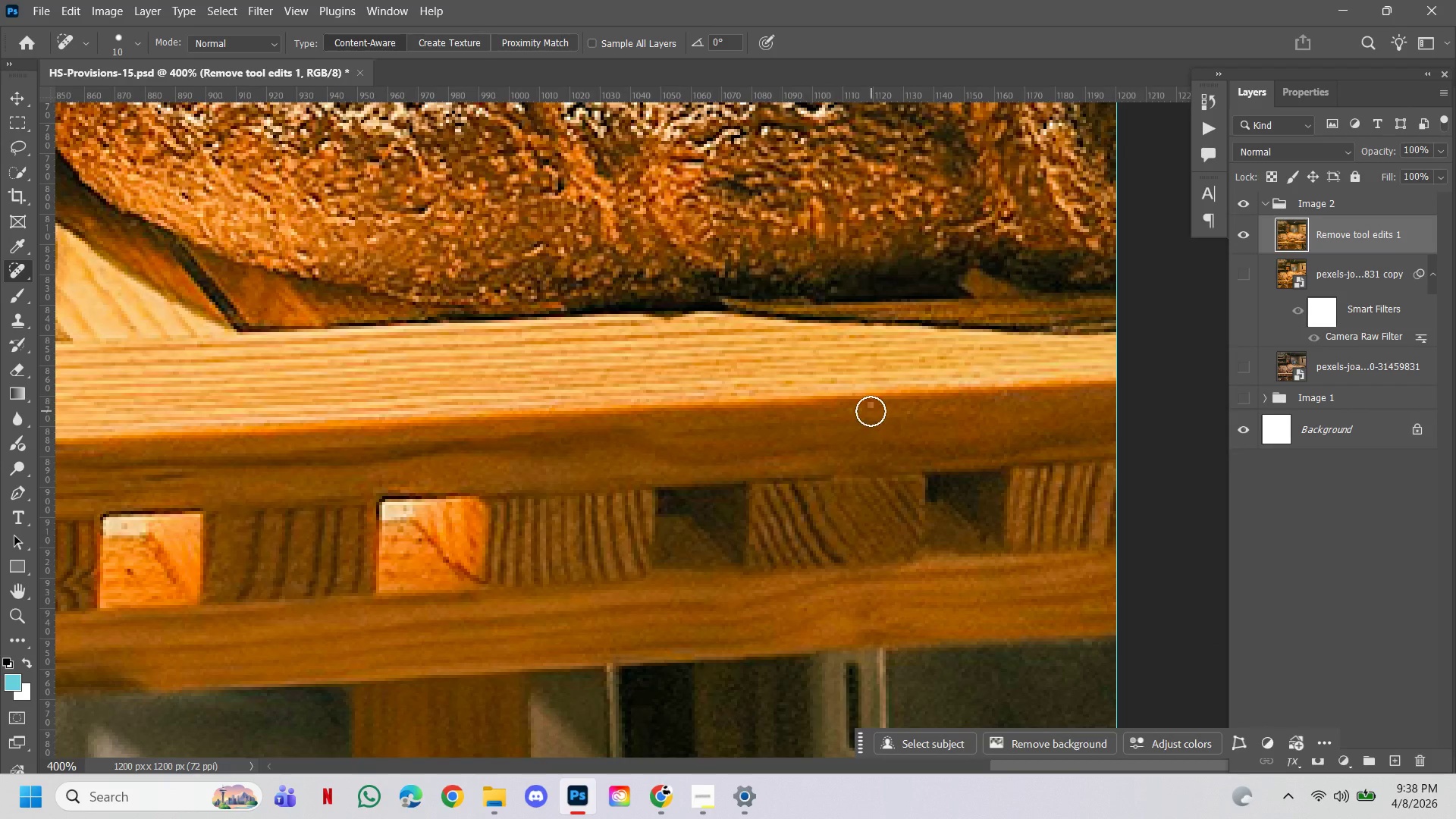 
left_click([870, 411])
 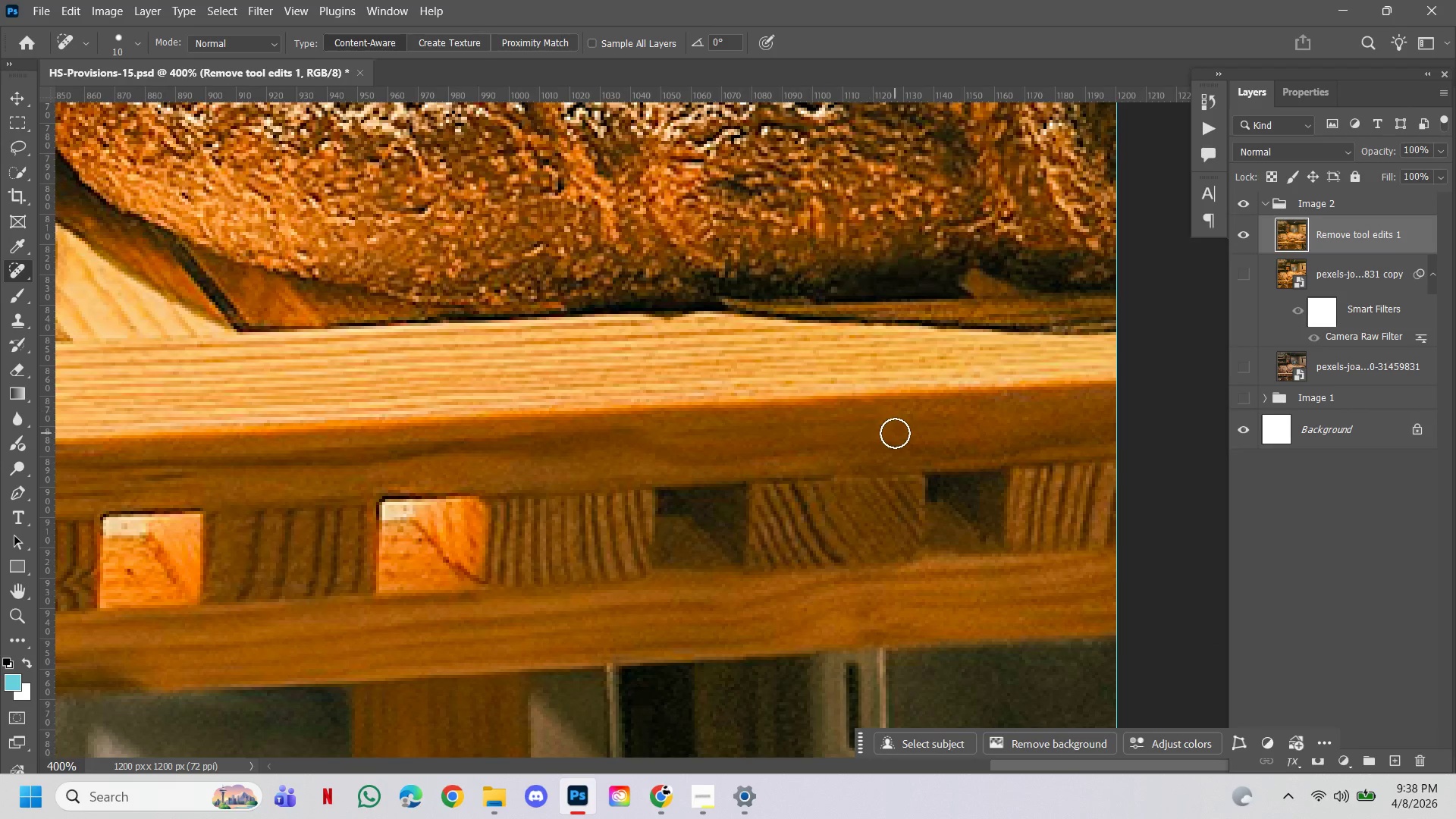 
hold_key(key=ControlLeft, duration=0.86)
 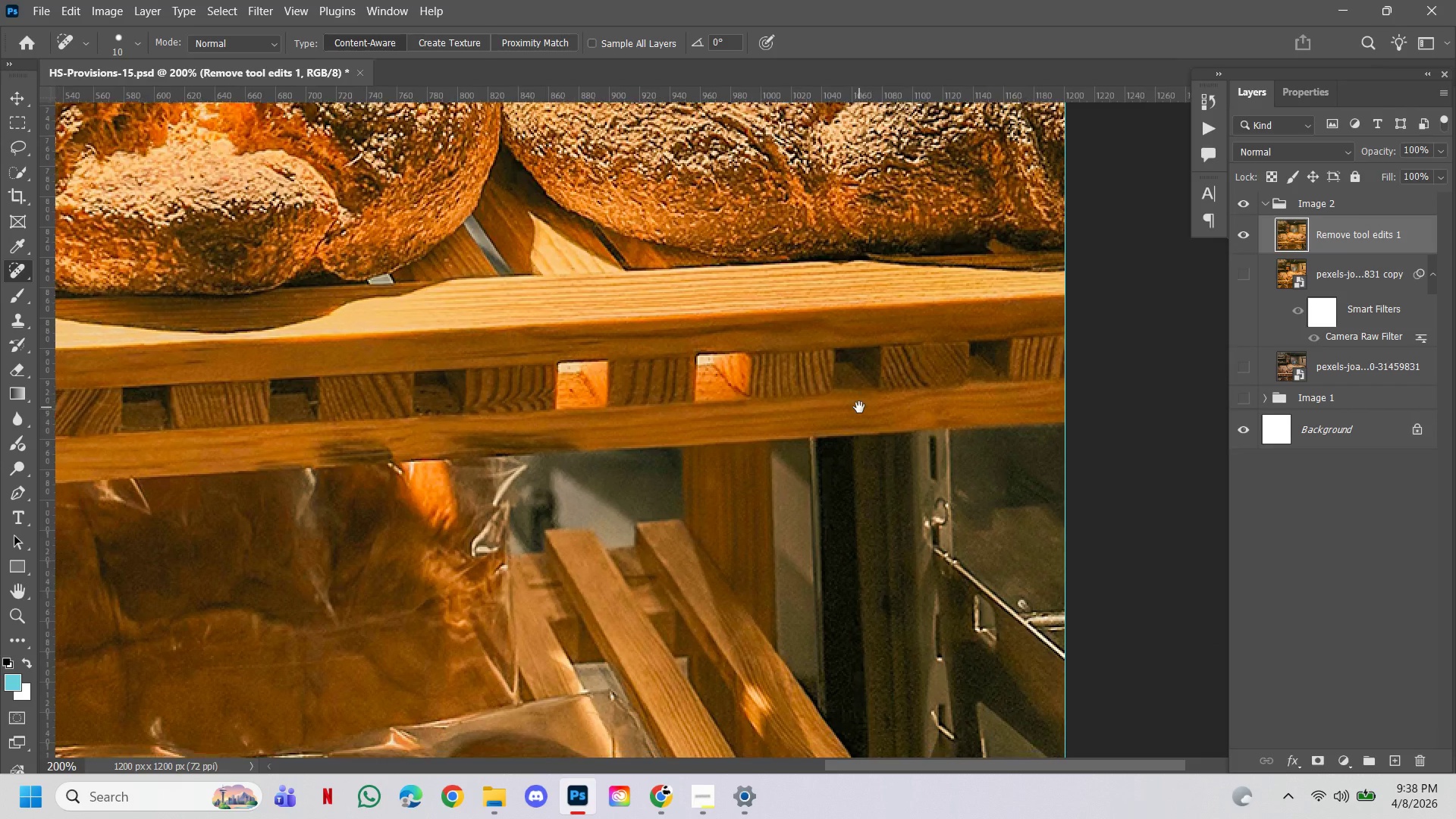 
hold_key(key=Space, duration=4.06)
 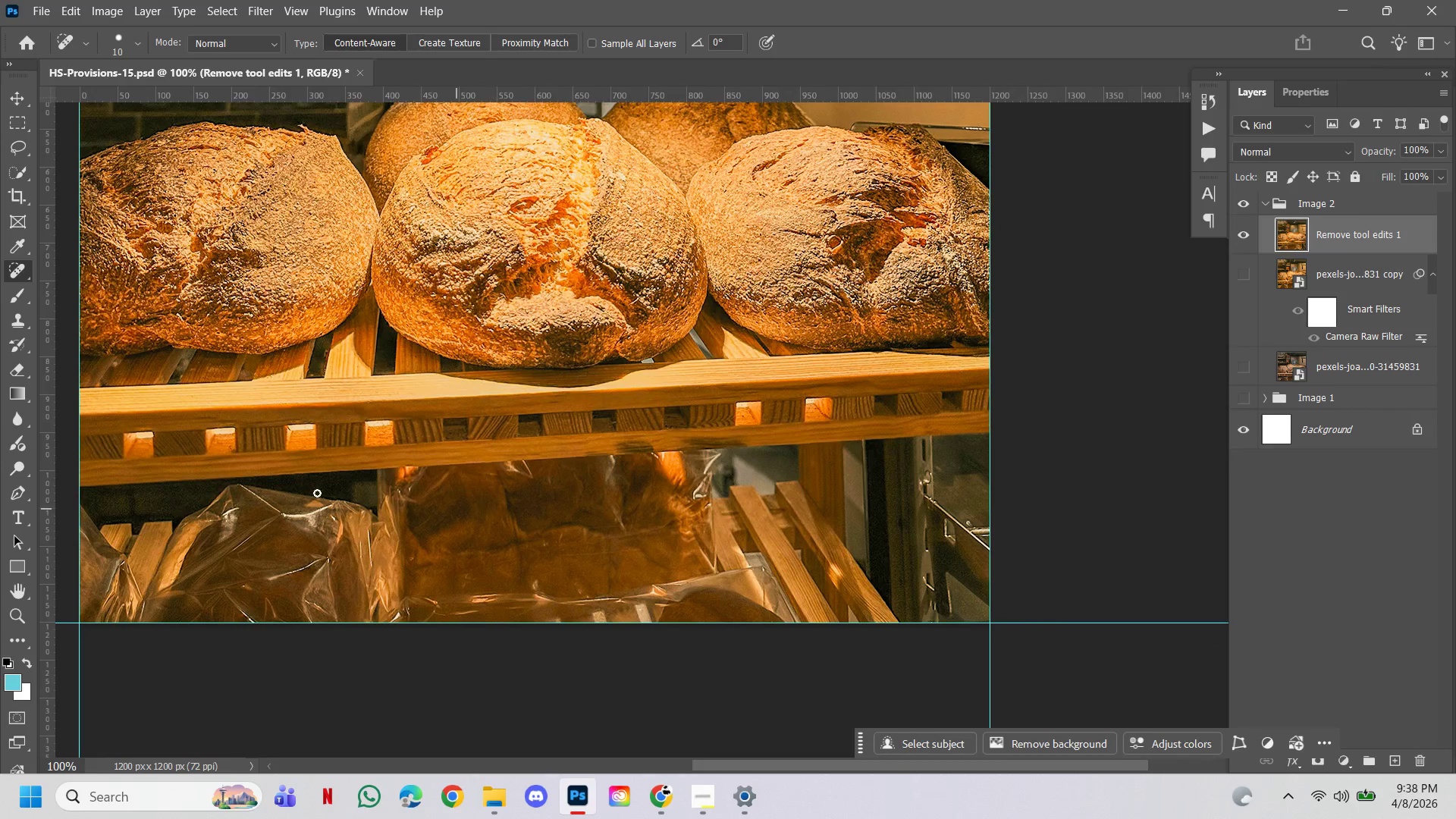 
hold_key(key=AltLeft, duration=0.81)
double_click([839, 452])
 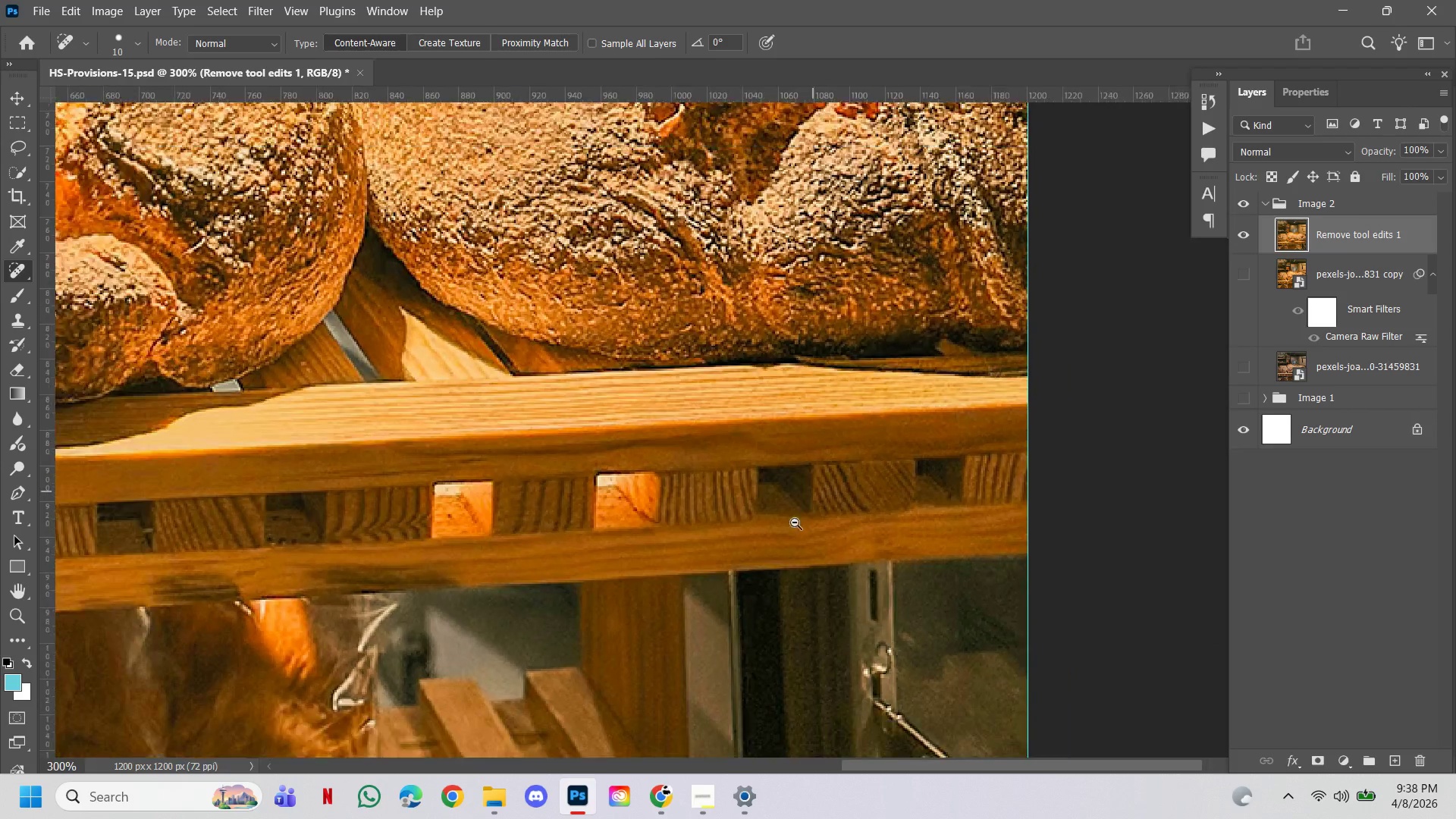 
left_click_drag(start_coordinate=[795, 523], to_coordinate=[859, 407])
 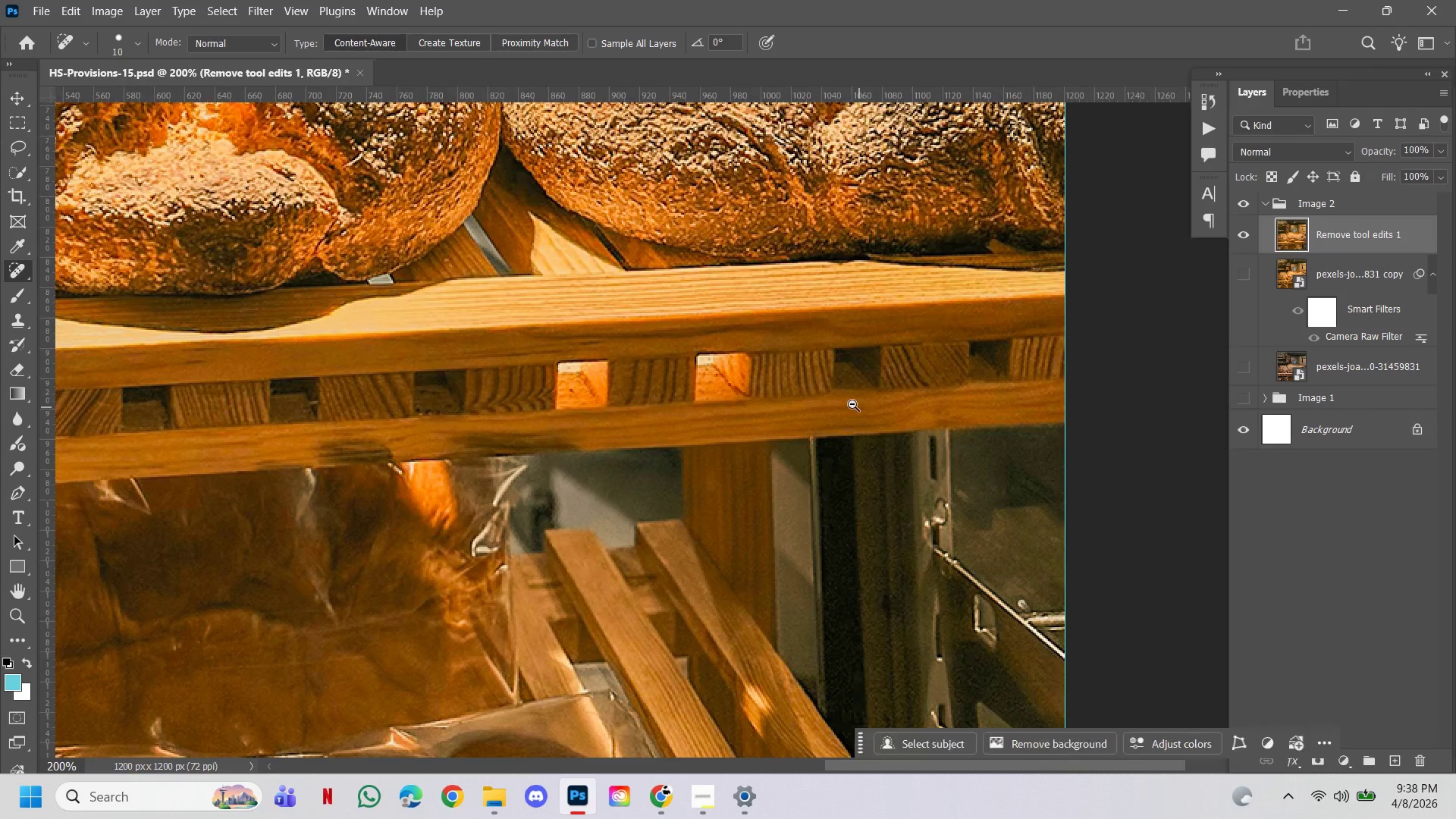 
hold_key(key=ControlLeft, duration=0.39)
hold_key(key=AltLeft, duration=0.41)
left_click([709, 435])
 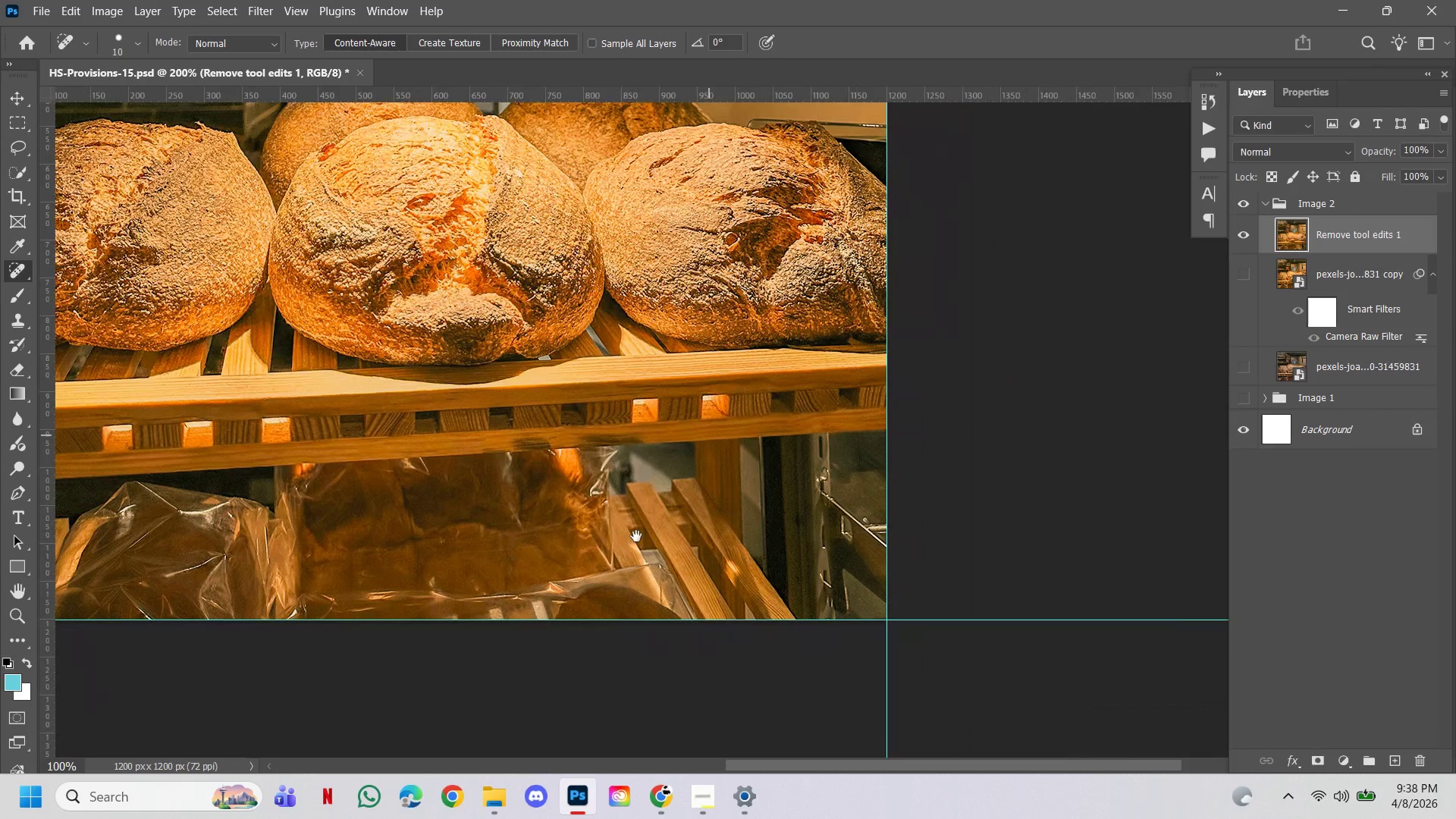 
left_click_drag(start_coordinate=[636, 537], to_coordinate=[710, 545])
 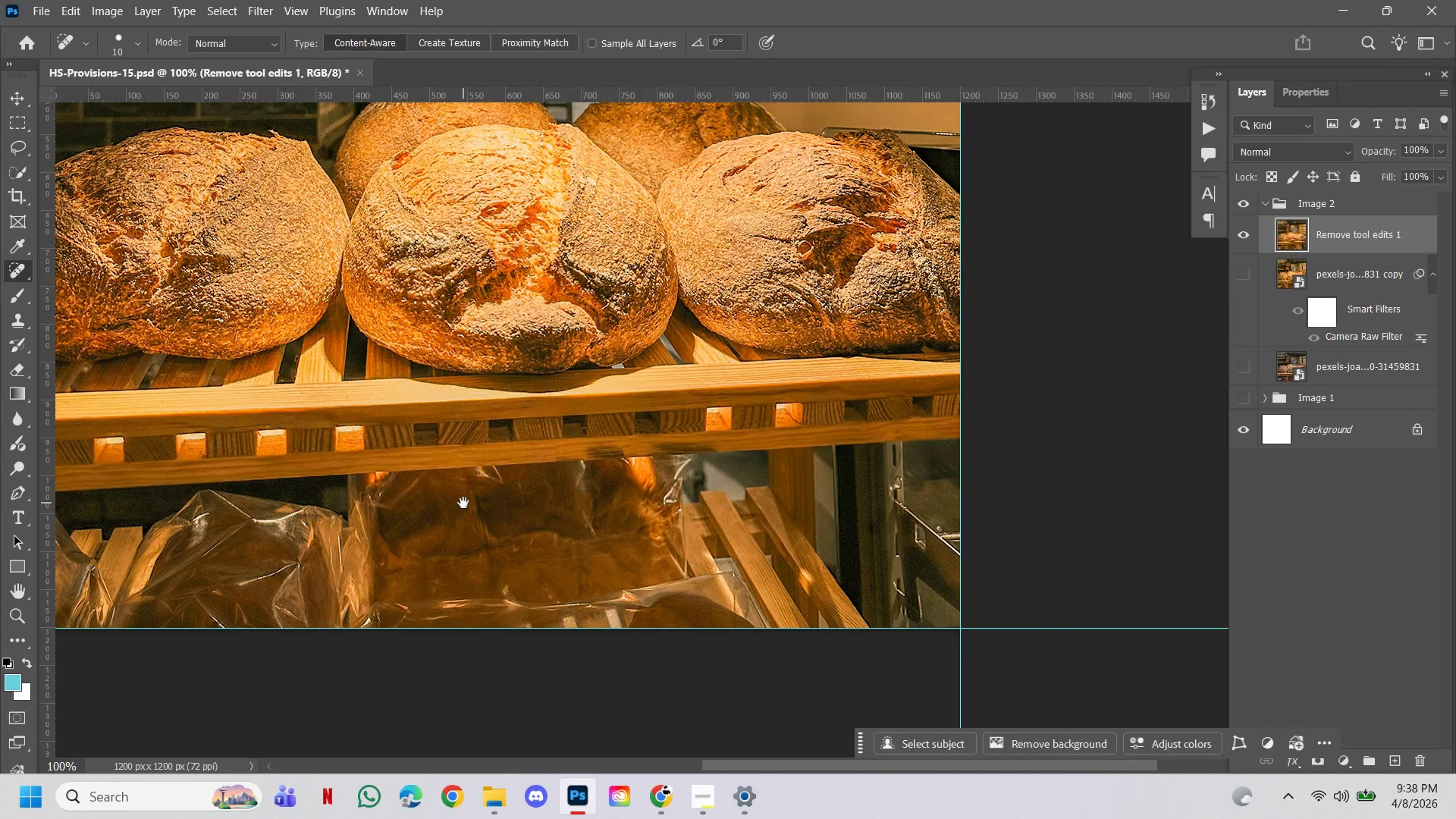 
left_click_drag(start_coordinate=[463, 503], to_coordinate=[493, 497])
 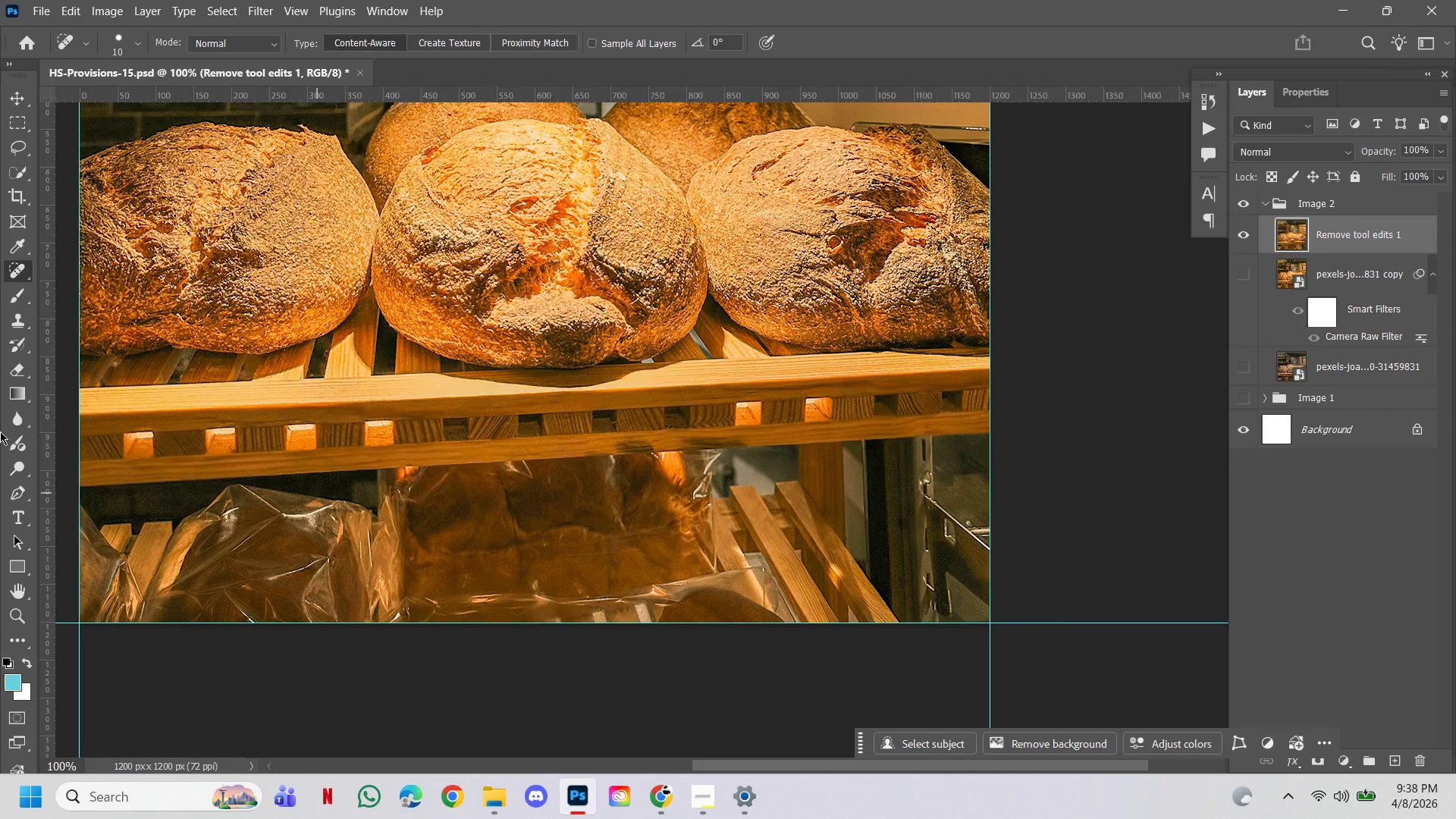 
hold_key(key=ControlLeft, duration=0.58)
 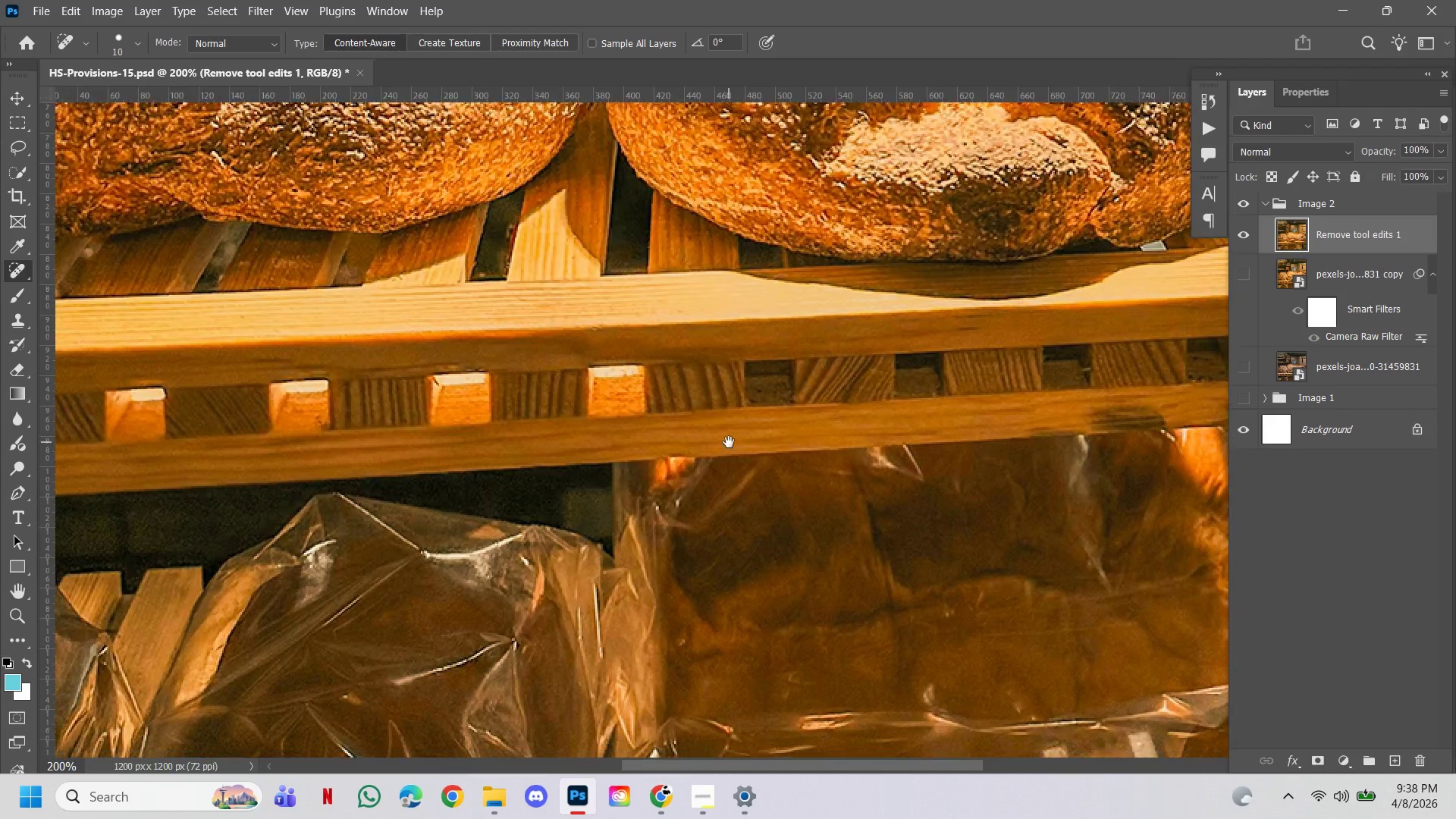 
hold_key(key=Space, duration=1.51)
 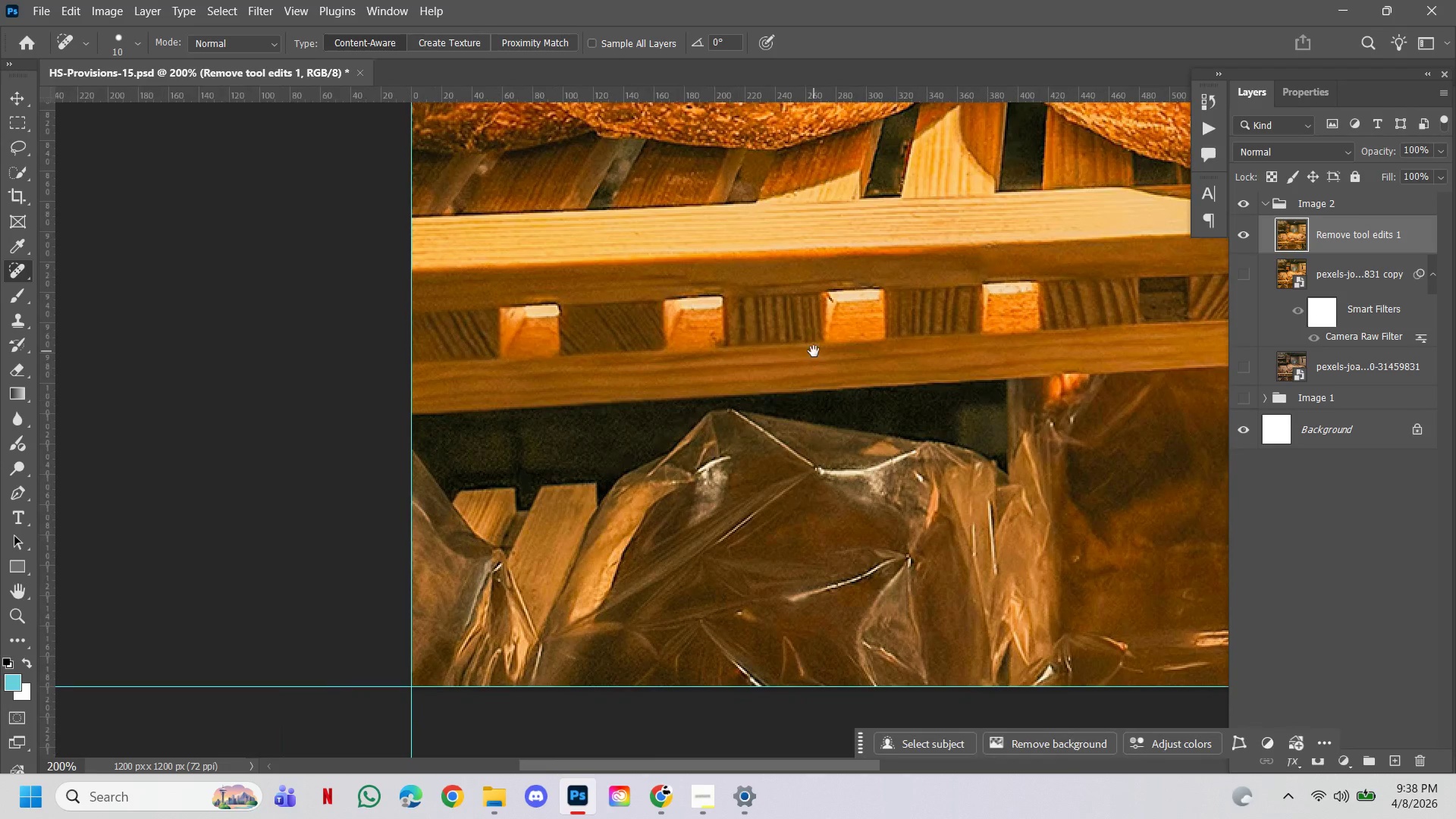 
left_click([571, 477])
 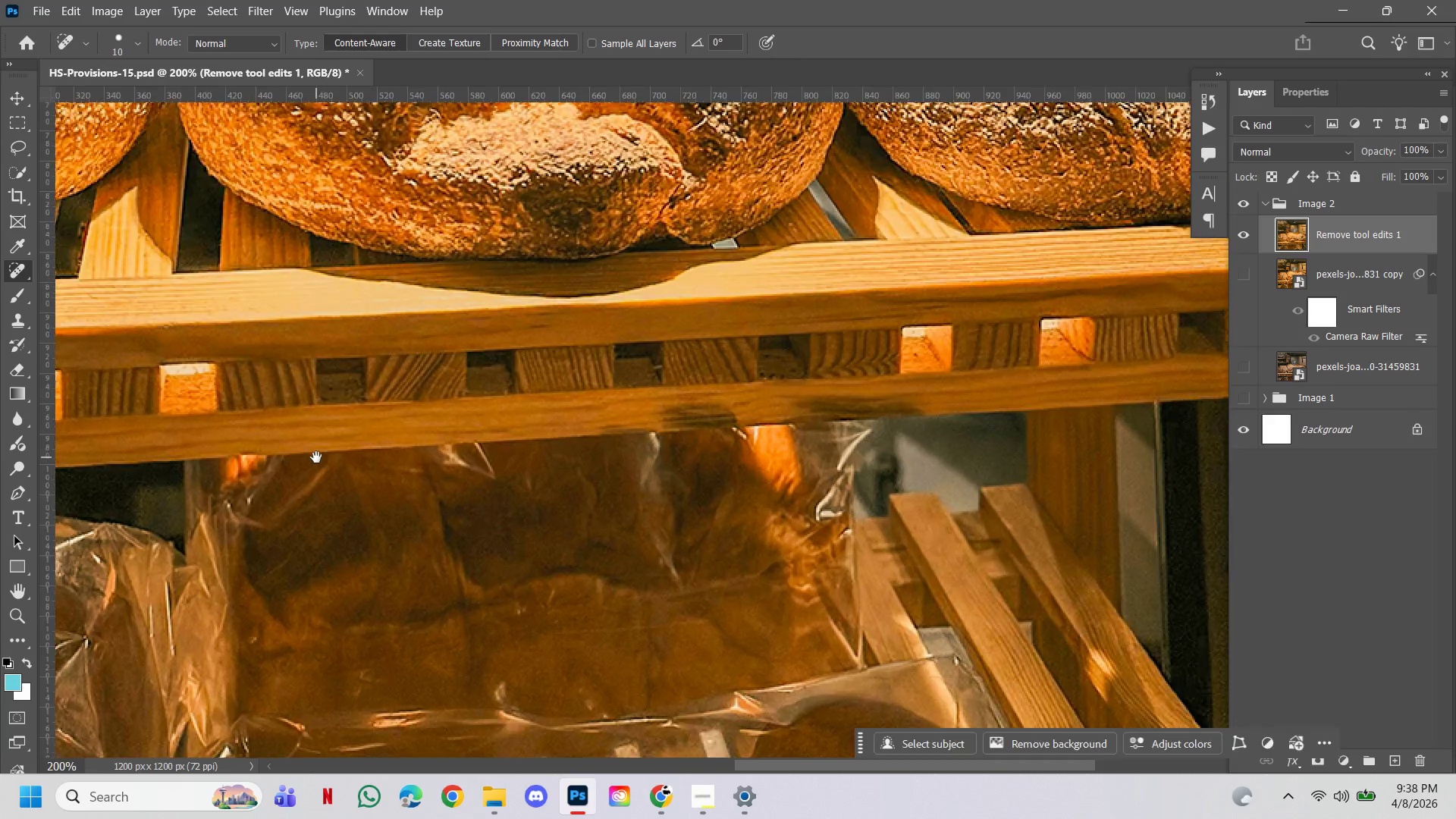 
left_click_drag(start_coordinate=[299, 441], to_coordinate=[729, 442])
 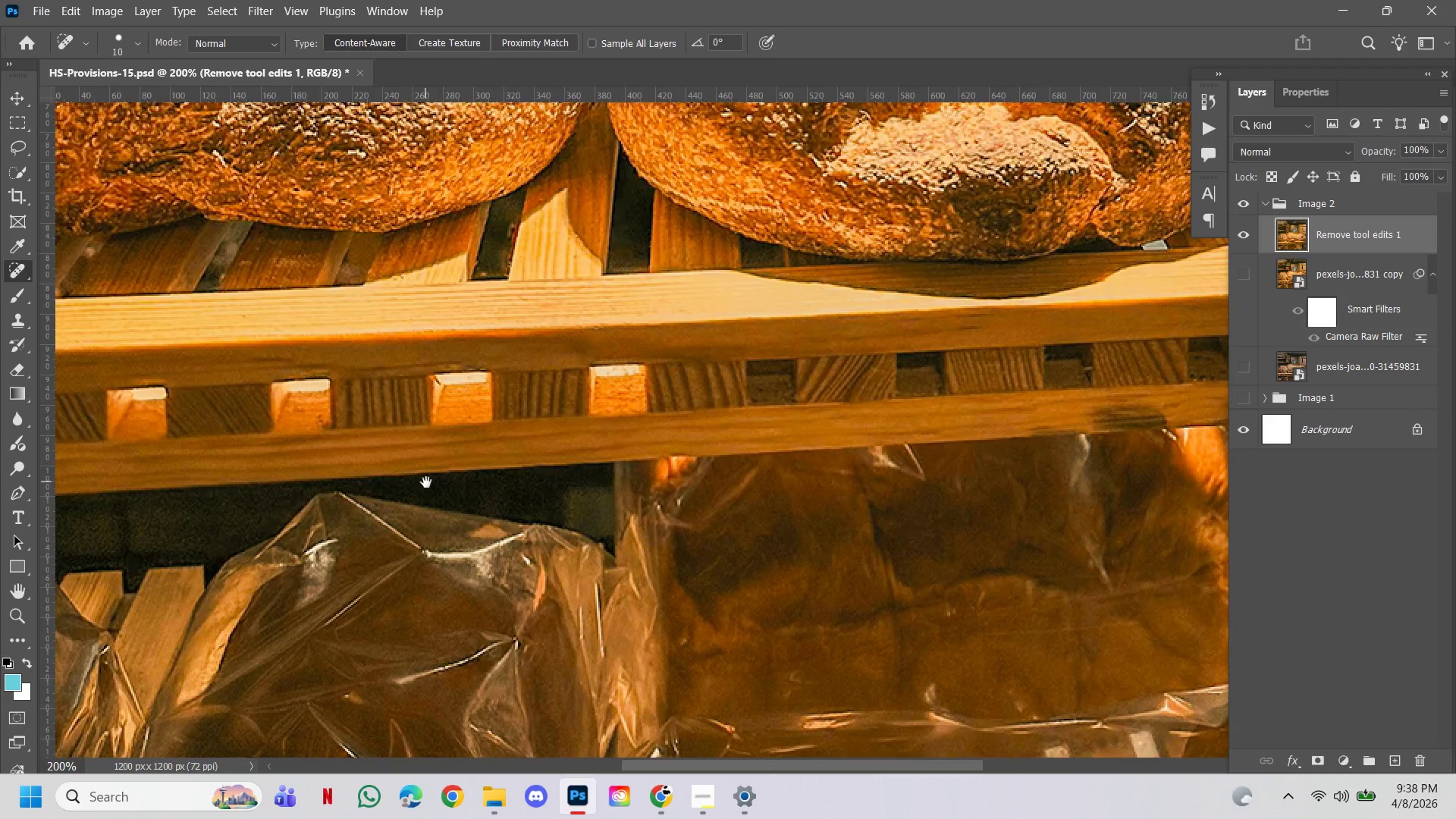 
left_click_drag(start_coordinate=[425, 482], to_coordinate=[818, 399])
 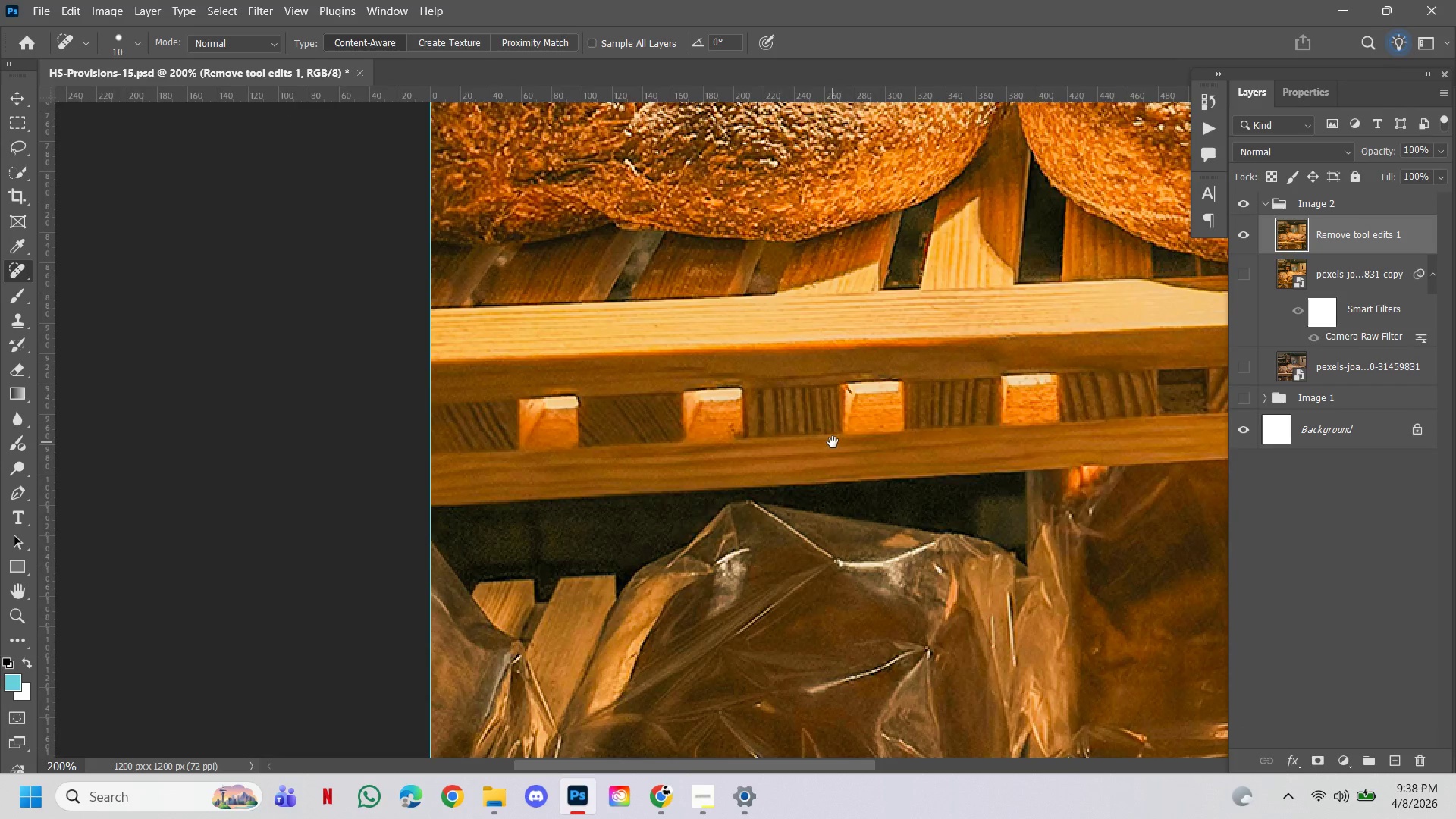 
hold_key(key=Space, duration=2.91)
 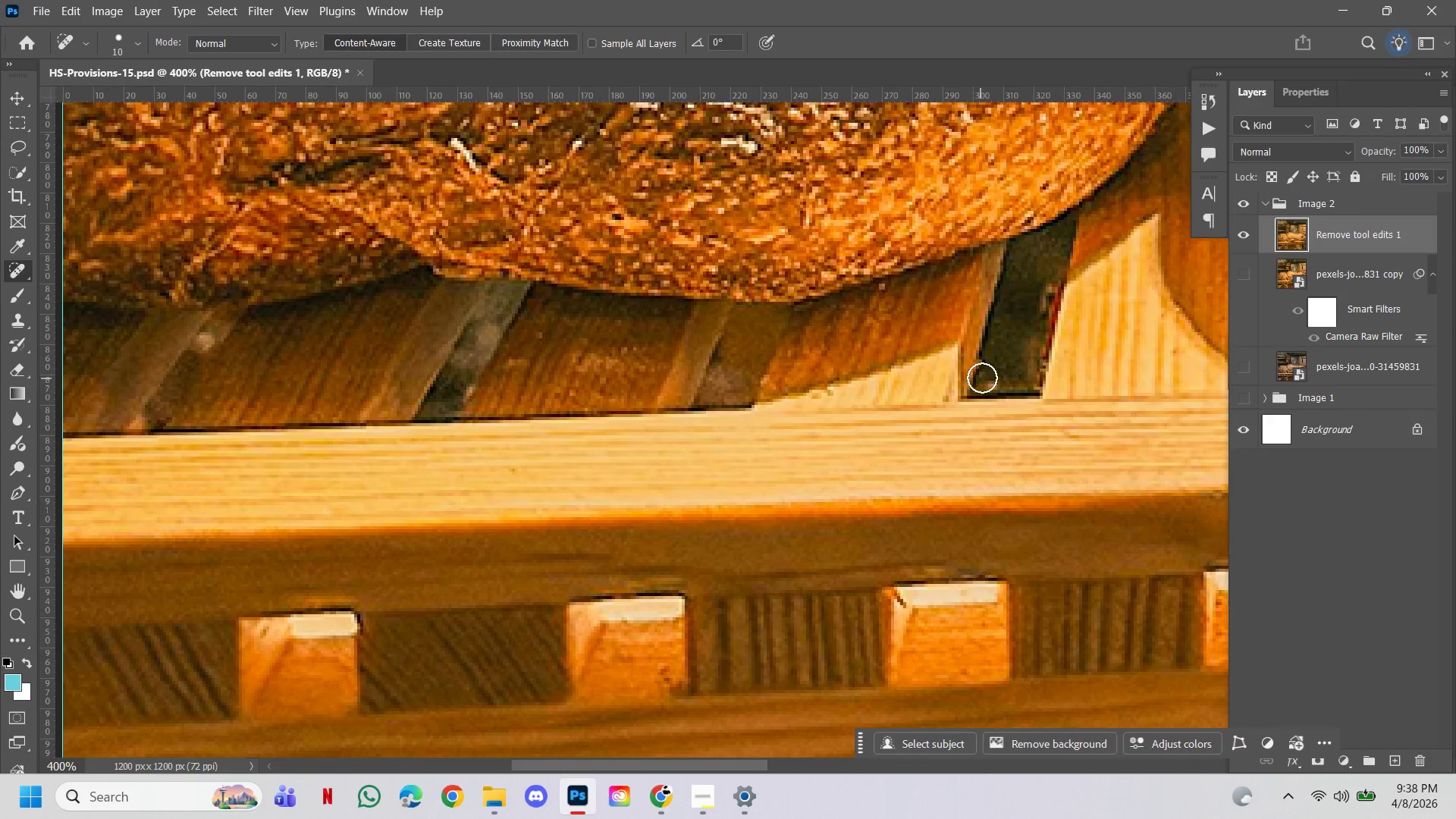 
left_click_drag(start_coordinate=[814, 350], to_coordinate=[832, 442])
 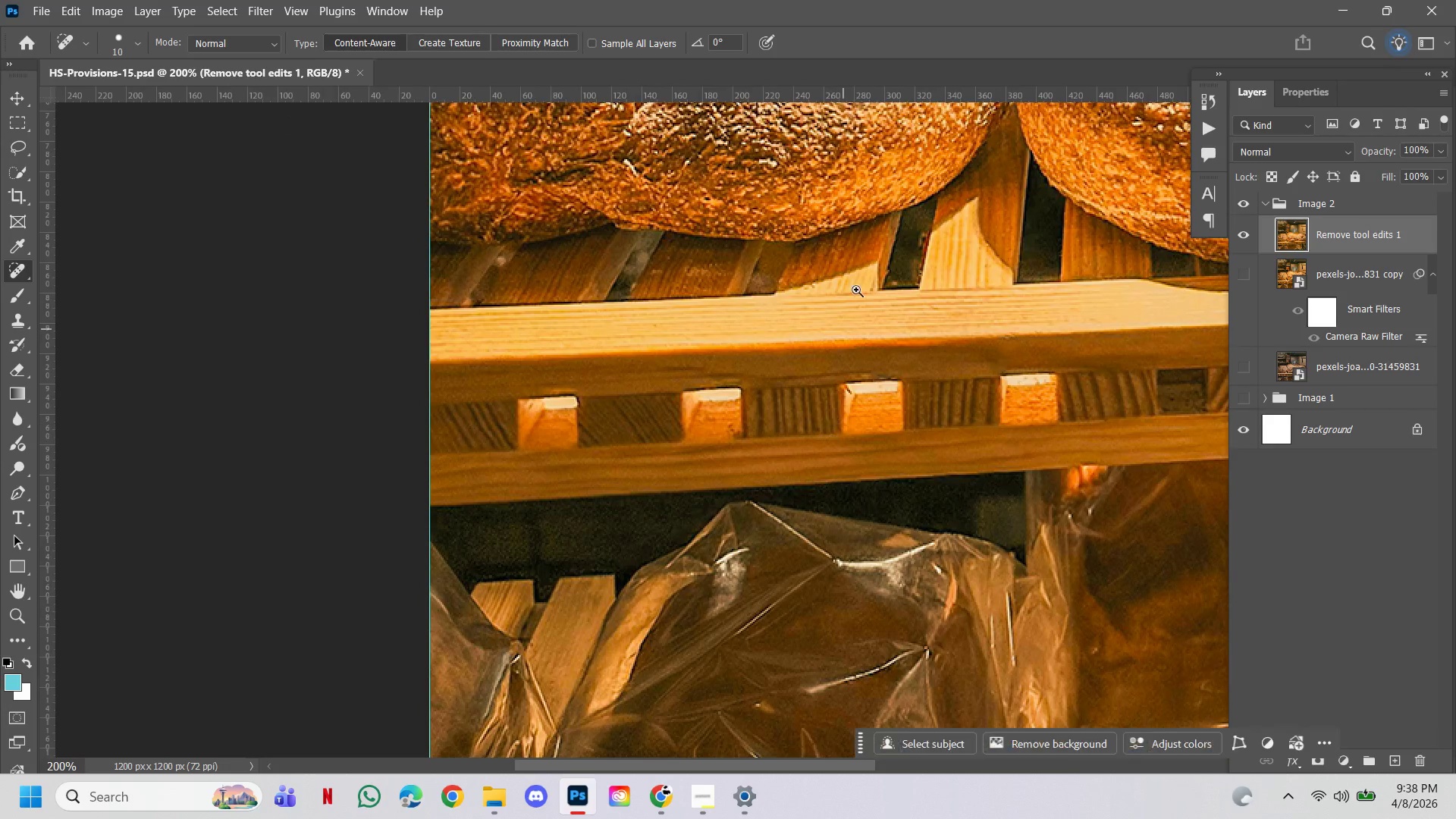 
hold_key(key=ControlLeft, duration=0.61)
left_click([859, 267])
 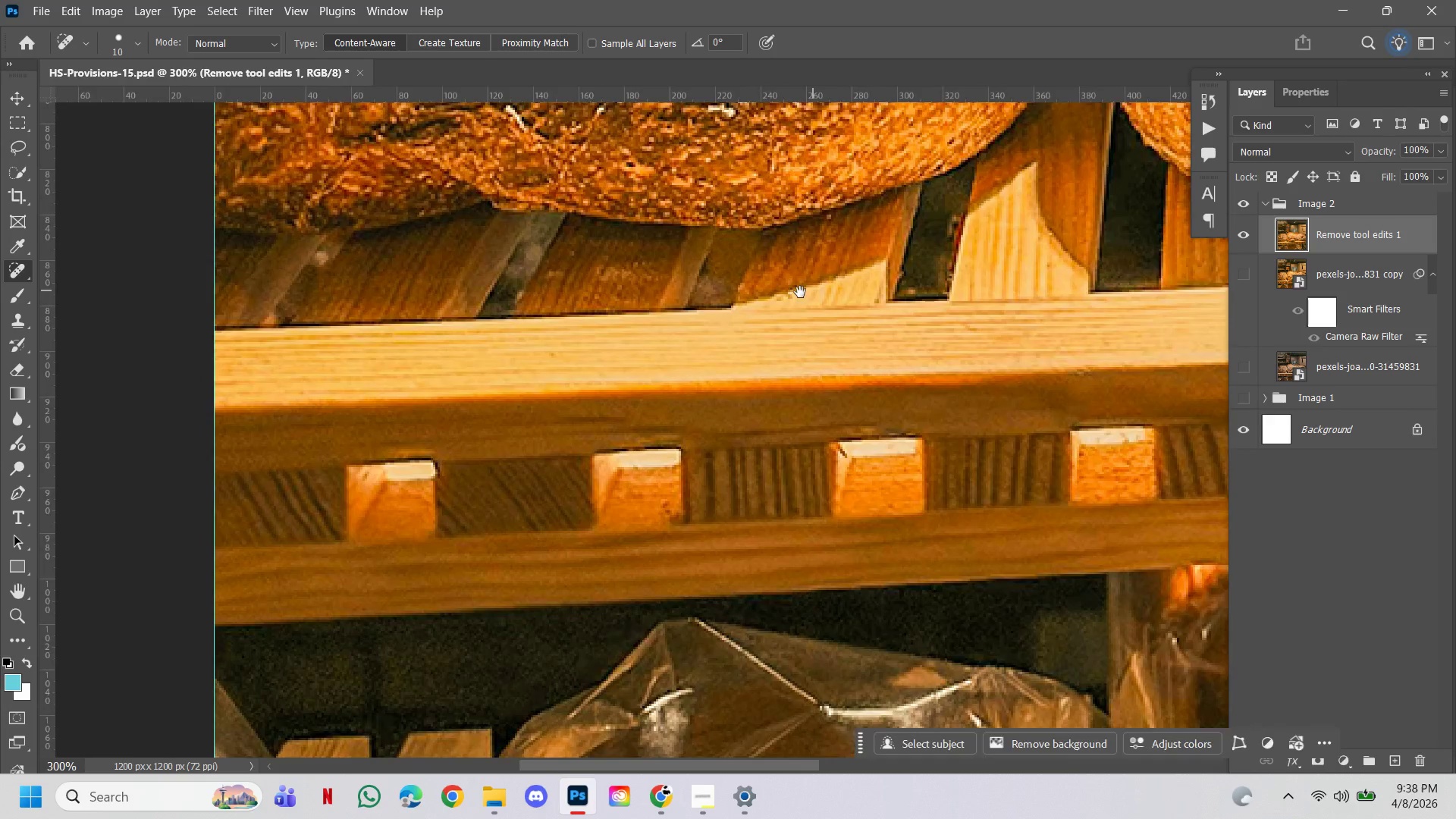 
left_click_drag(start_coordinate=[796, 287], to_coordinate=[791, 366])
 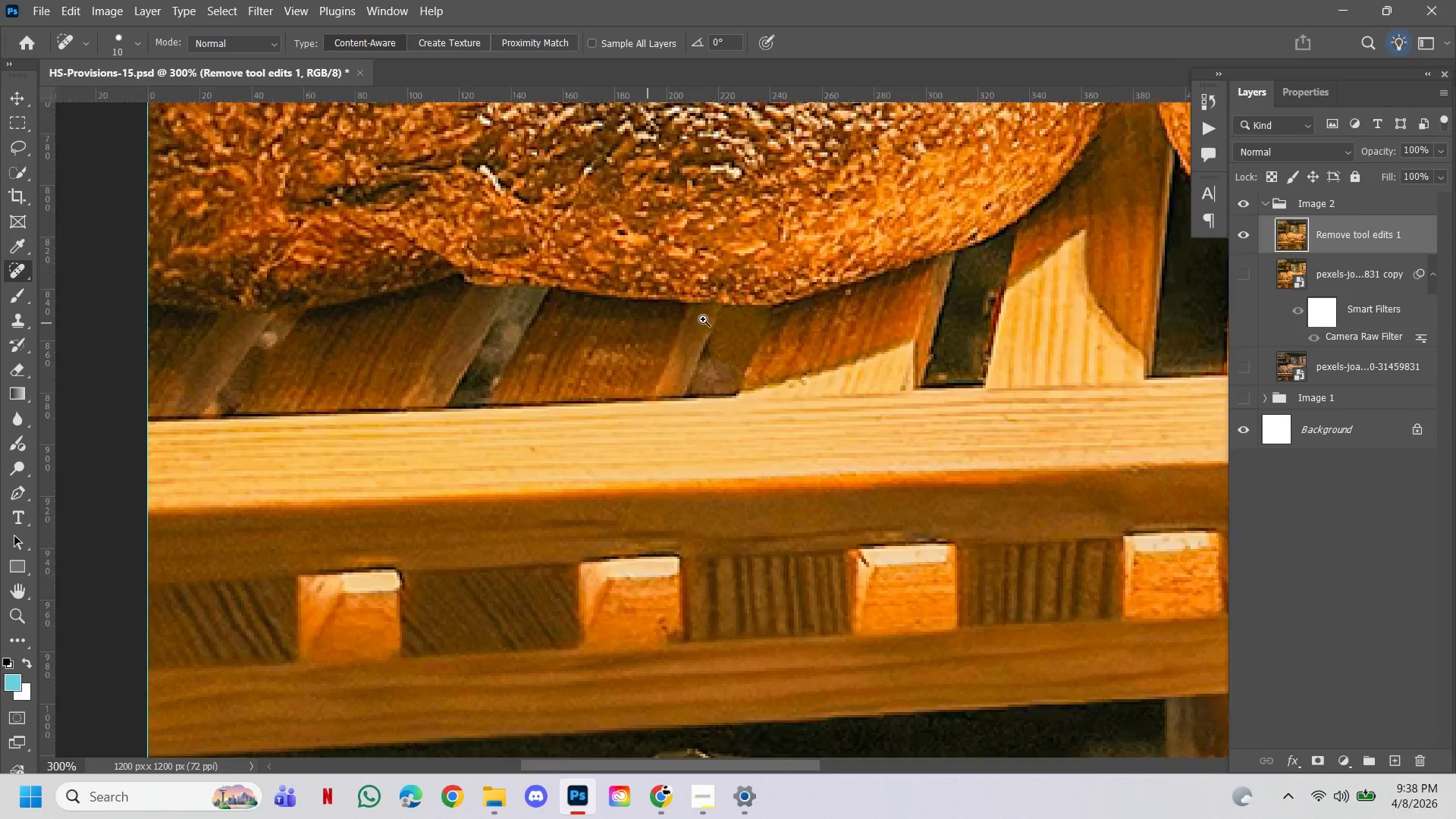 
hold_key(key=ControlLeft, duration=0.58)
 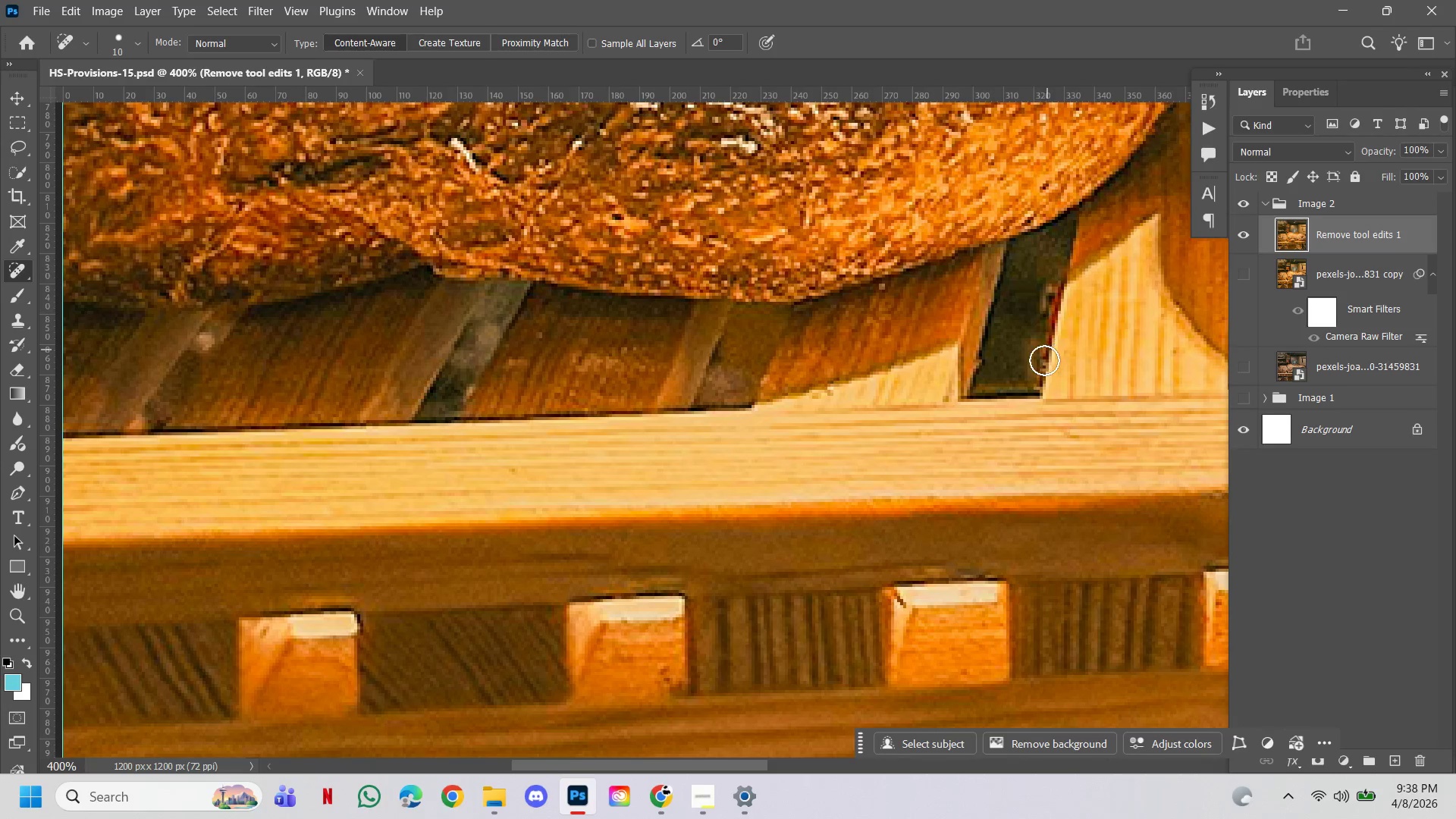 
left_click_drag(start_coordinate=[1047, 293], to_coordinate=[1045, 297])
 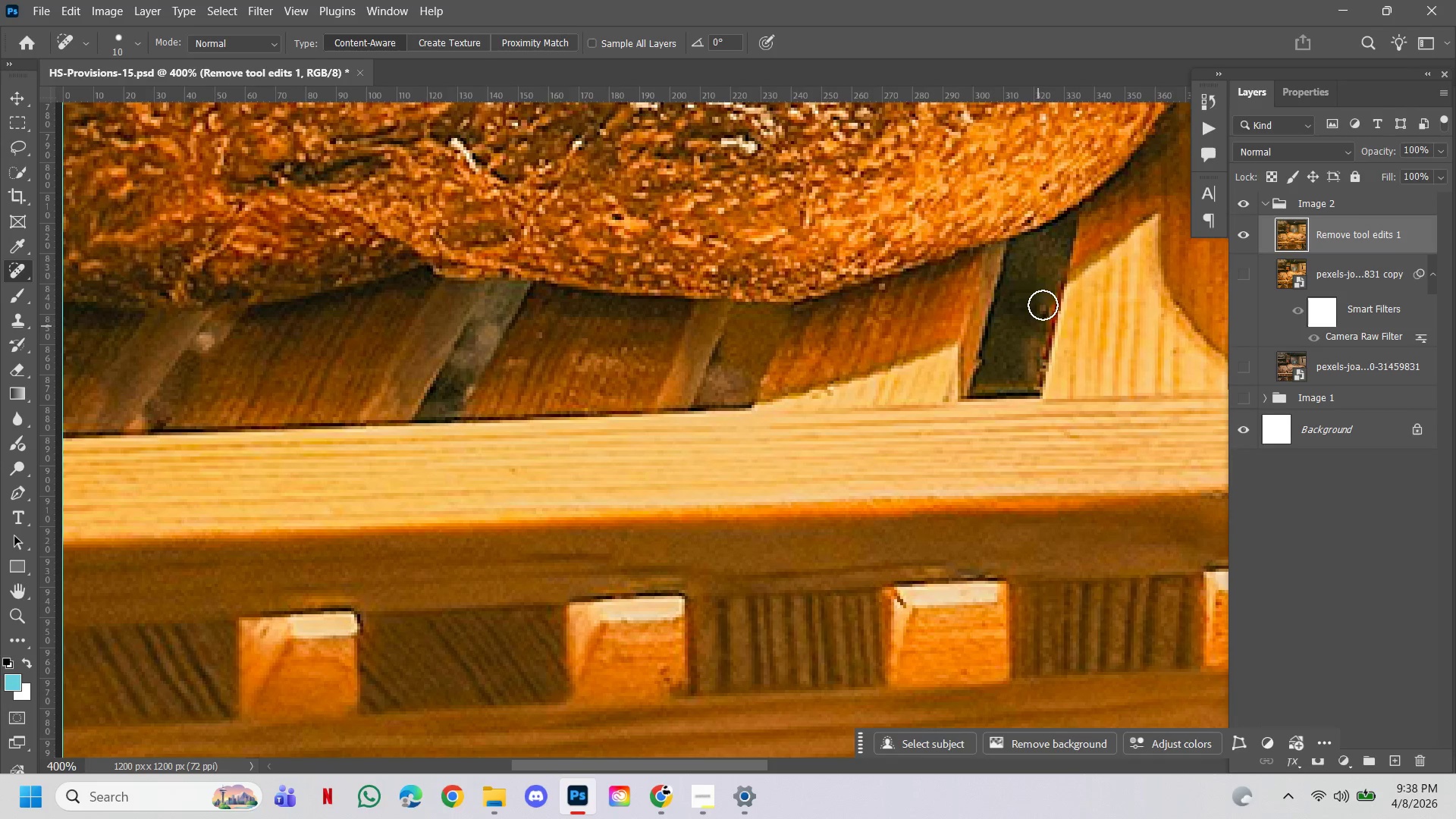 
left_click([1043, 303])
 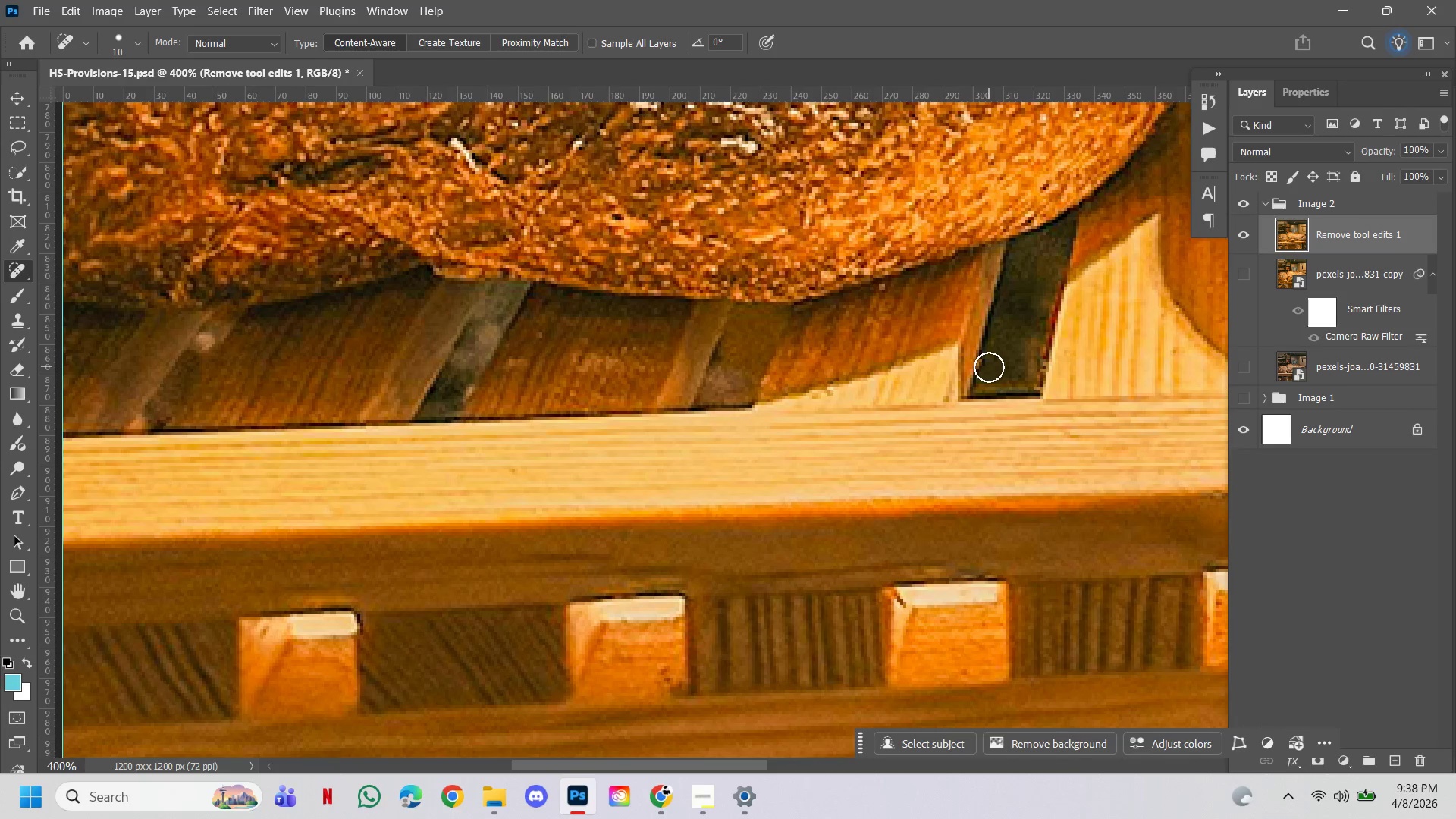 
hold_key(key=Space, duration=0.89)
 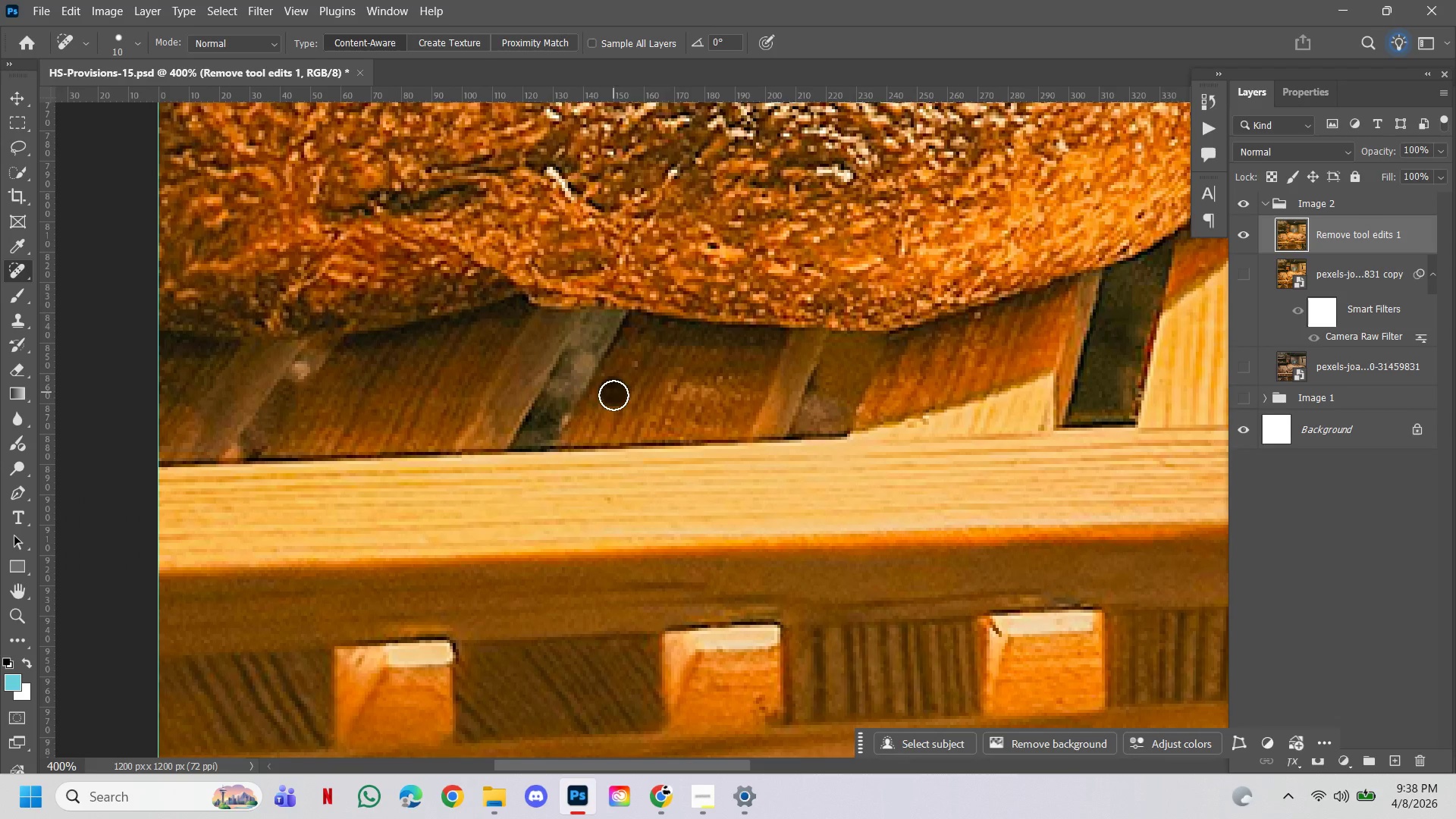 
left_click_drag(start_coordinate=[693, 458], to_coordinate=[789, 487])
 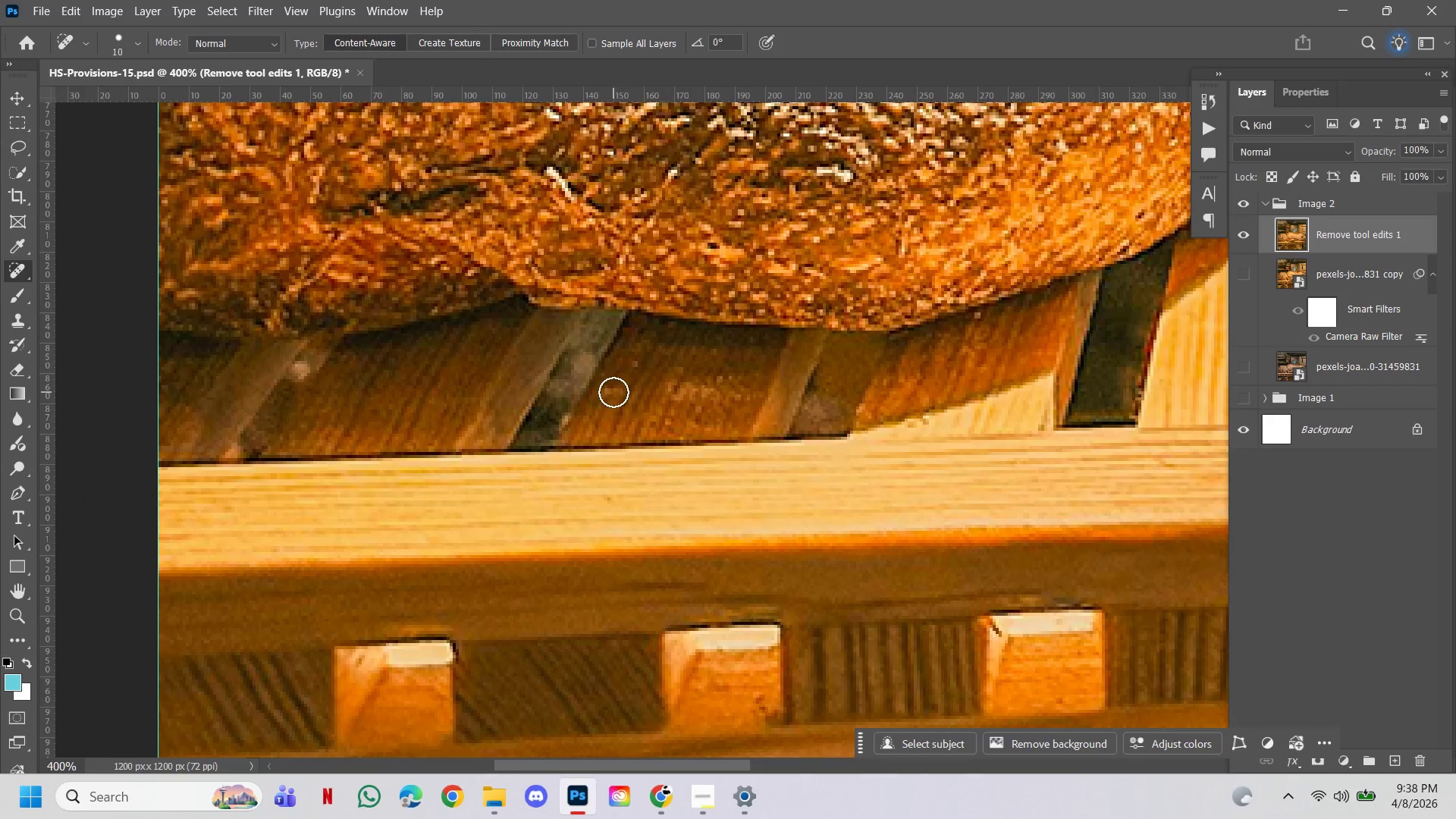 
left_click([613, 392])
 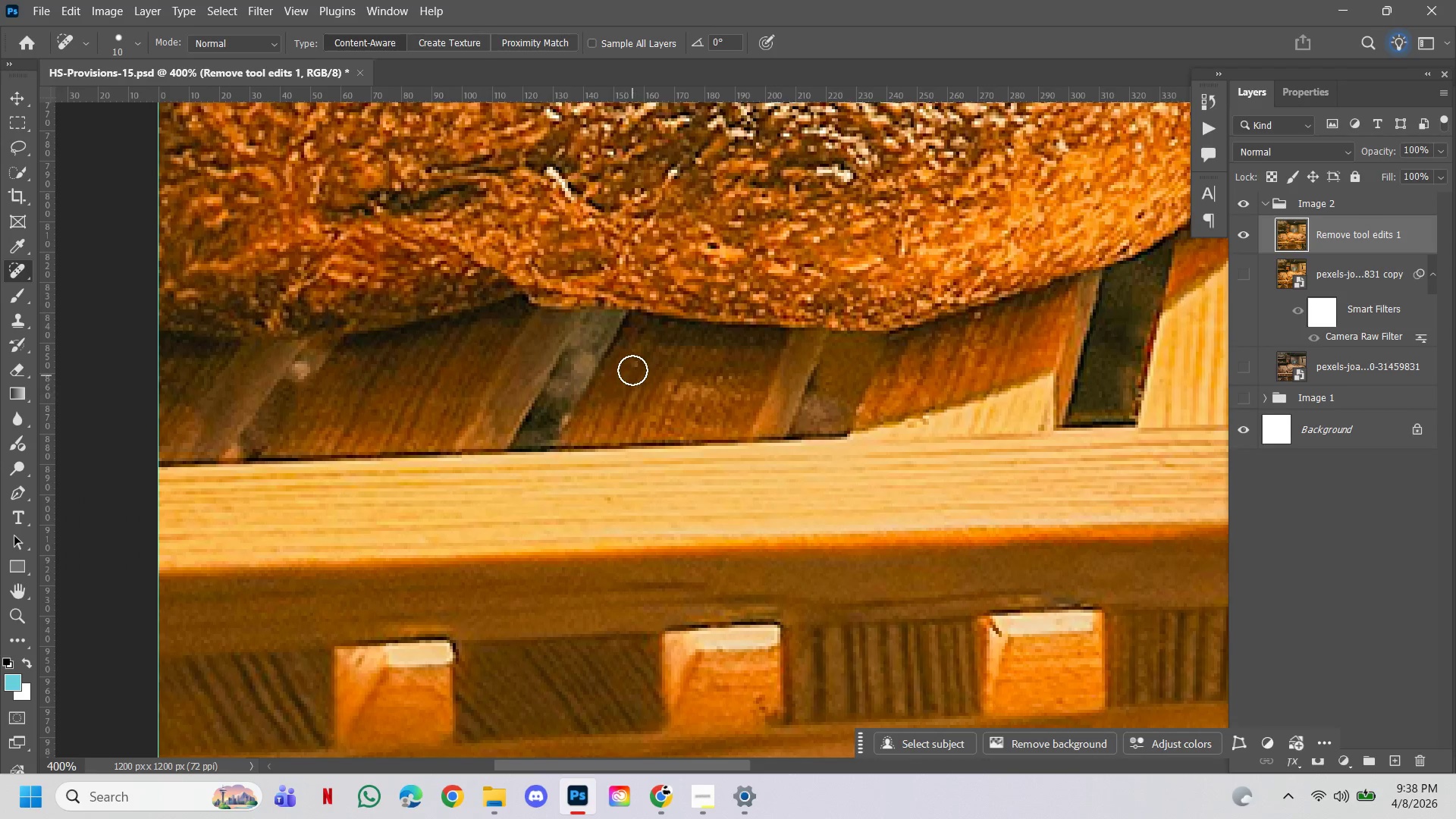 
left_click([632, 370])
 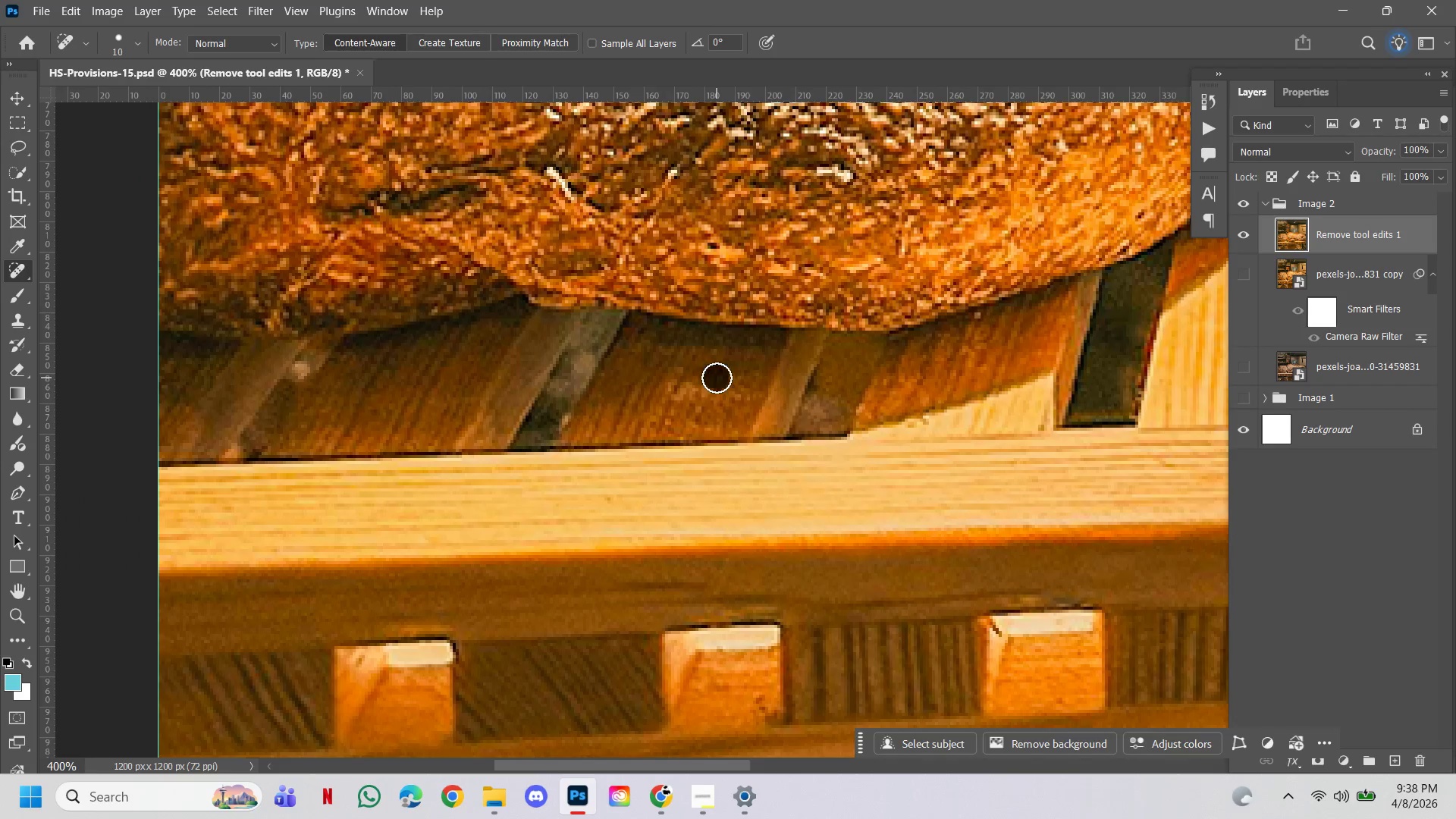 
double_click([736, 372])
 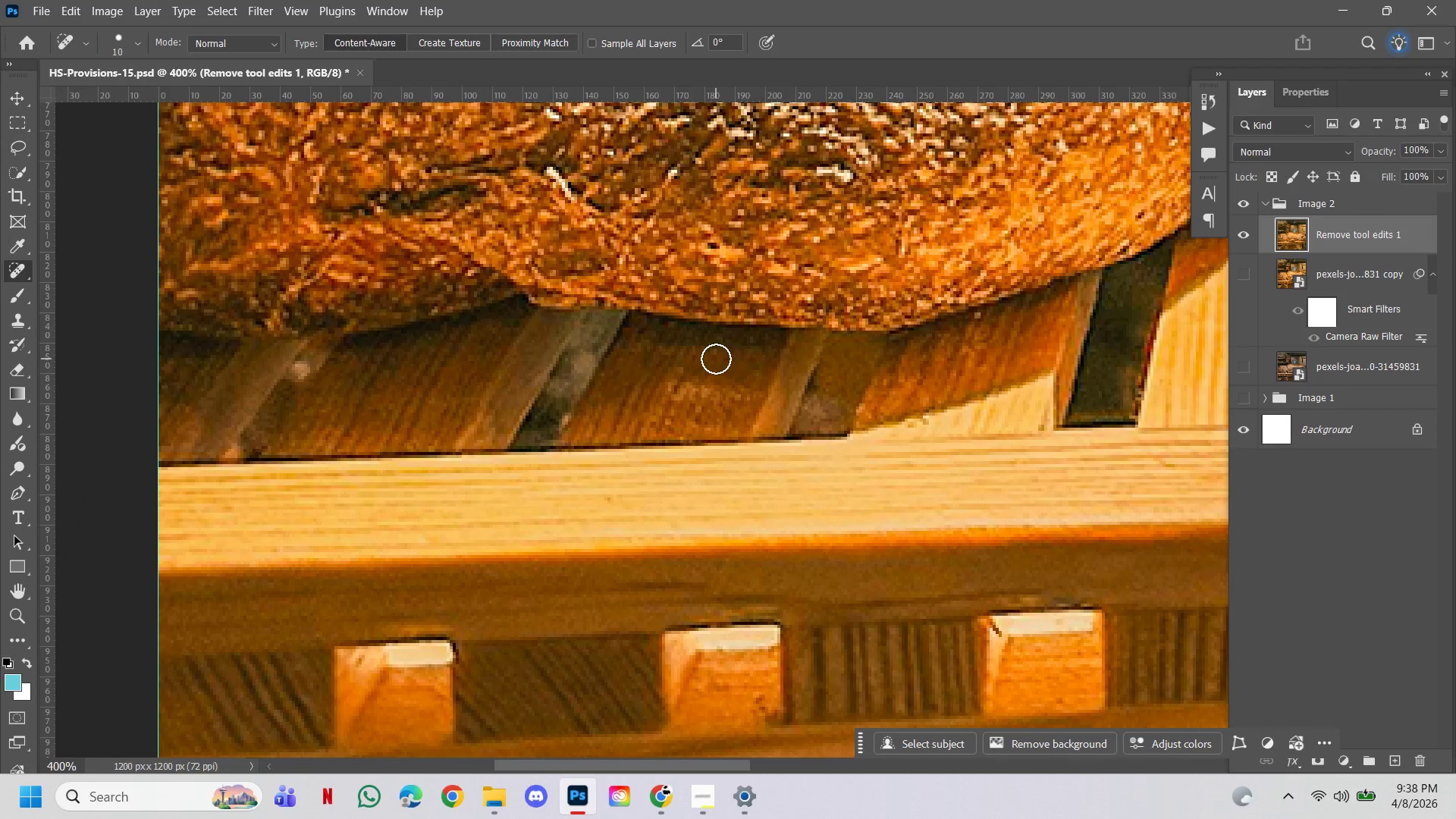 
left_click([714, 354])
 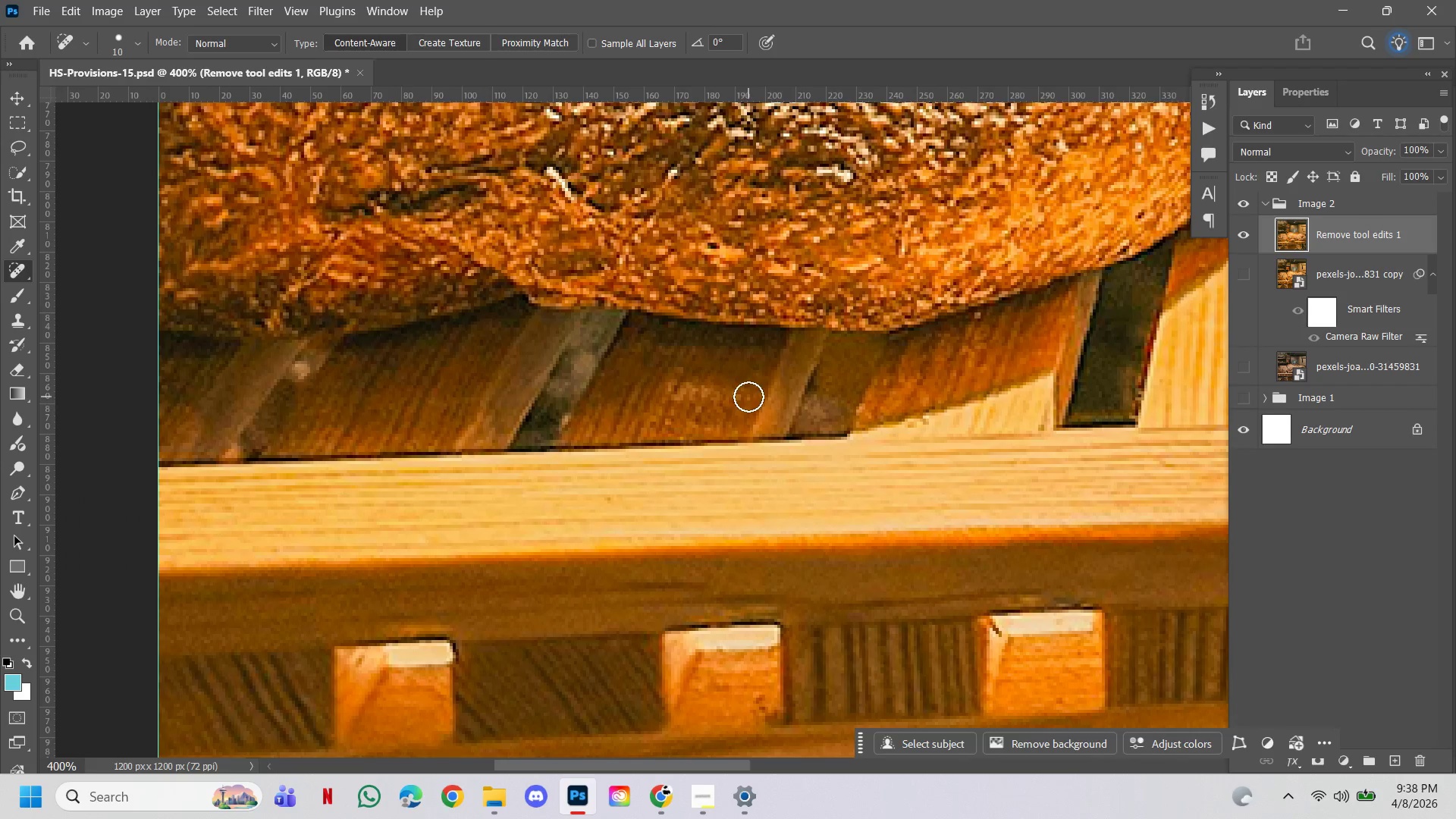 
left_click([746, 395])
 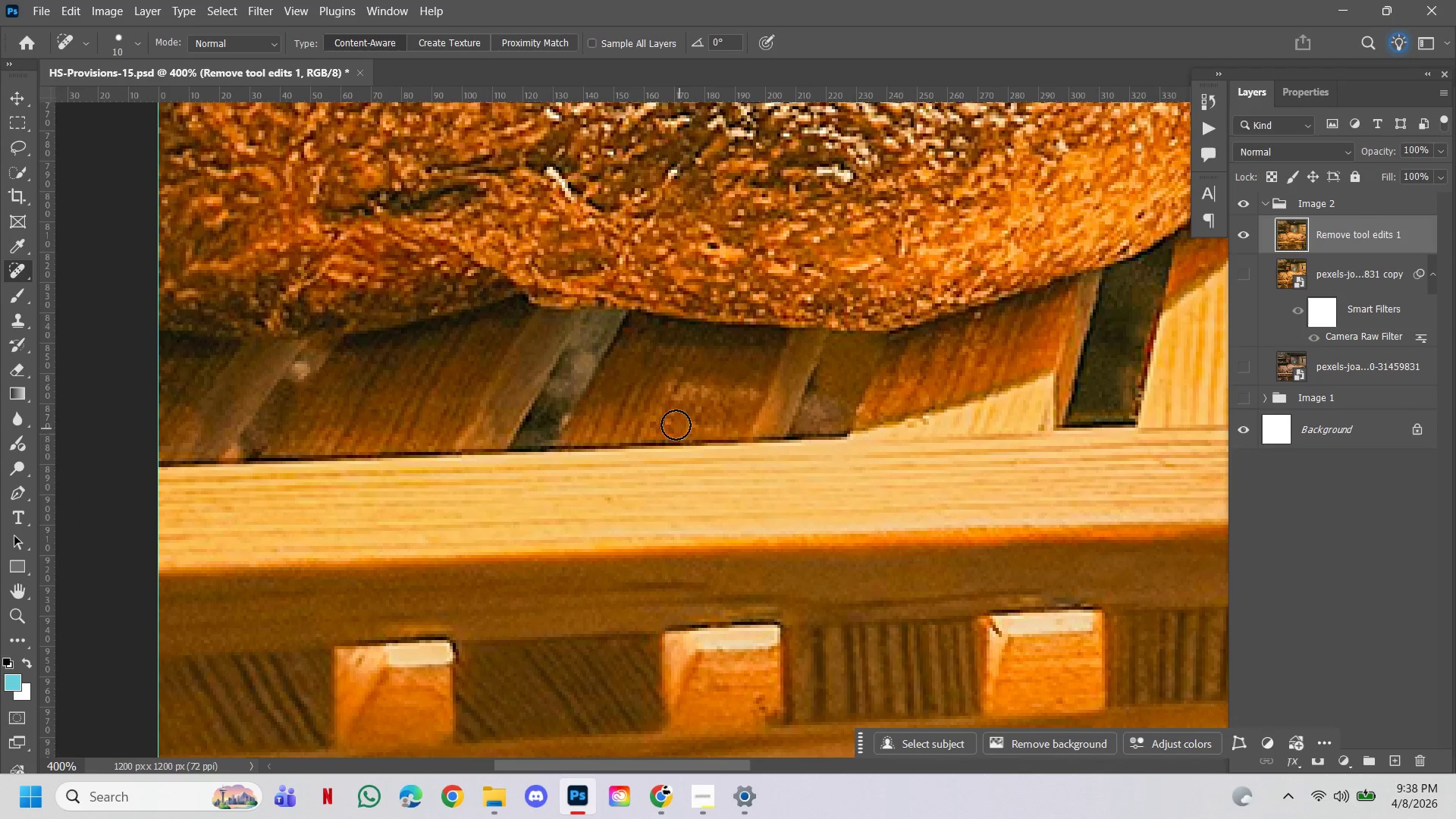 
left_click([670, 421])
 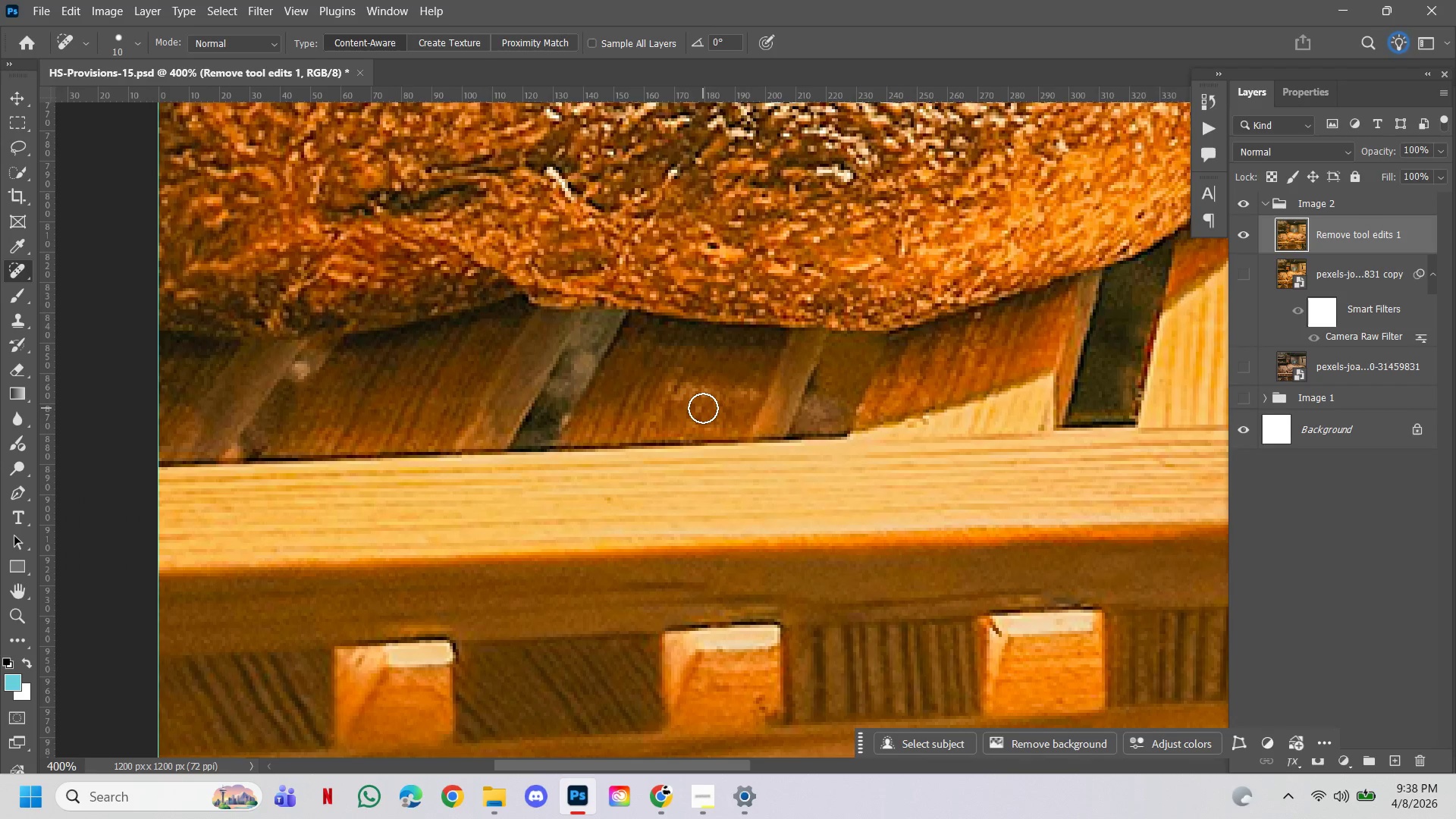 
double_click([703, 408])
 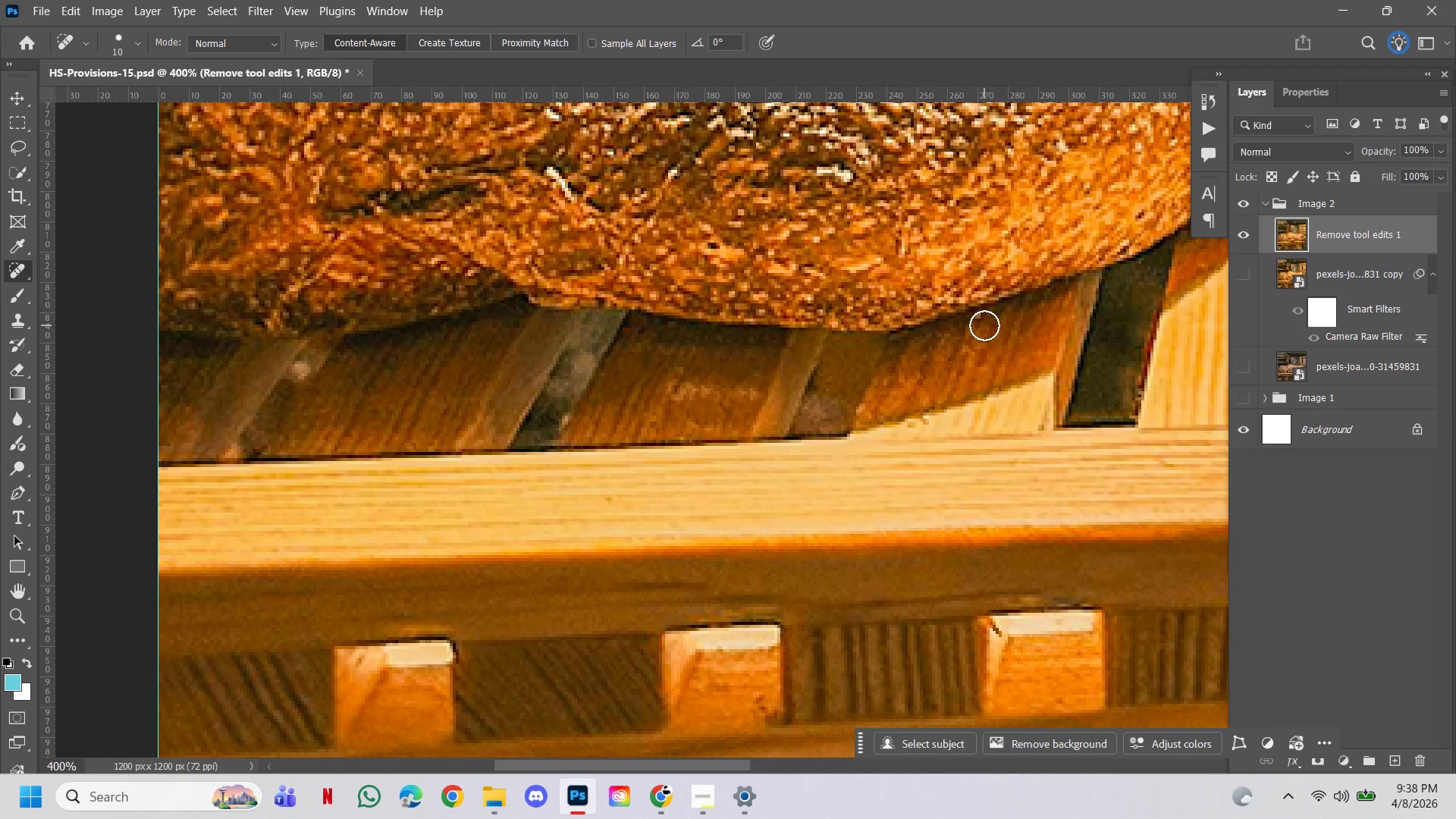 
left_click([984, 324])
 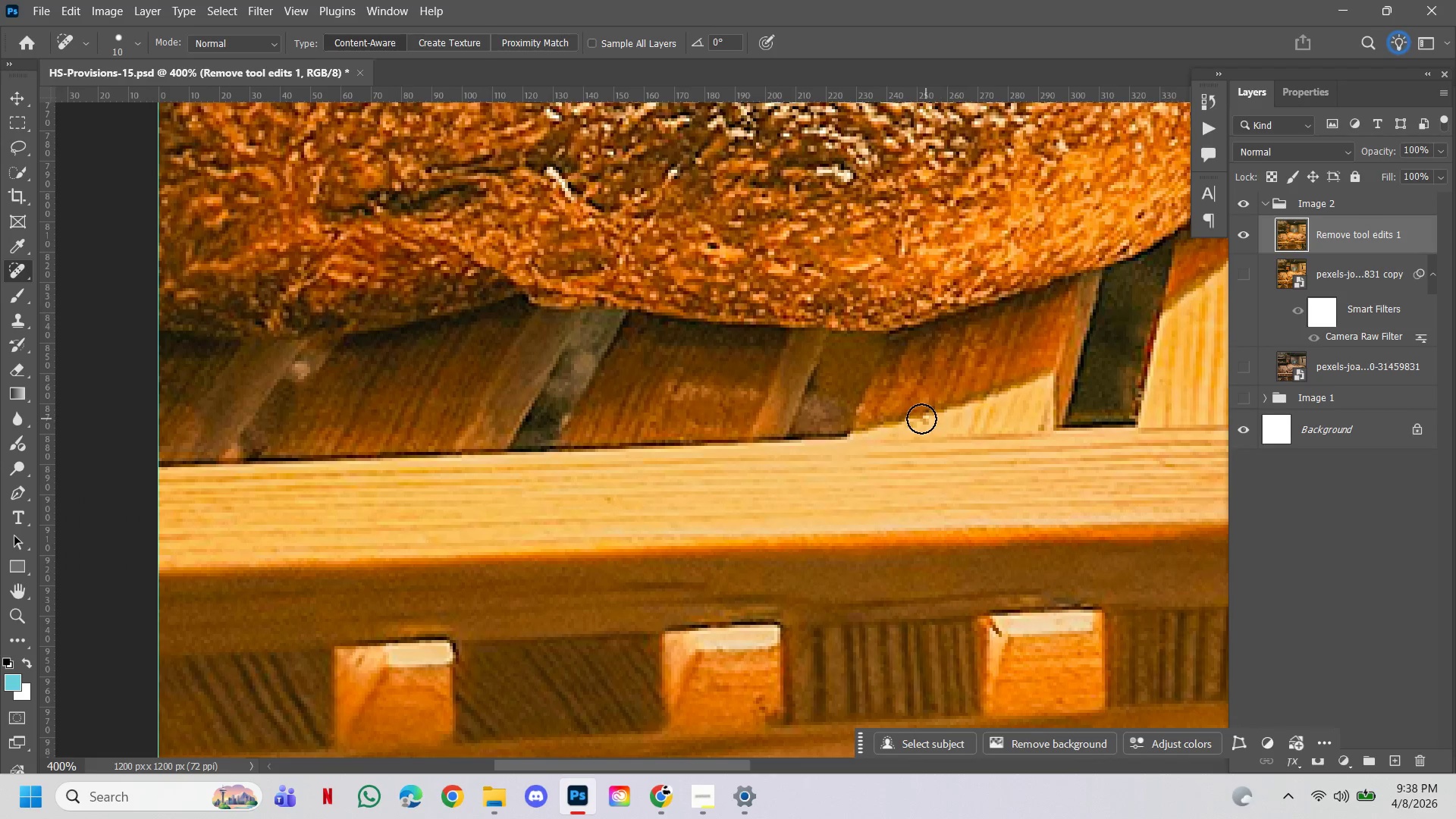 
hold_key(key=Space, duration=0.86)
 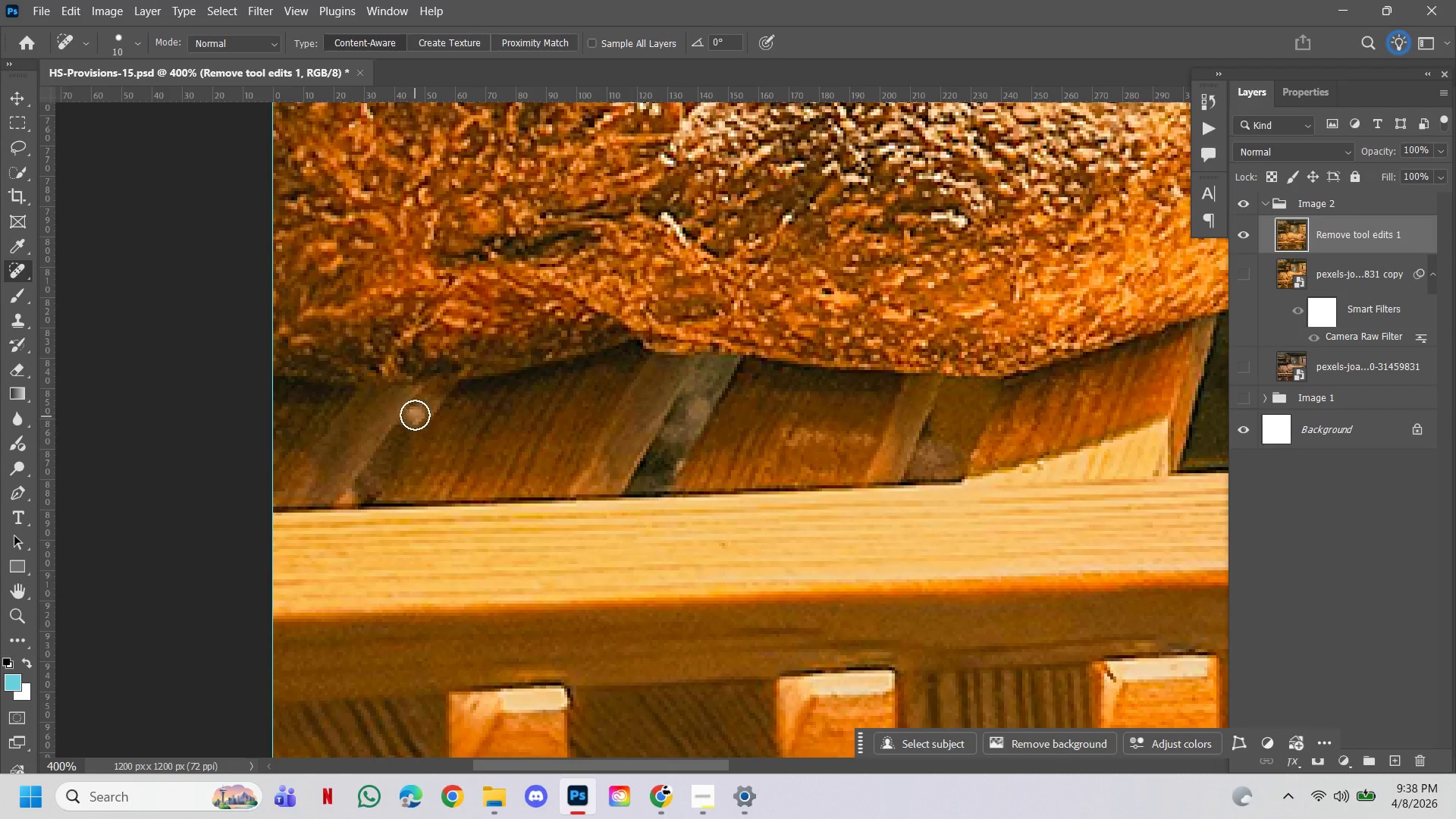 
left_click_drag(start_coordinate=[526, 393], to_coordinate=[641, 438])
 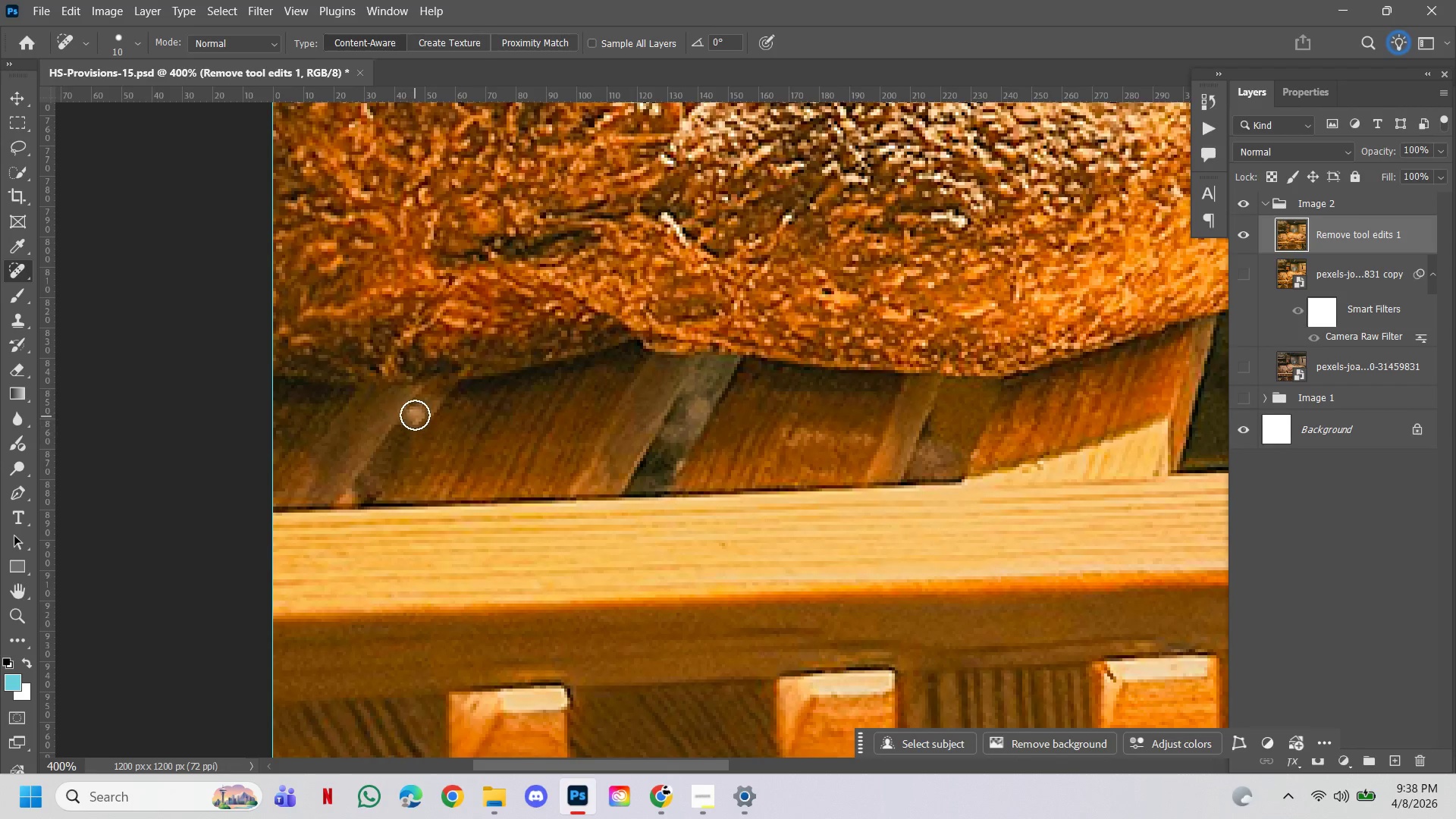 
left_click([415, 414])
 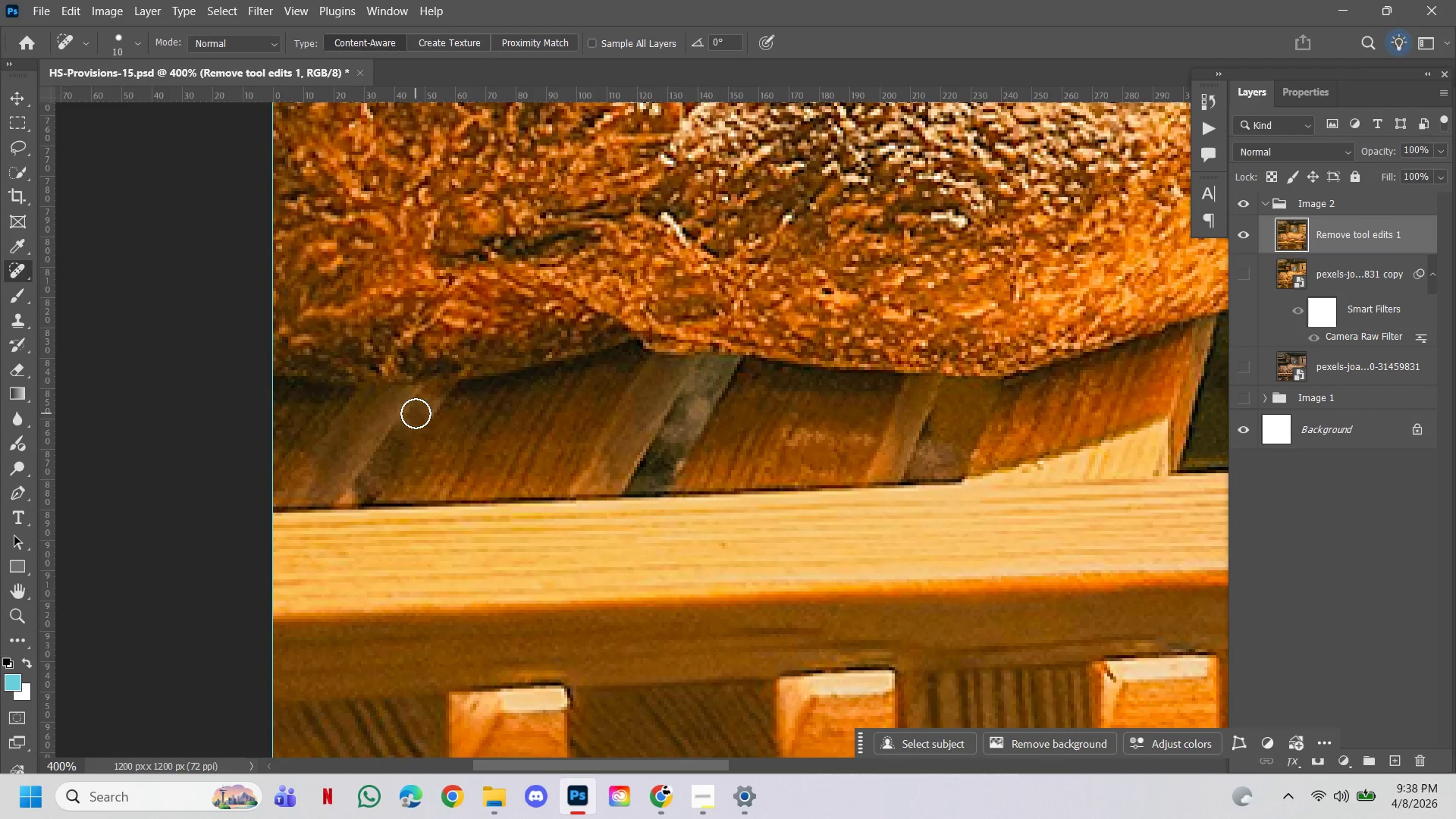 
wait(5.41)
 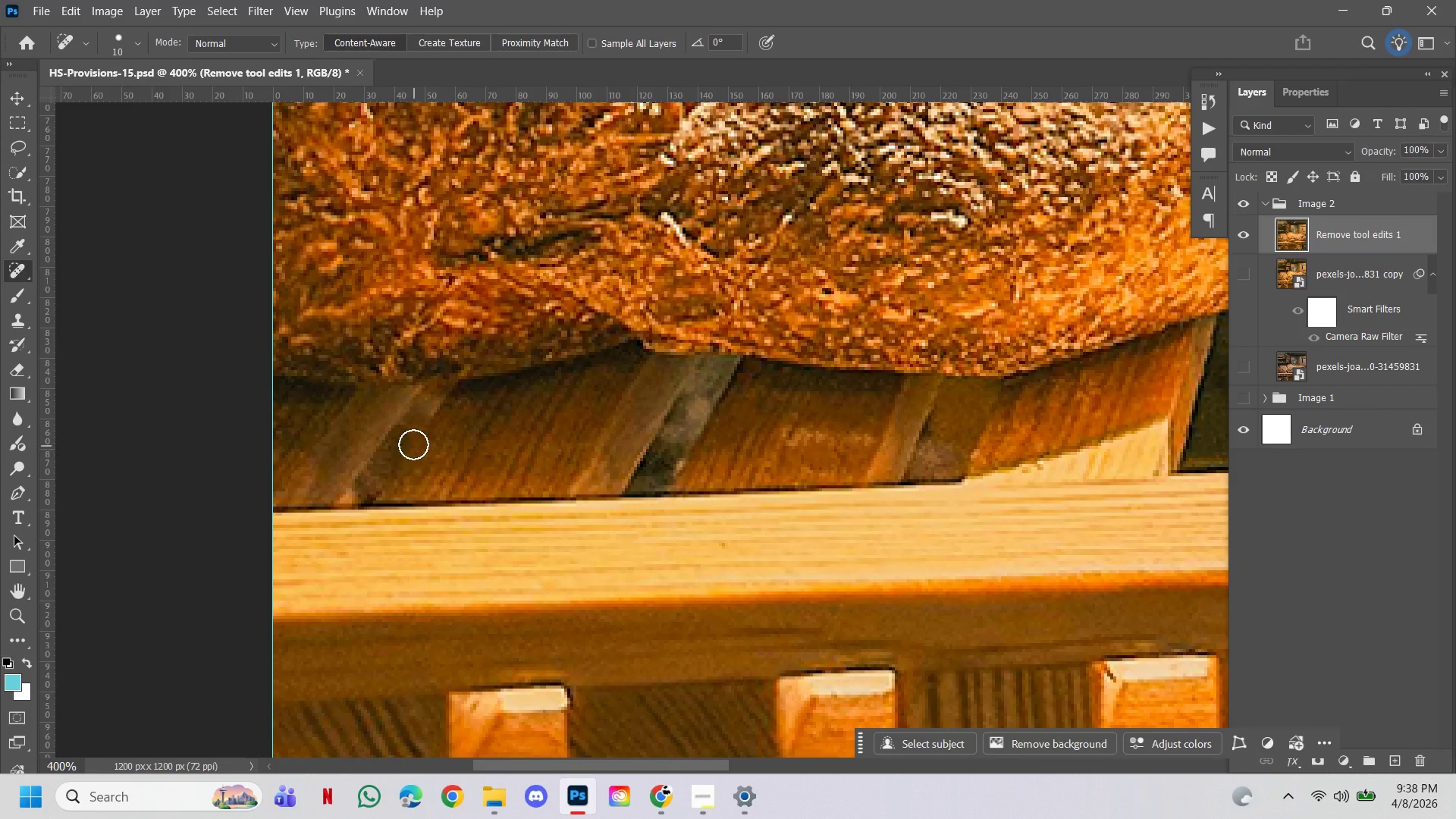 
hold_key(key=ControlLeft, duration=0.97)
 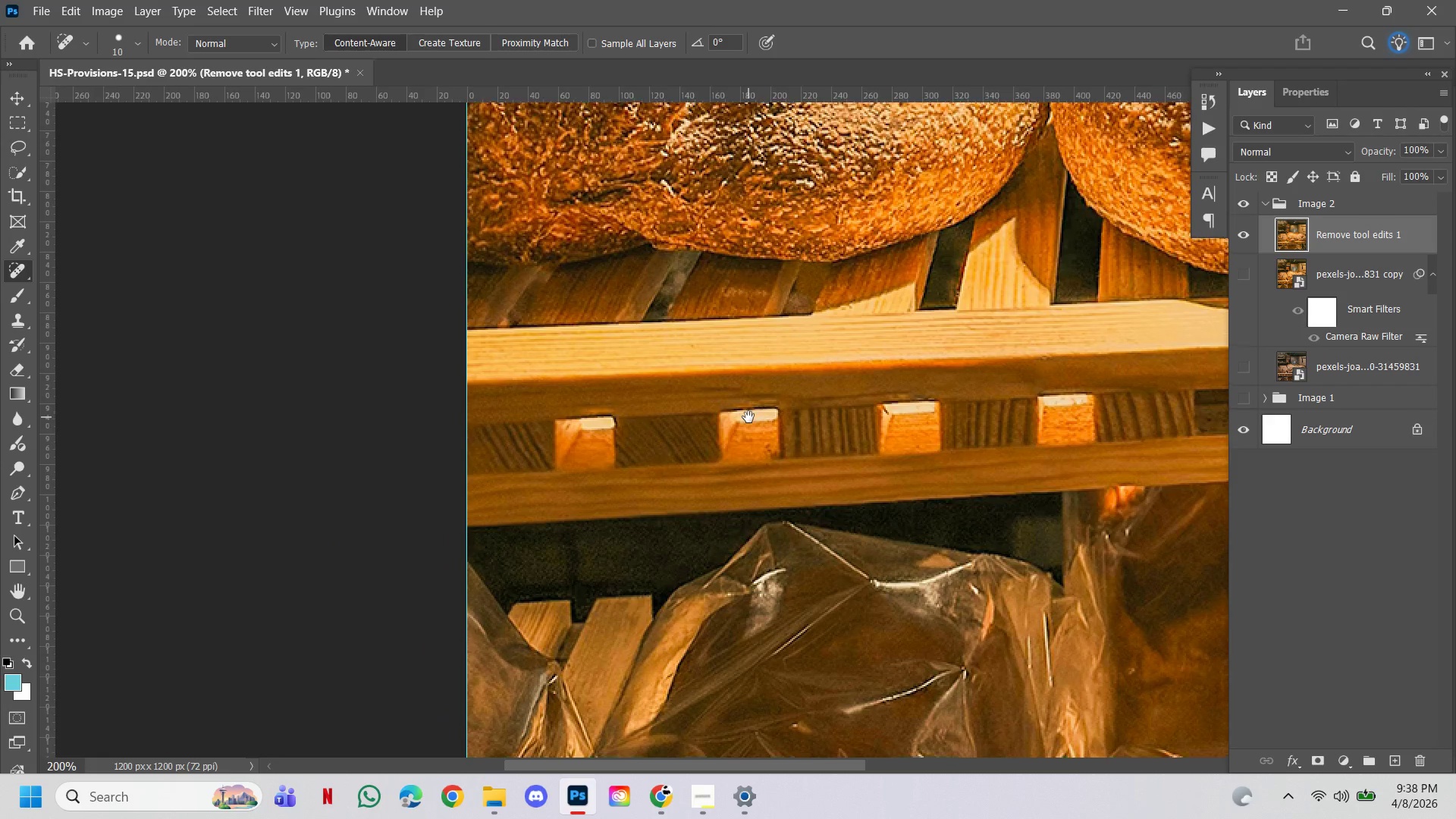 
hold_key(key=AltLeft, duration=0.95)
 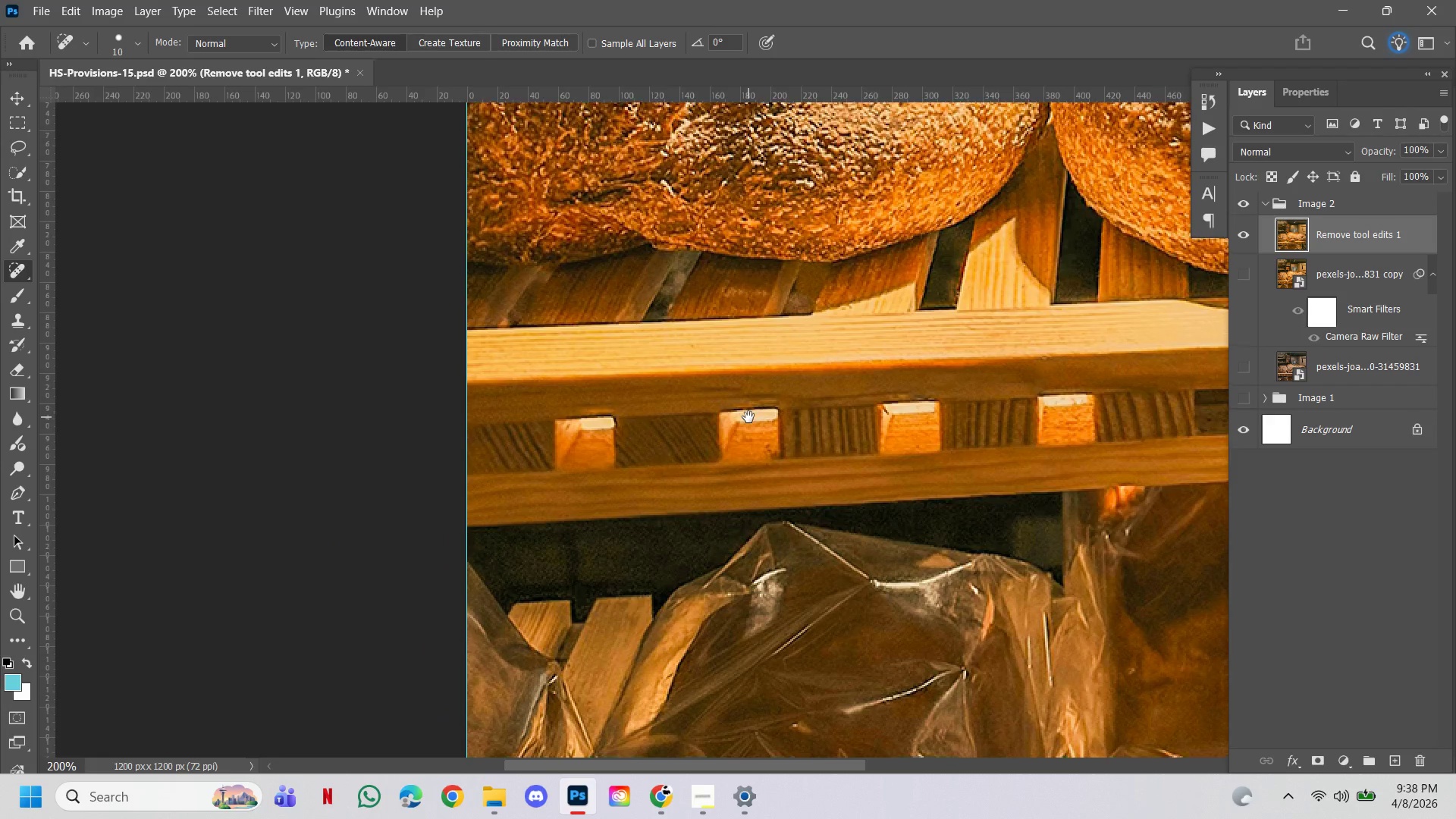 
hold_key(key=Space, duration=1.53)
 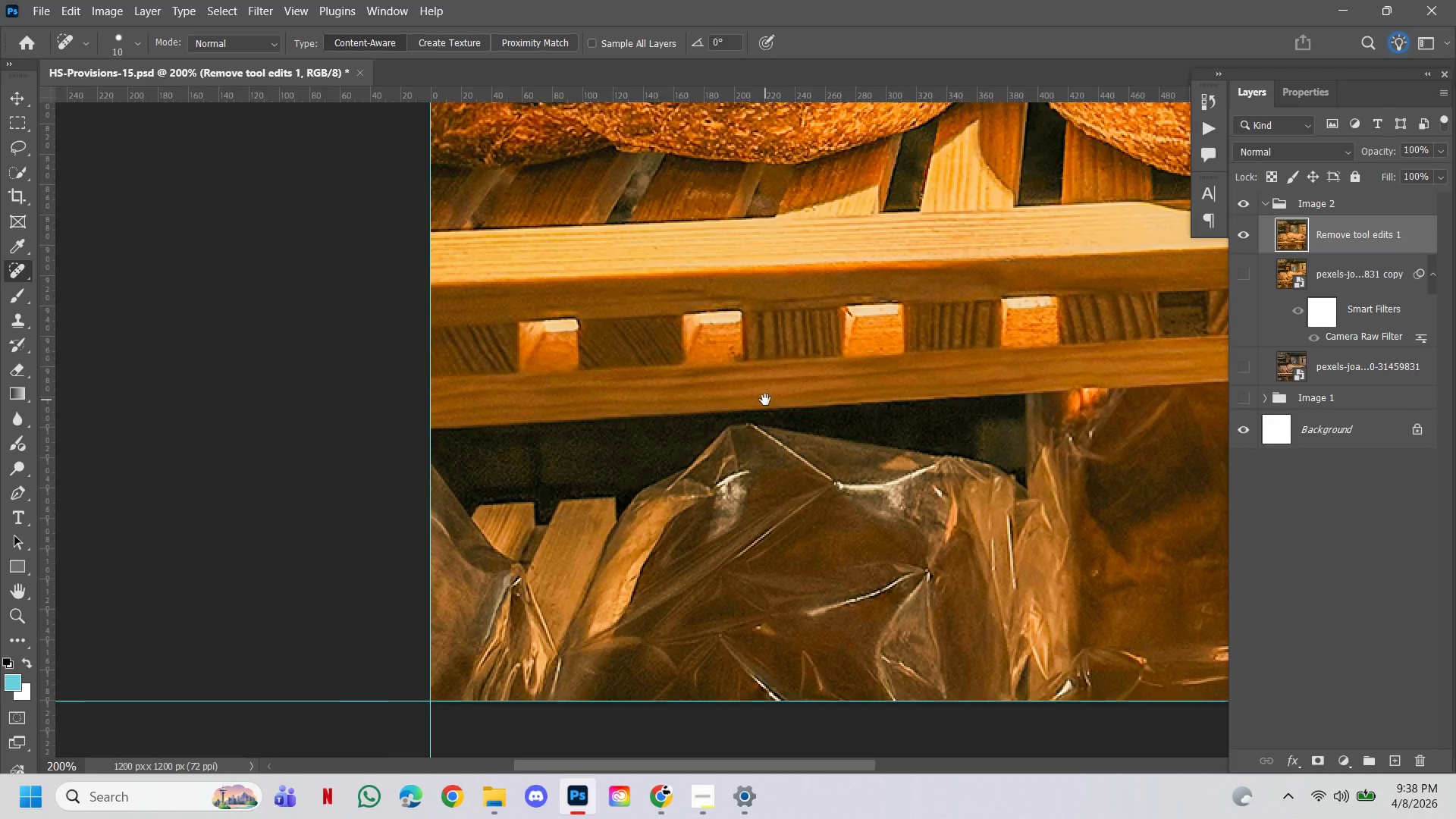 
left_click([718, 466])
 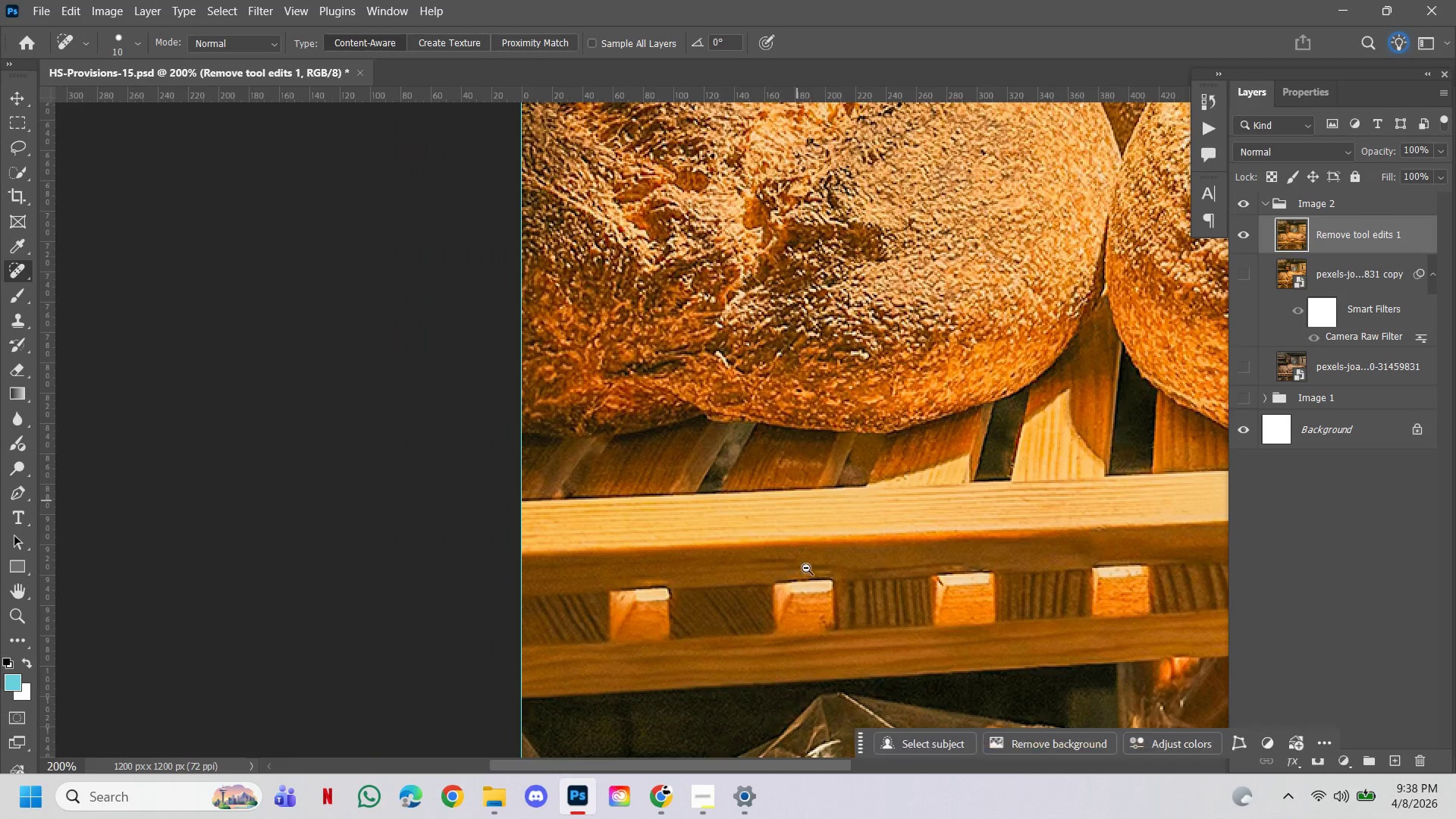 
left_click_drag(start_coordinate=[803, 588], to_coordinate=[748, 417])
 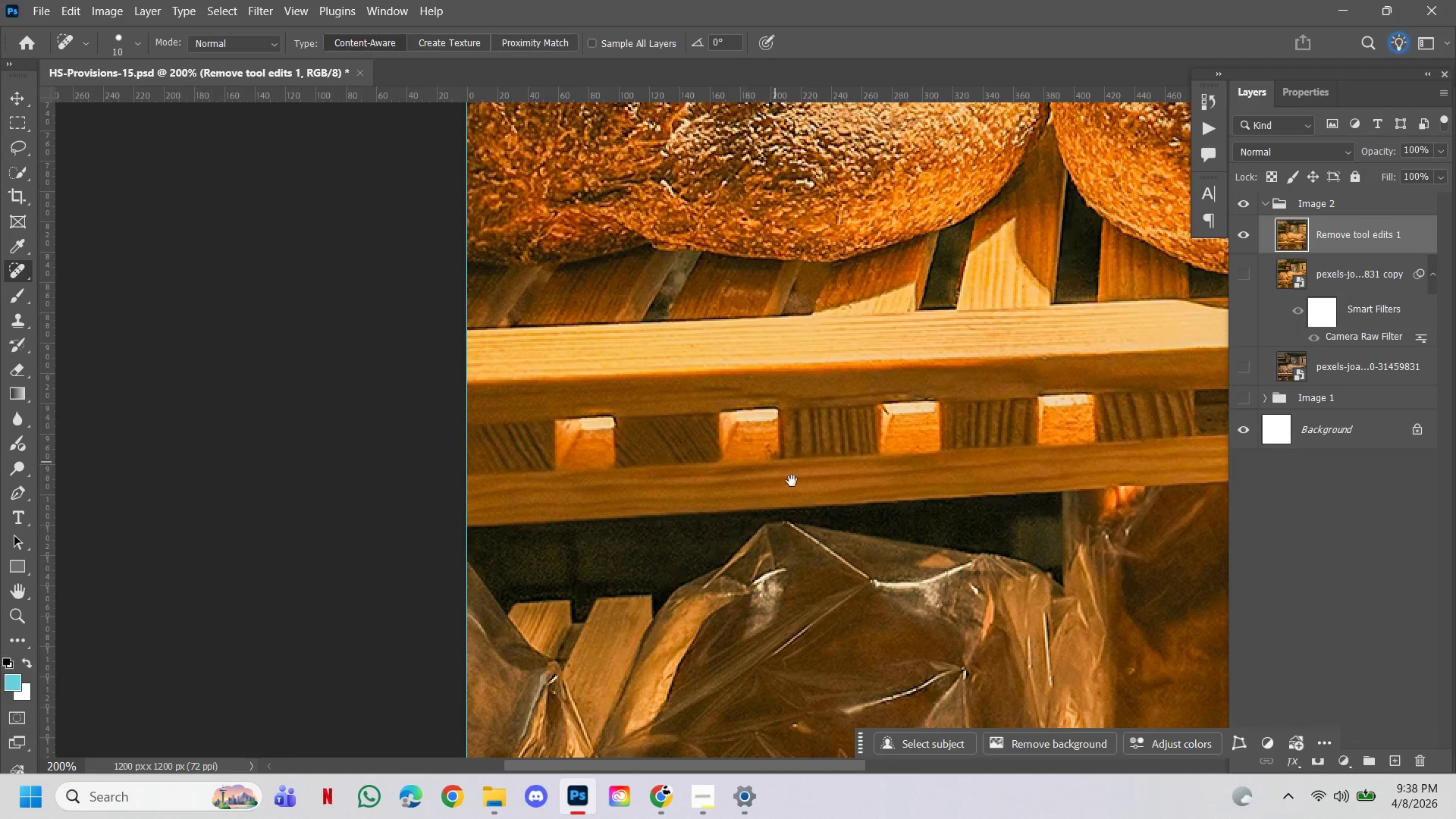 
hold_key(key=Space, duration=0.84)
 